 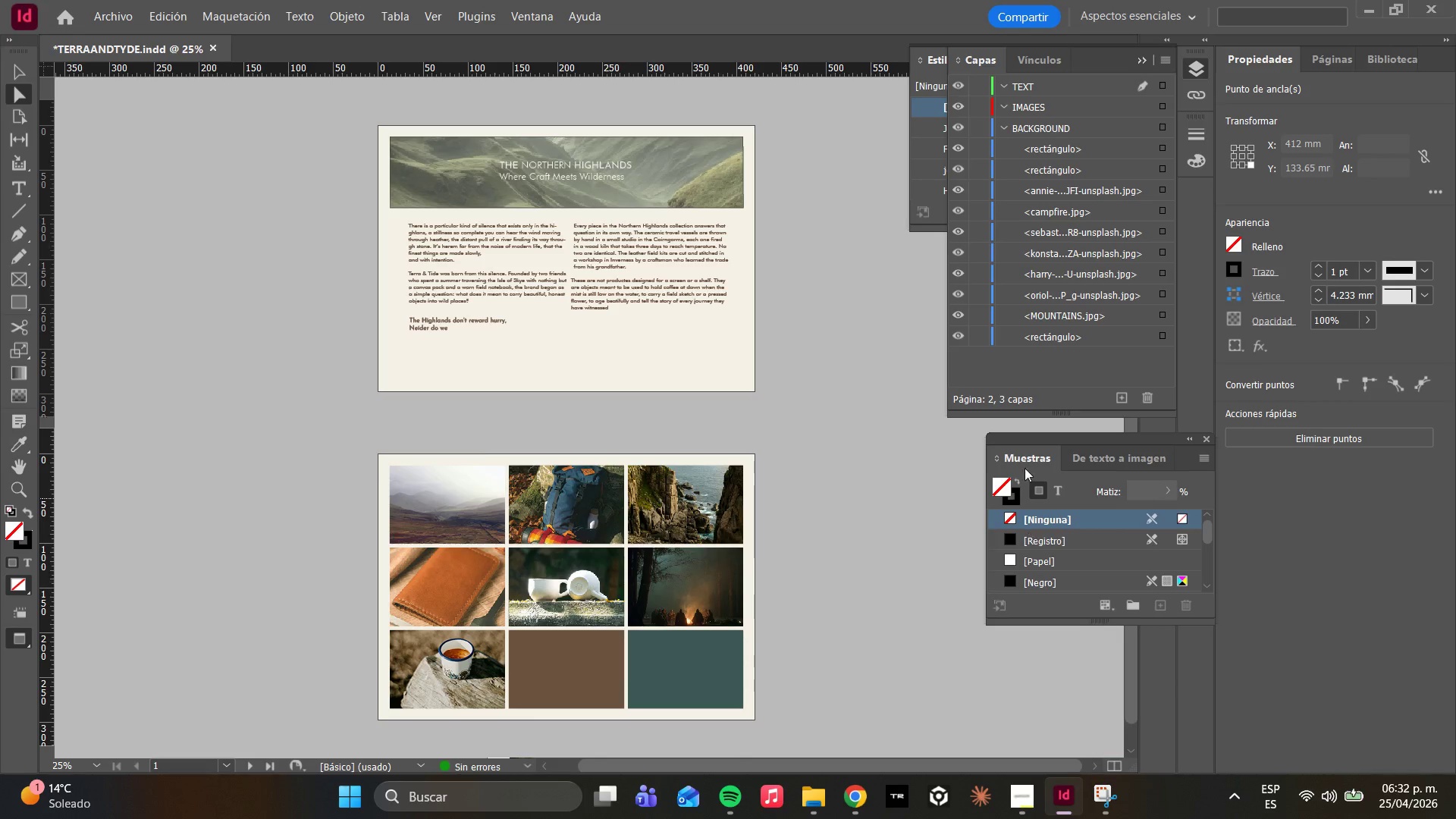 
scroll: coordinate [521, 345], scroll_direction: up, amount: 1.0
 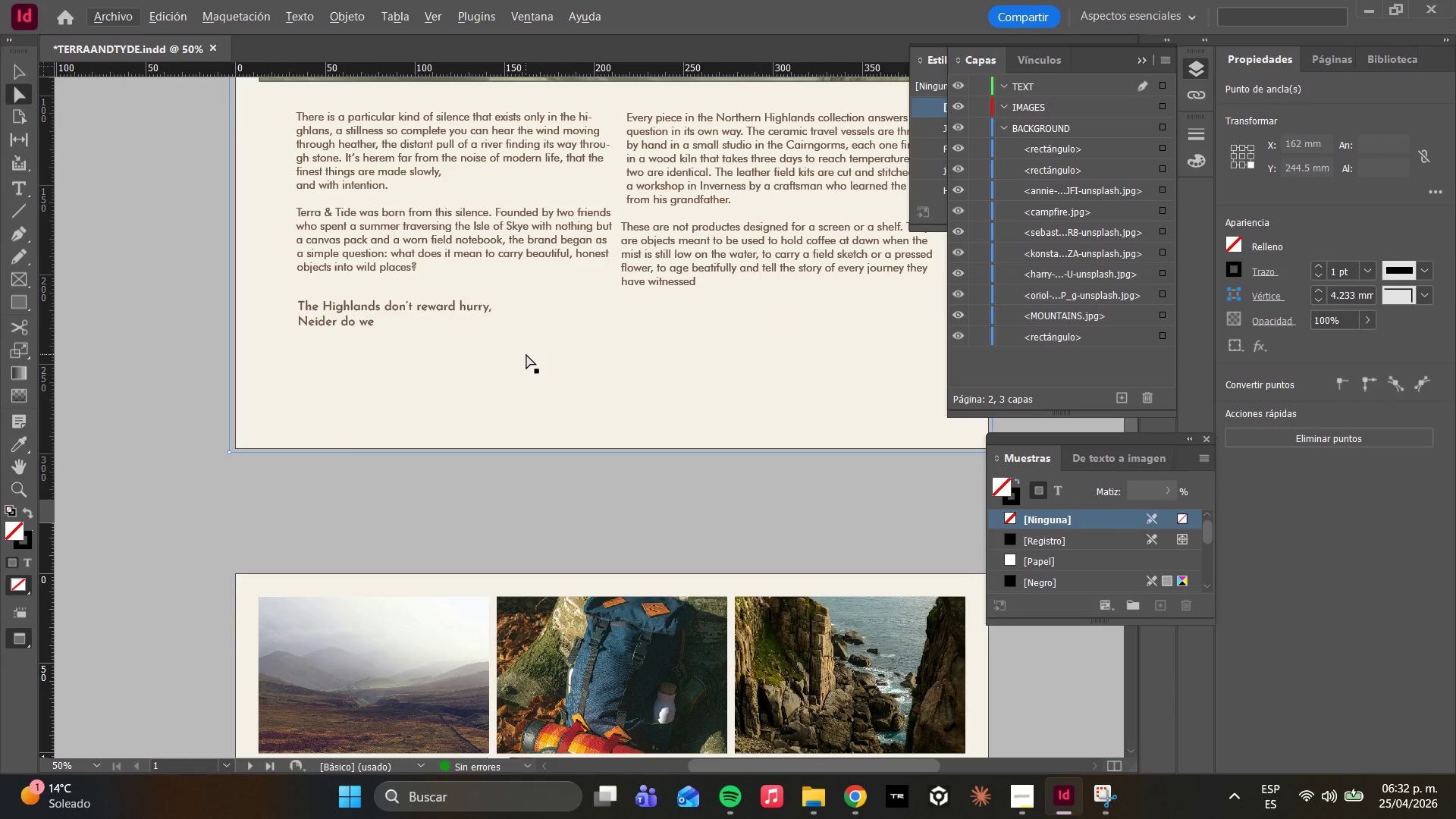 
hold_key(key=AltLeft, duration=0.8)
 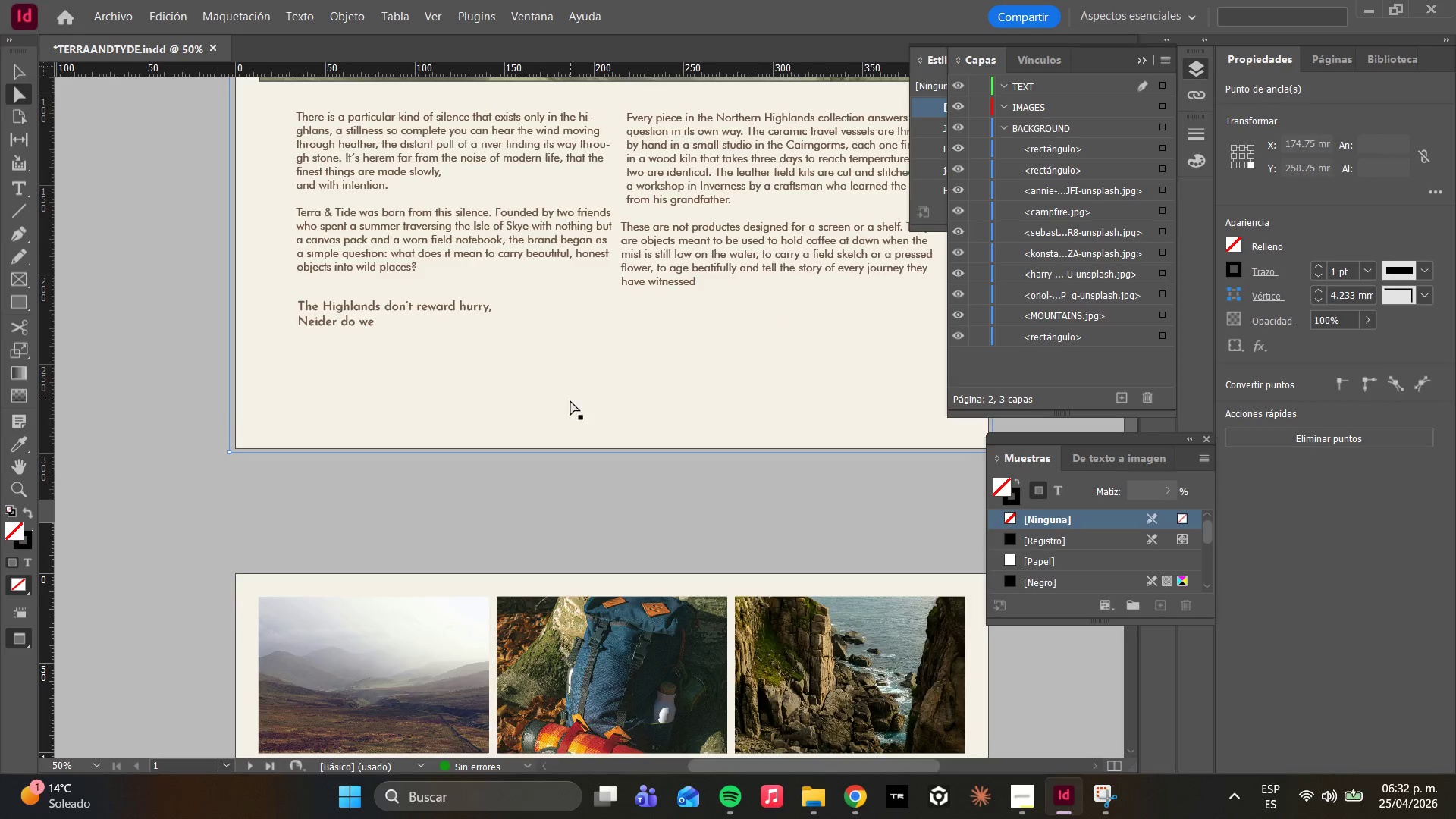 
scroll: coordinate [572, 406], scroll_direction: up, amount: 4.0
 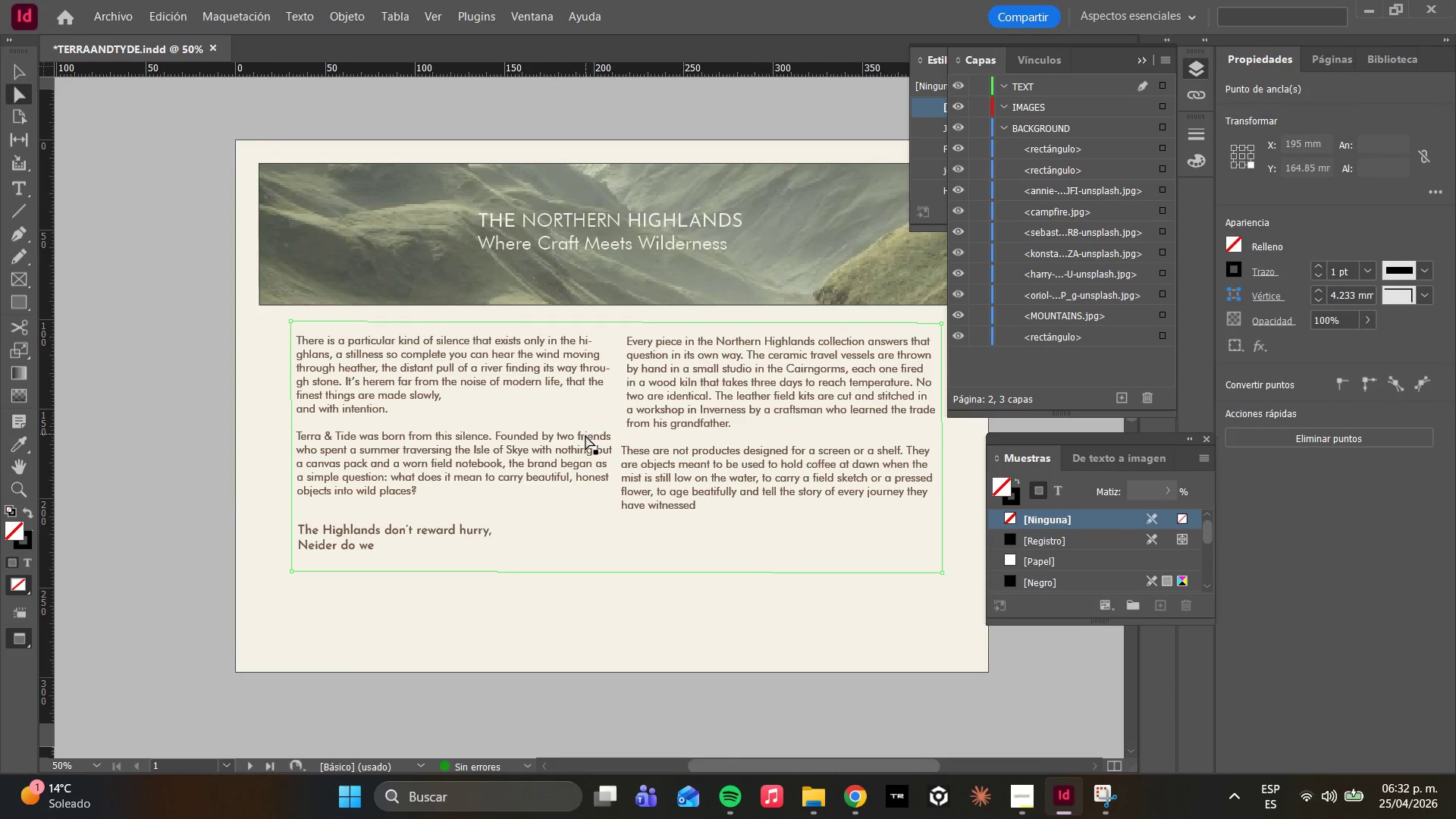 
scroll: coordinate [588, 441], scroll_direction: down, amount: 1.0
 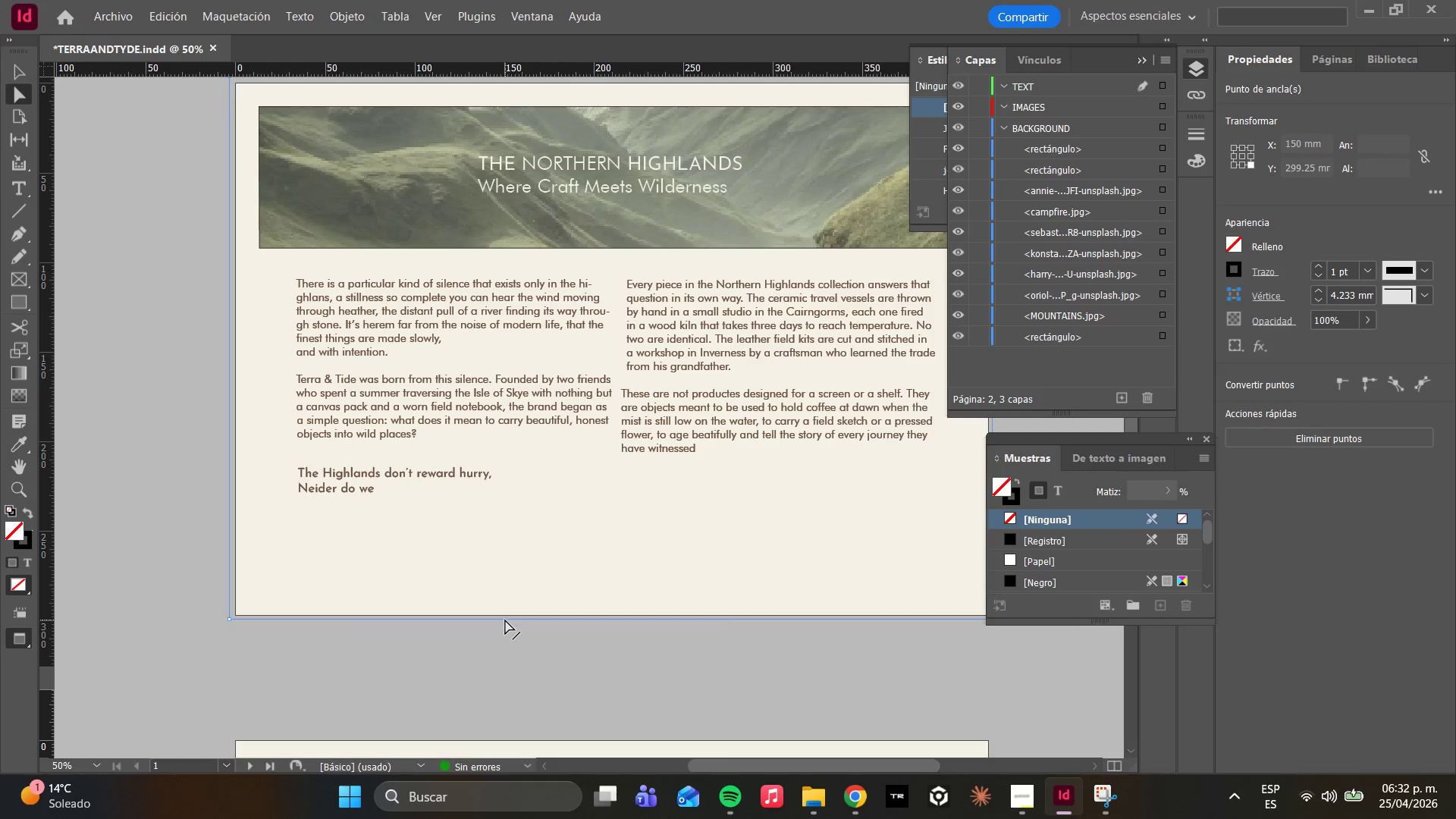 
left_click([497, 645])
 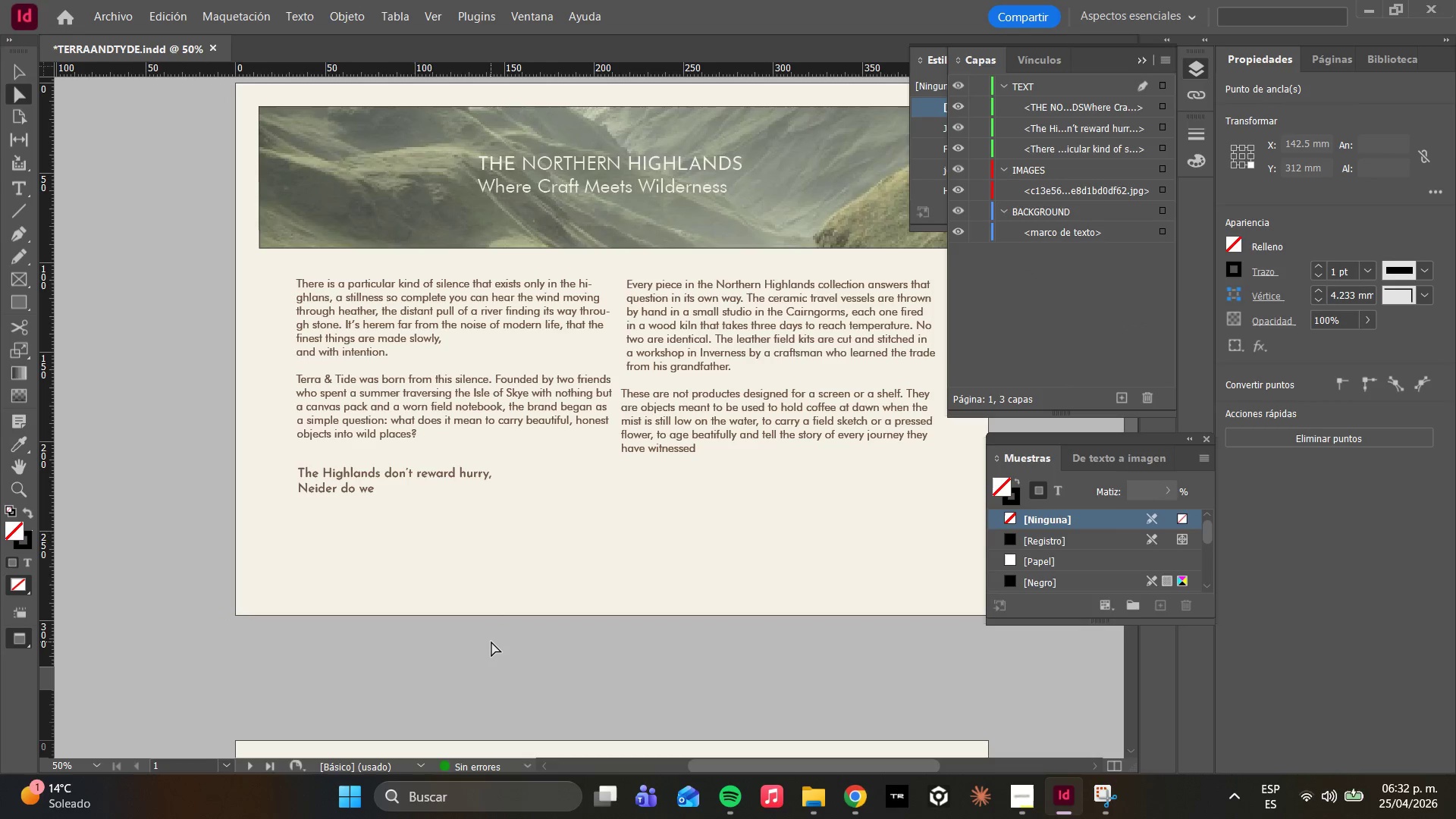 
wait(8.39)
 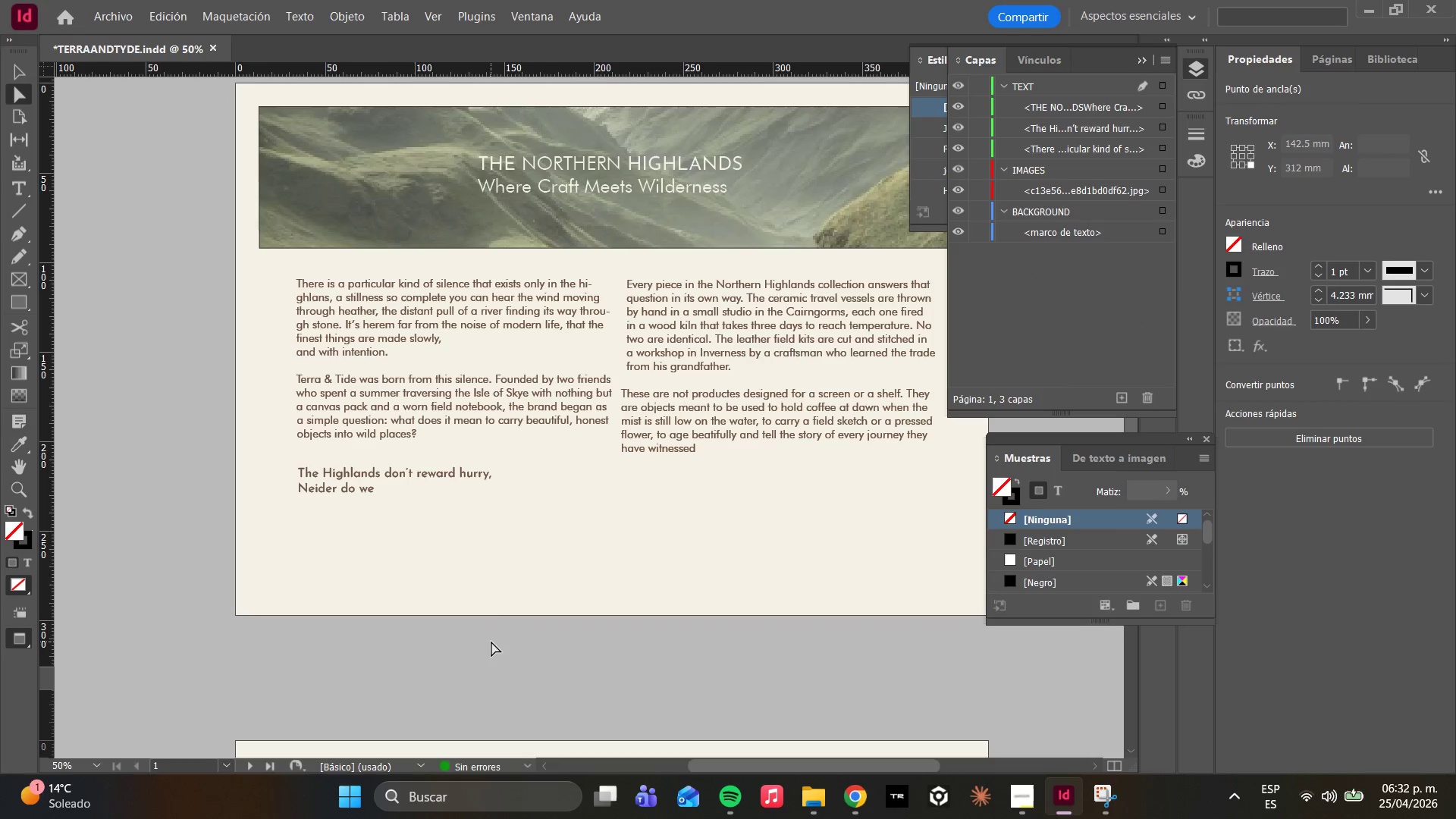 
left_click([331, 202])
 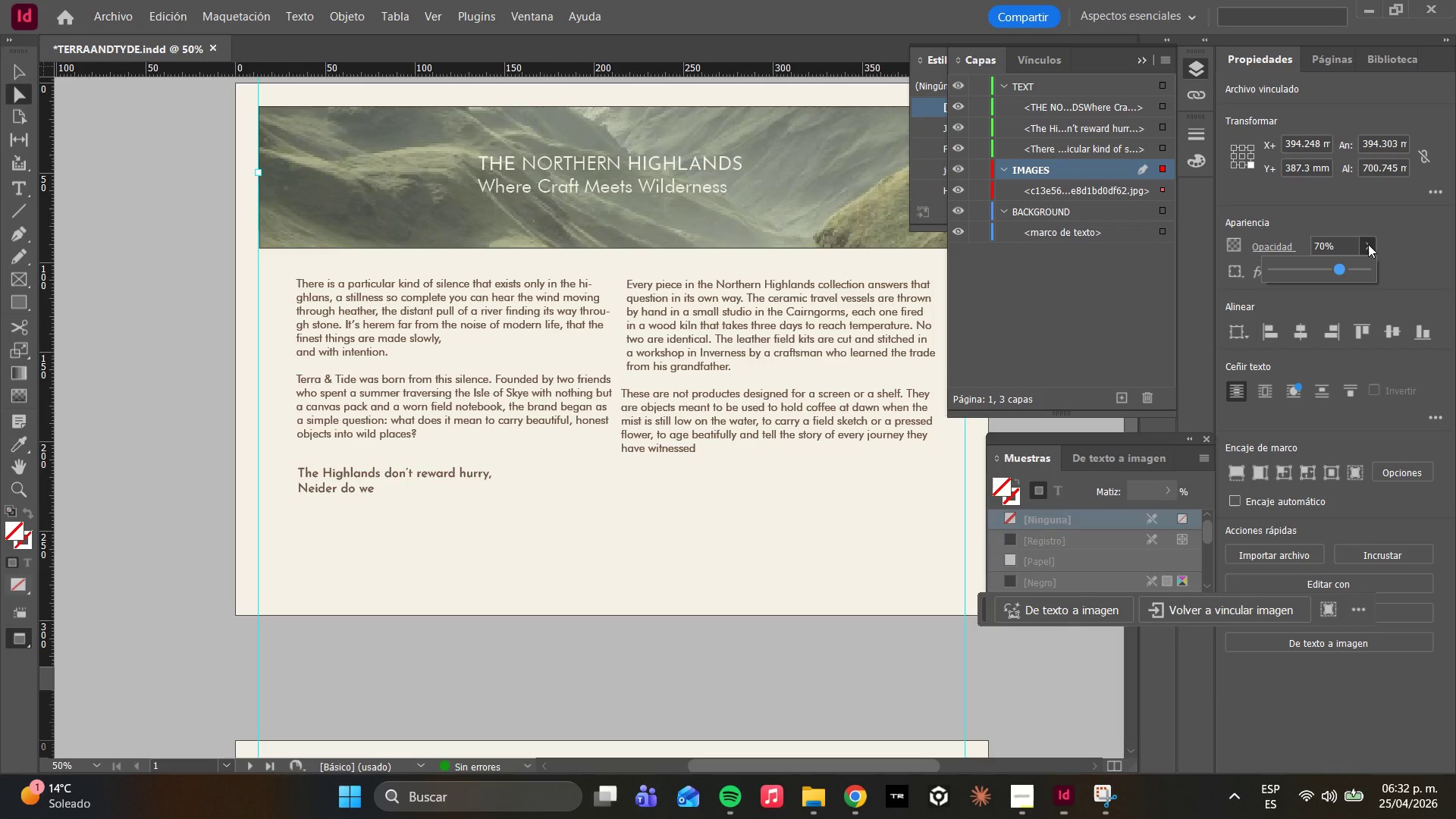 
left_click_drag(start_coordinate=[1342, 271], to_coordinate=[1353, 274])
 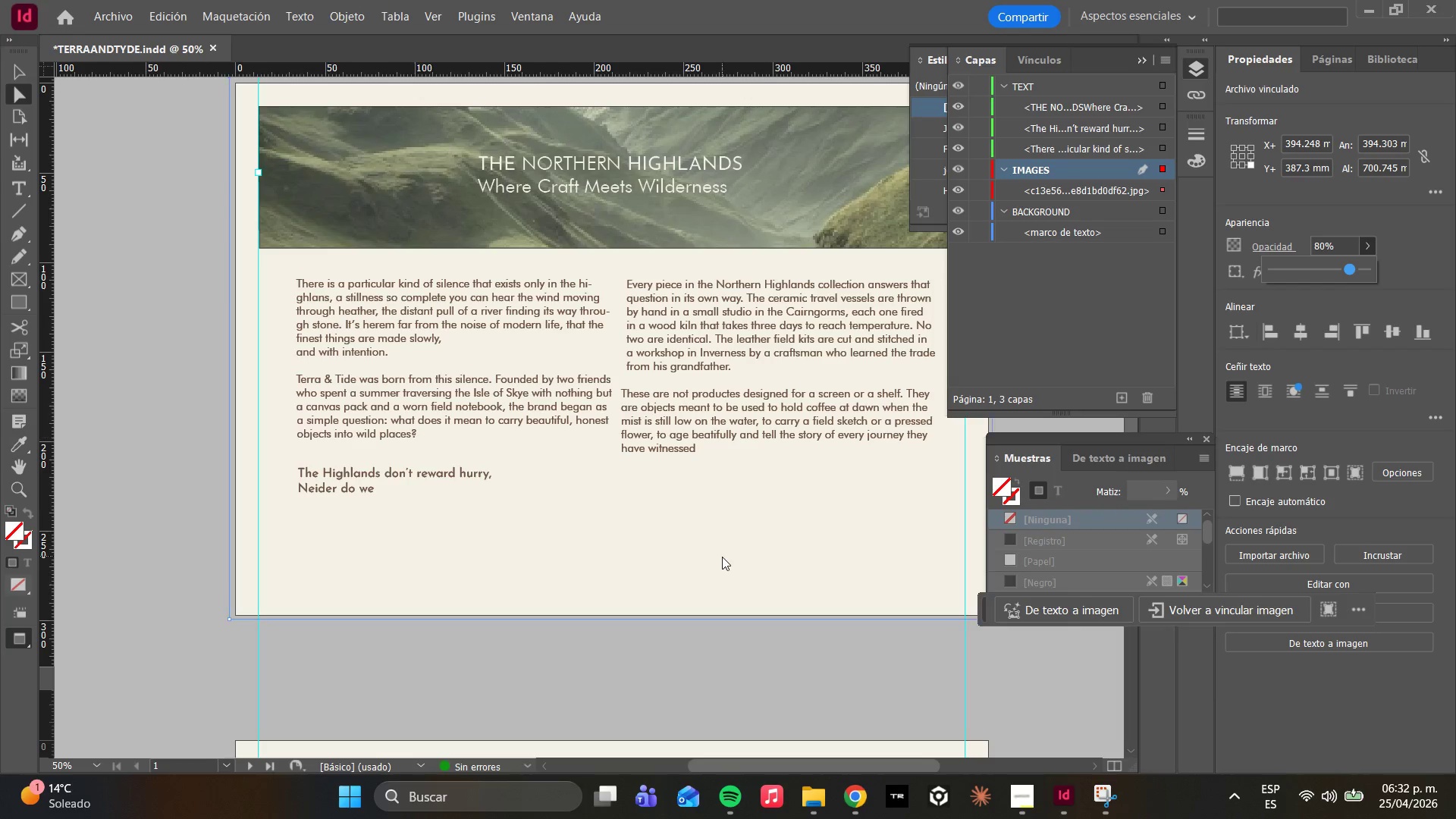 
left_click([722, 557])
 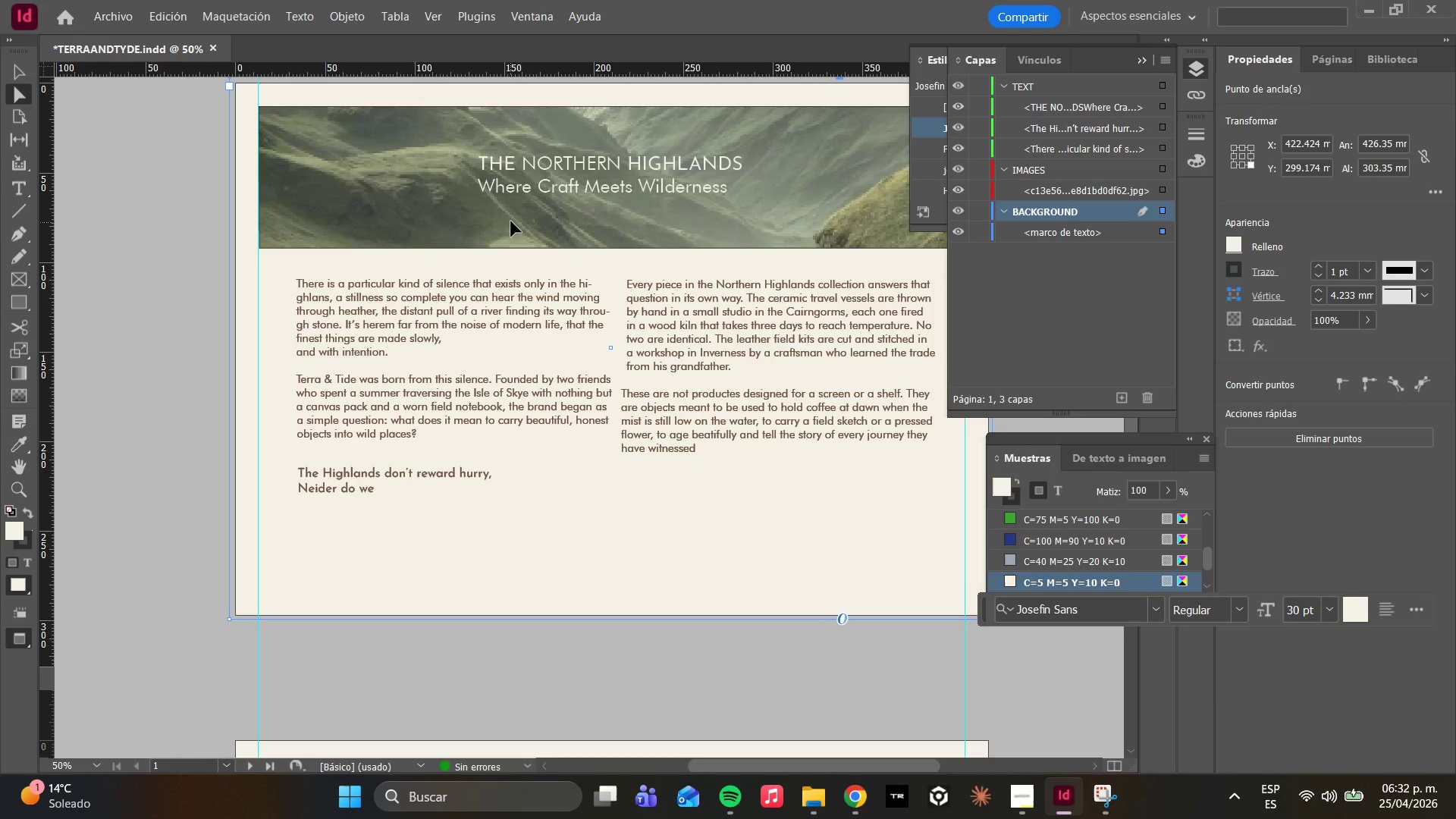 
left_click([533, 182])
 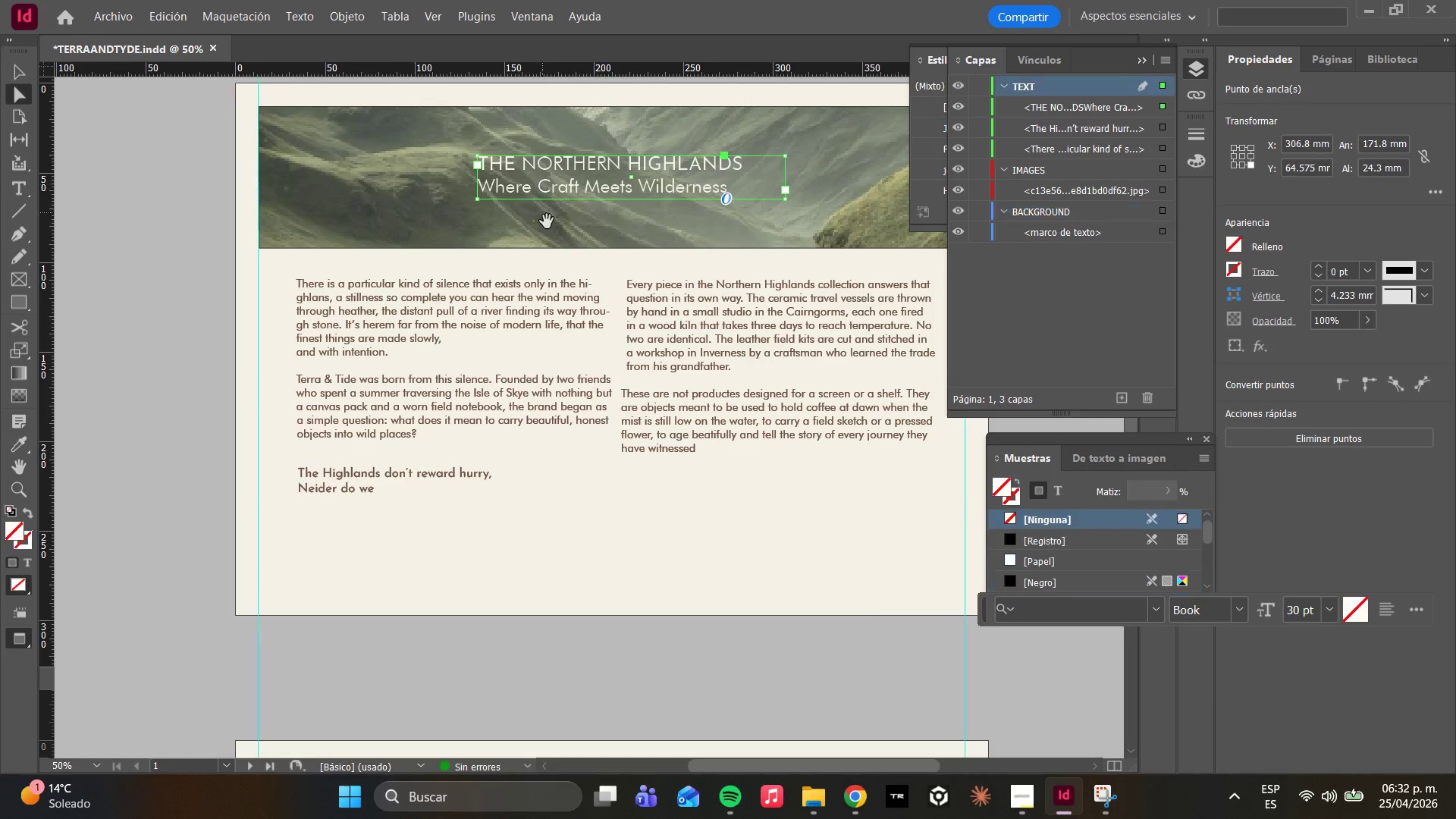 
left_click([548, 228])
 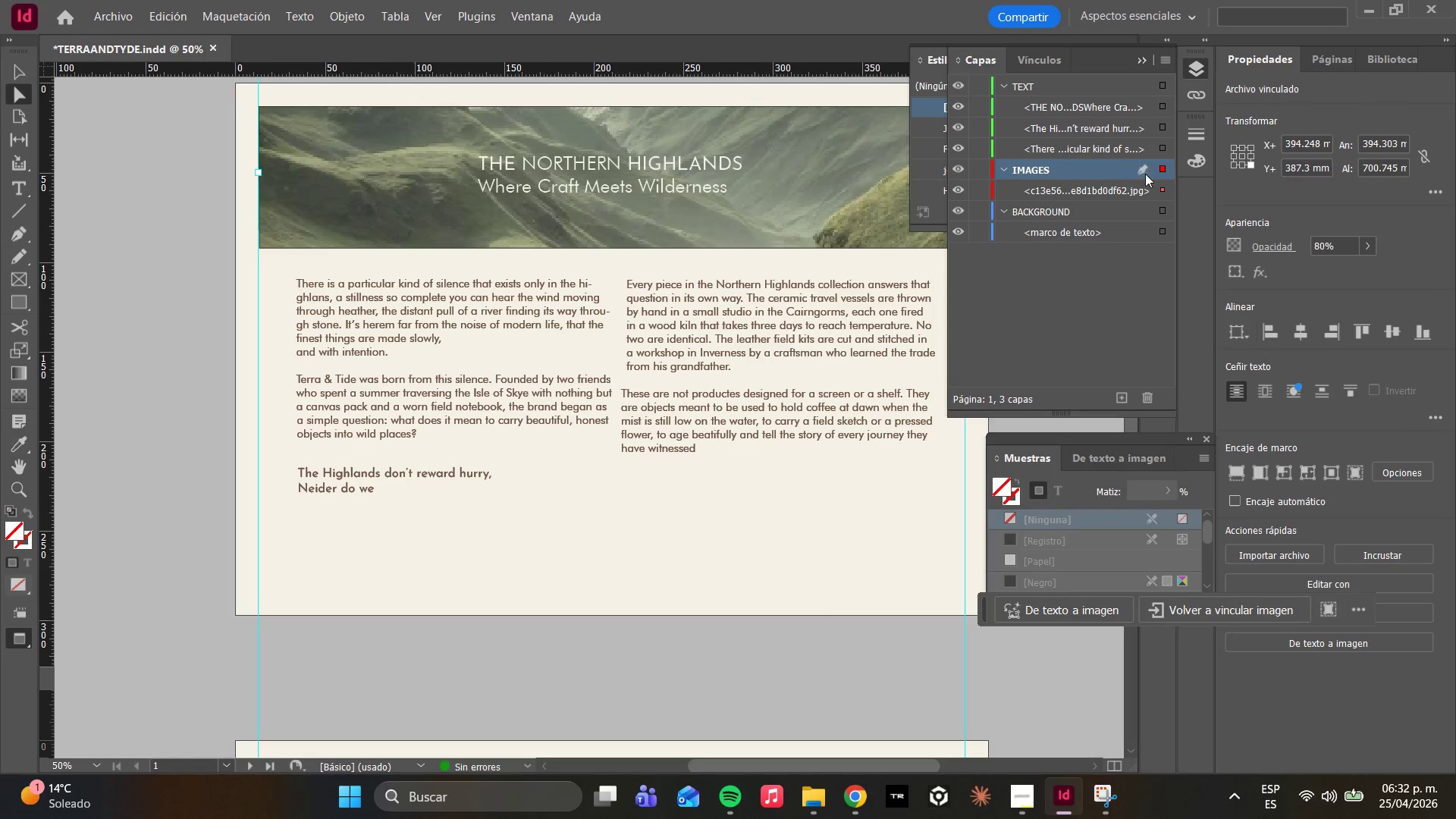 
left_click([1117, 186])
 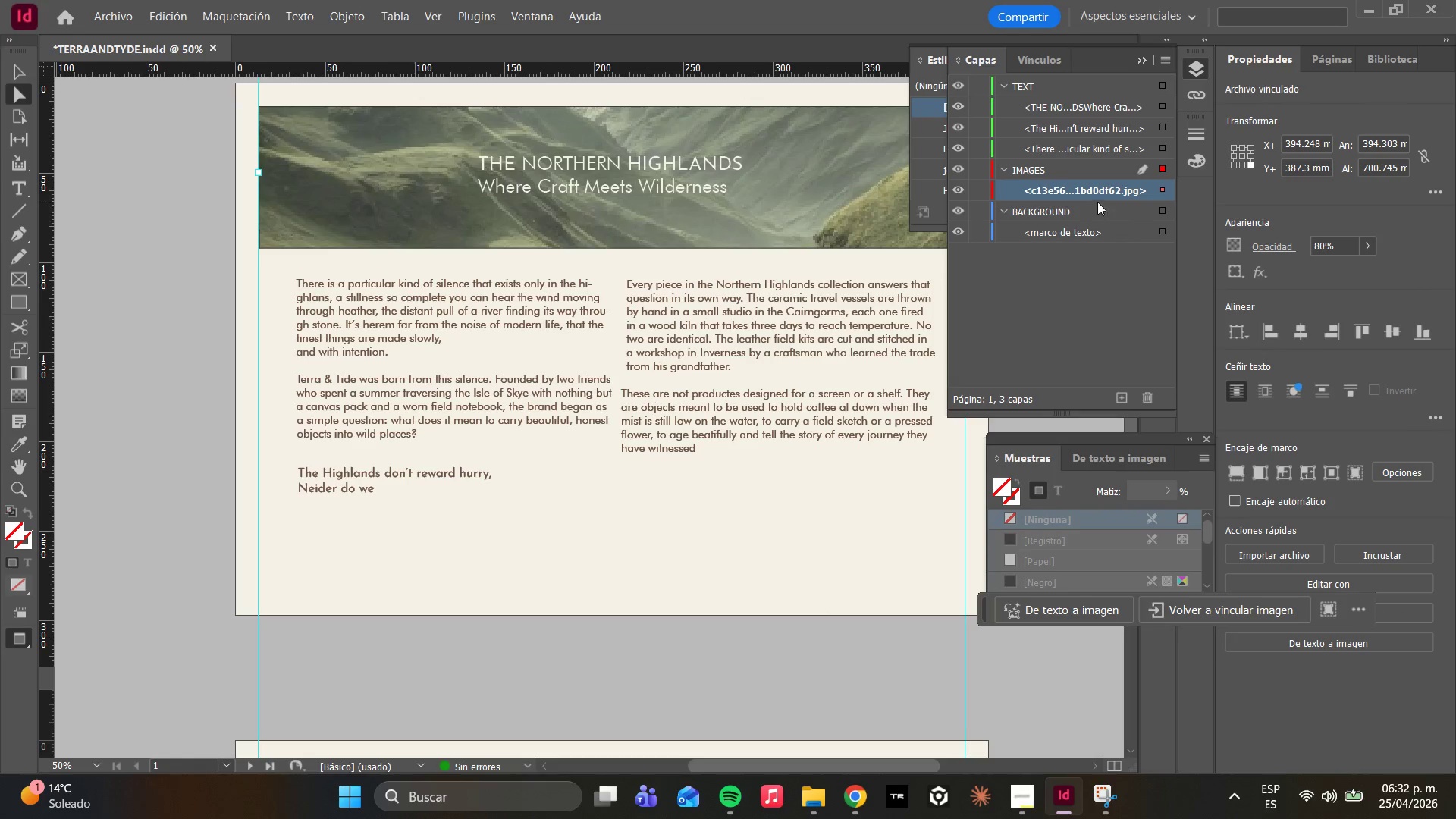 
double_click([1093, 190])
 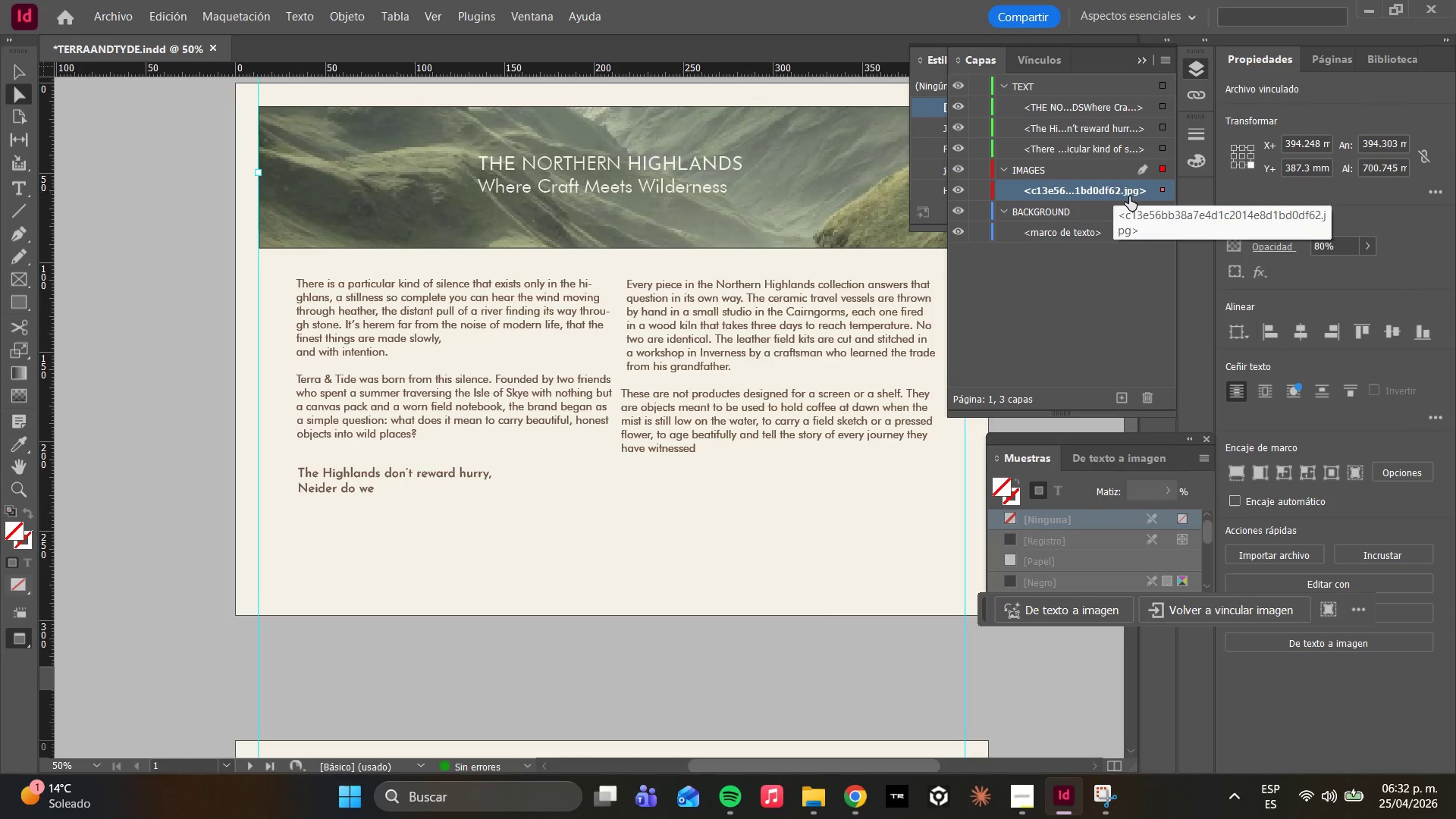 
triple_click([1129, 198])
 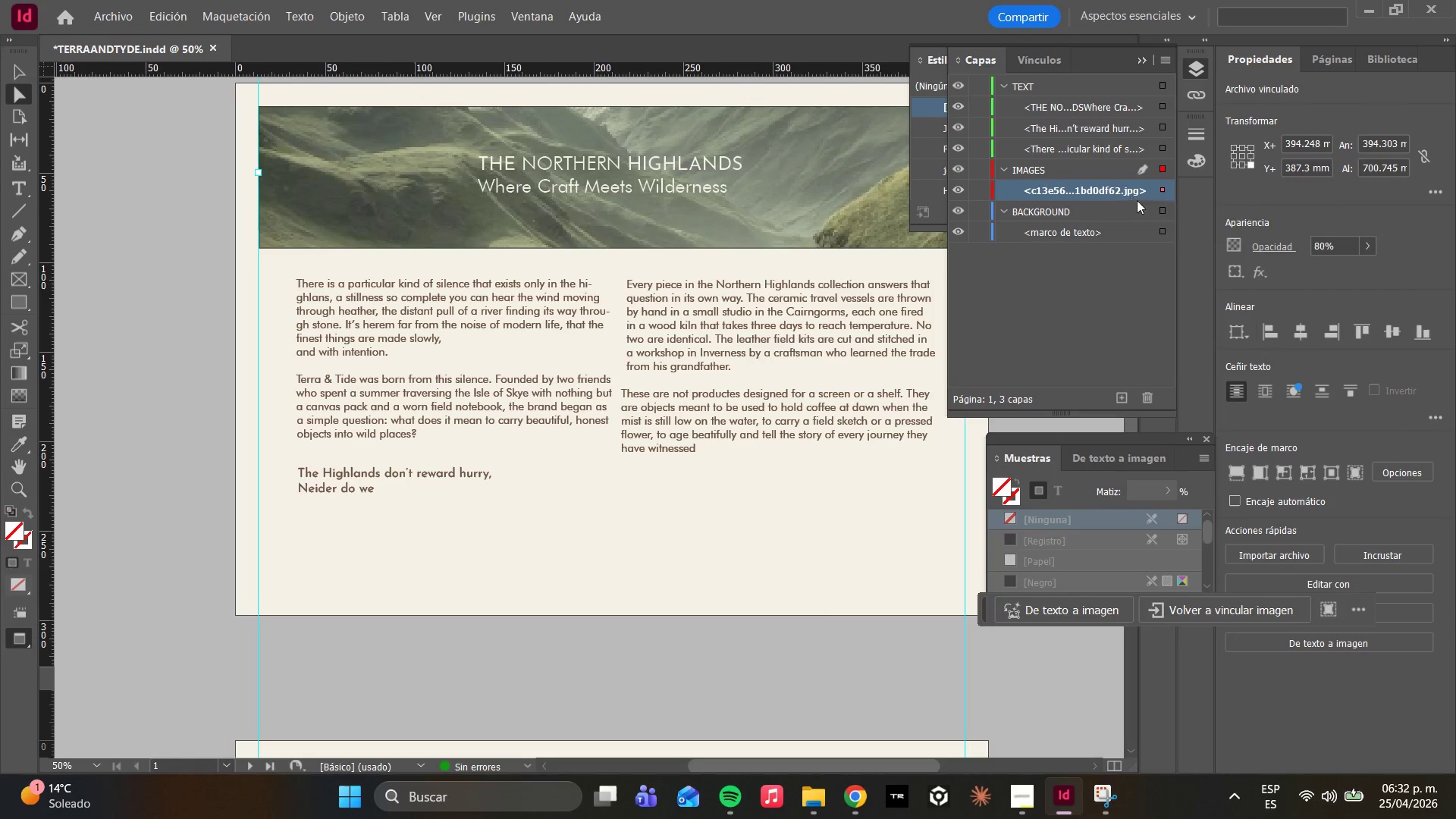 
triple_click([1139, 200])
 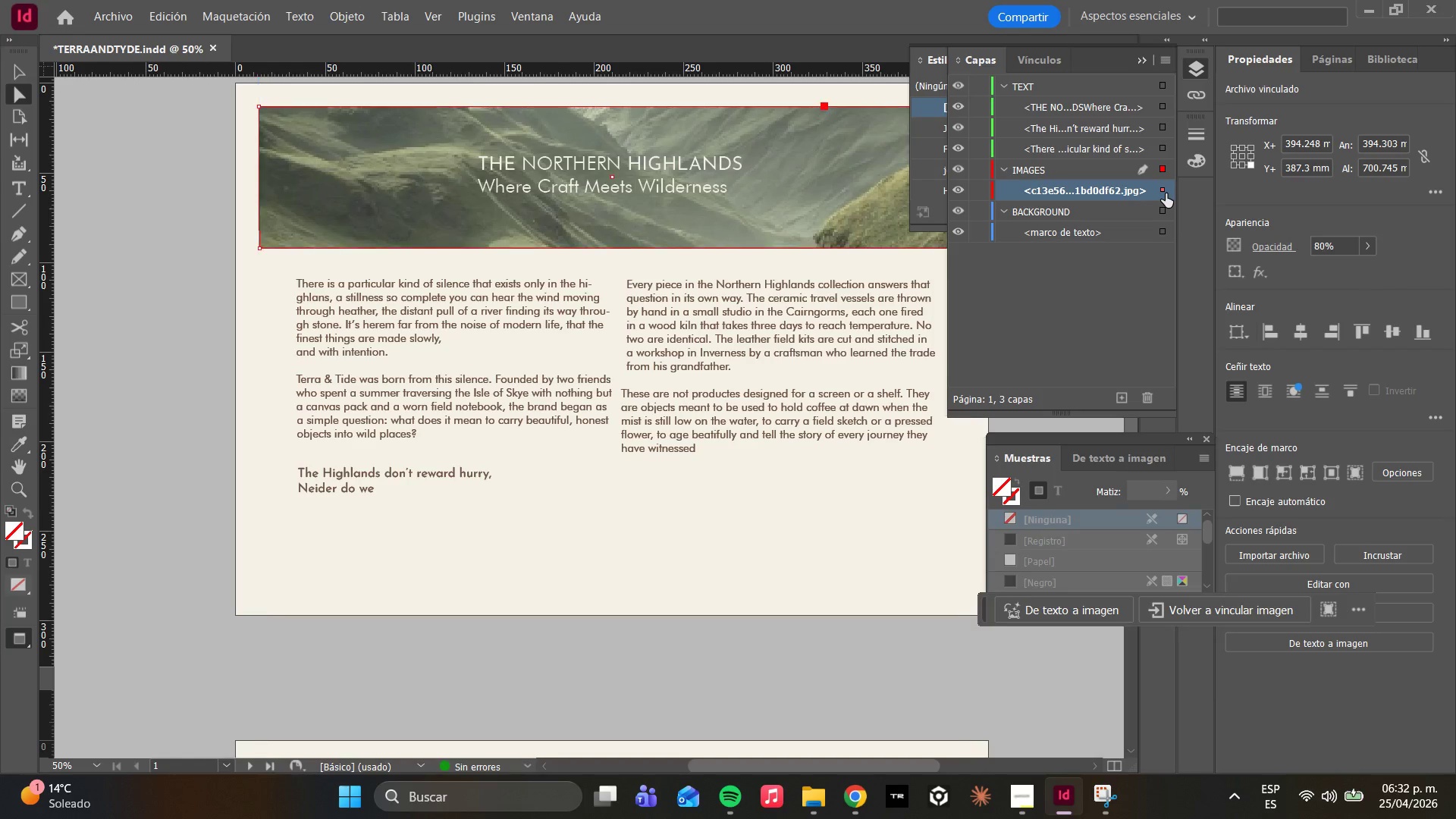 
double_click([1166, 193])
 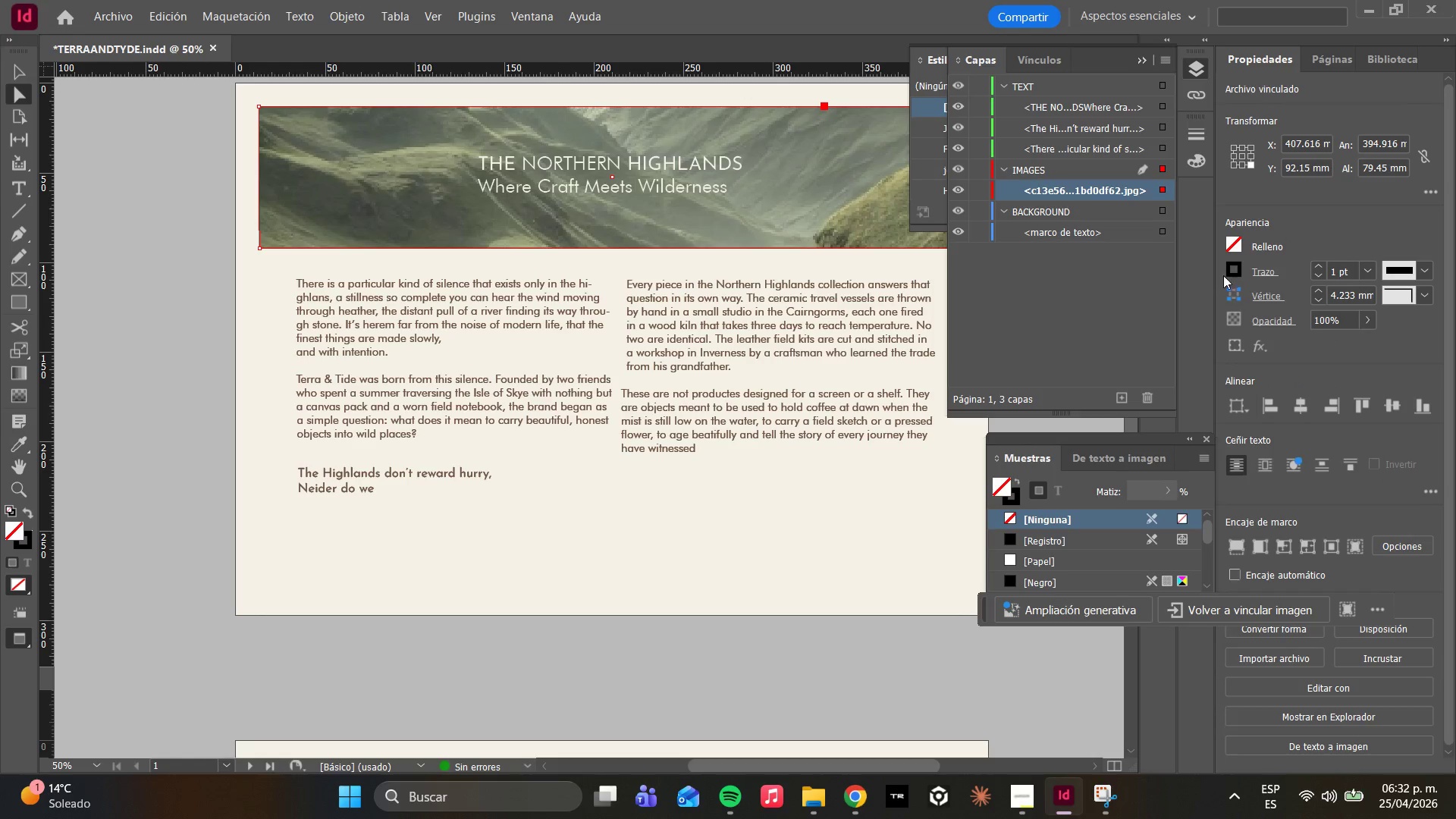 
left_click([1236, 265])
 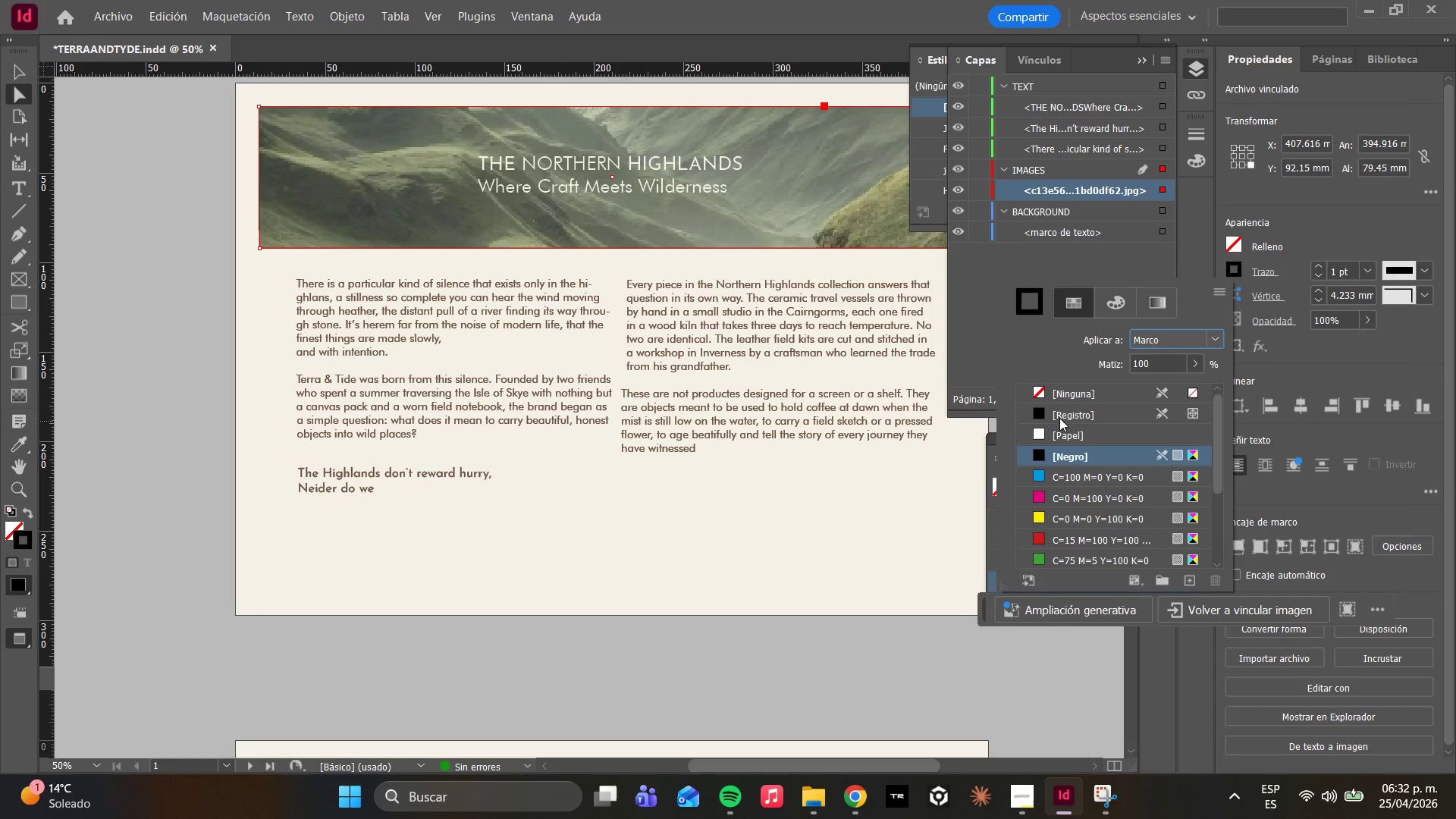 
left_click([1045, 392])
 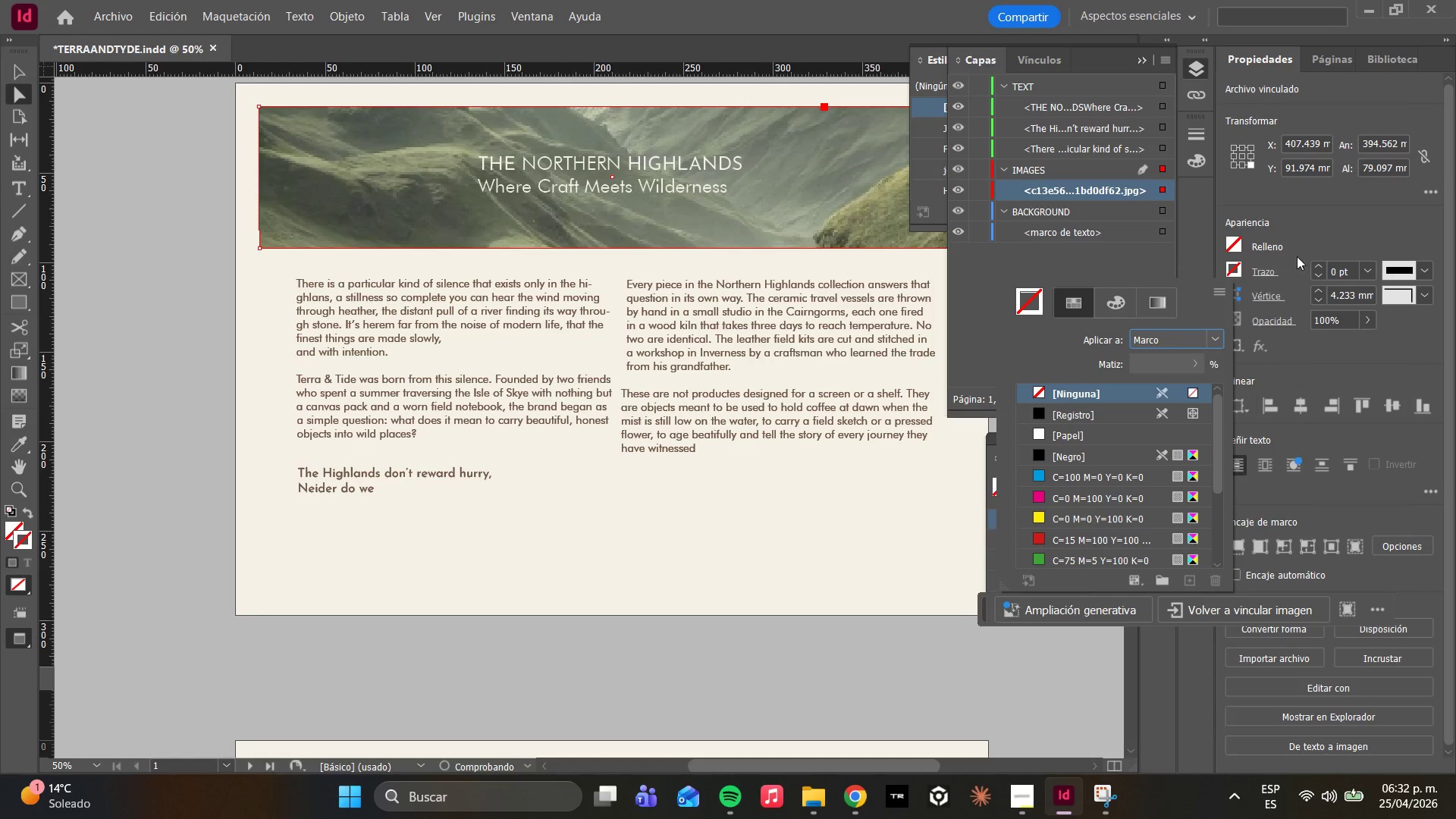 
left_click([1305, 221])
 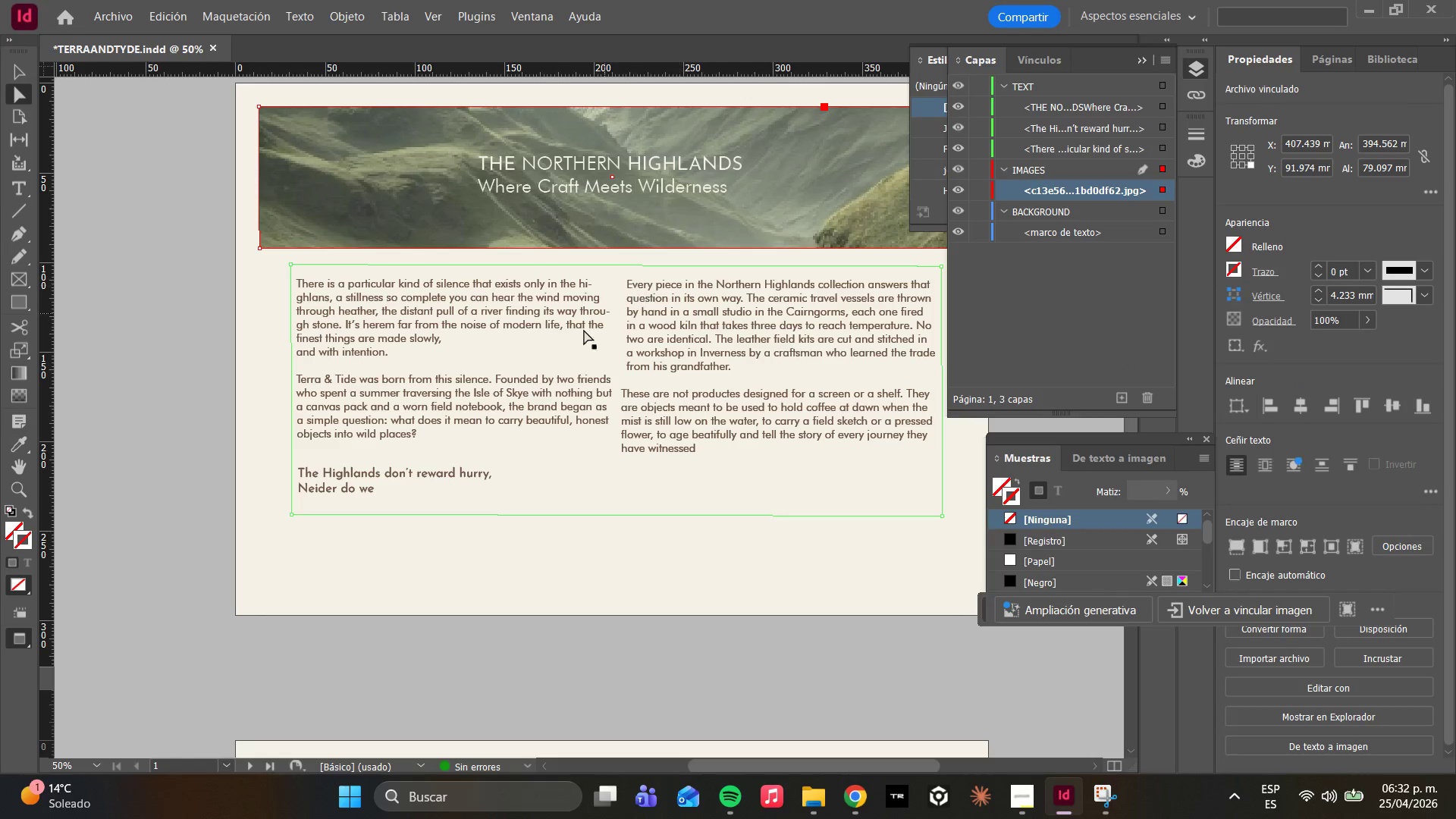 
left_click([484, 480])
 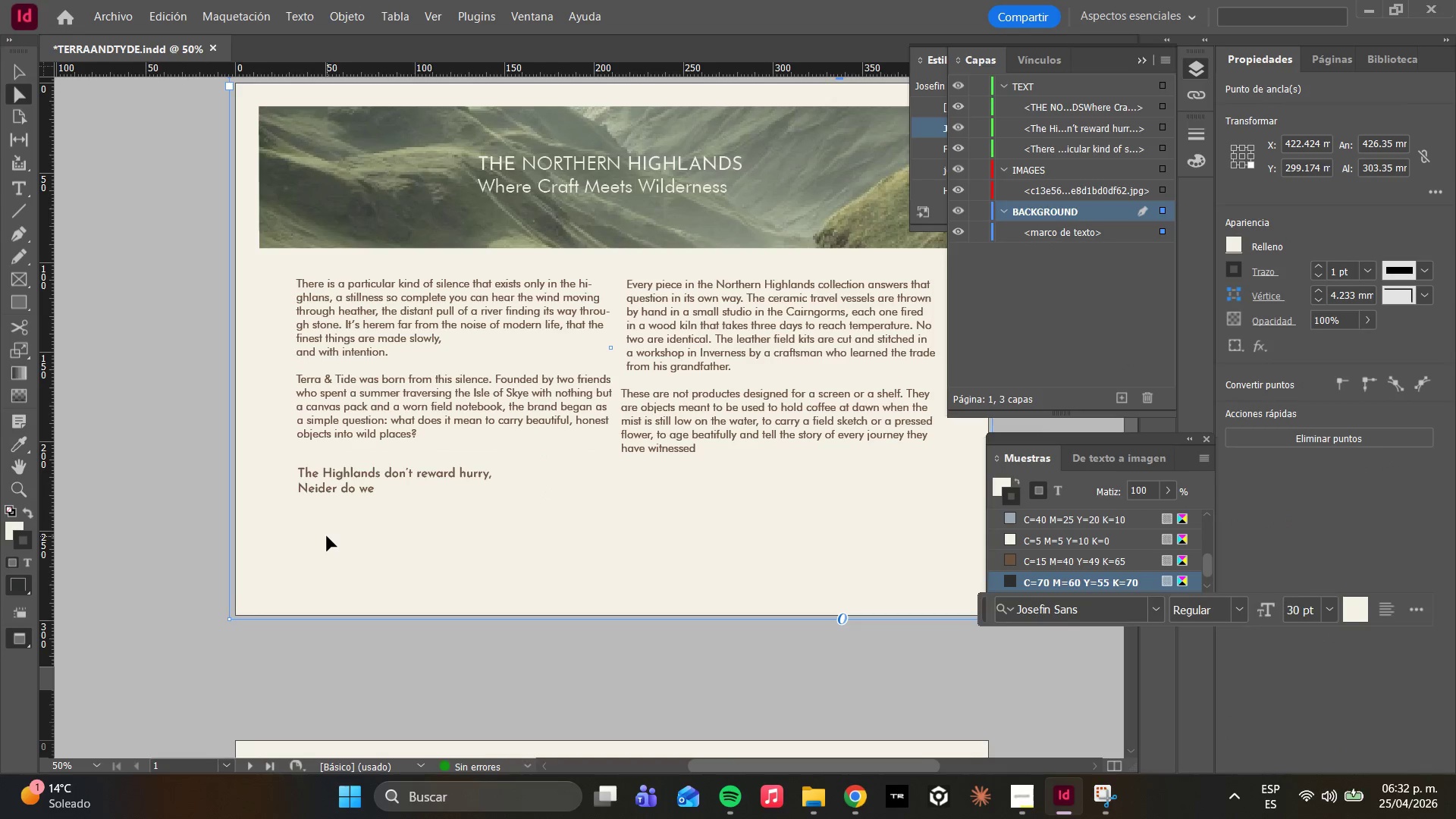 
key(W)
 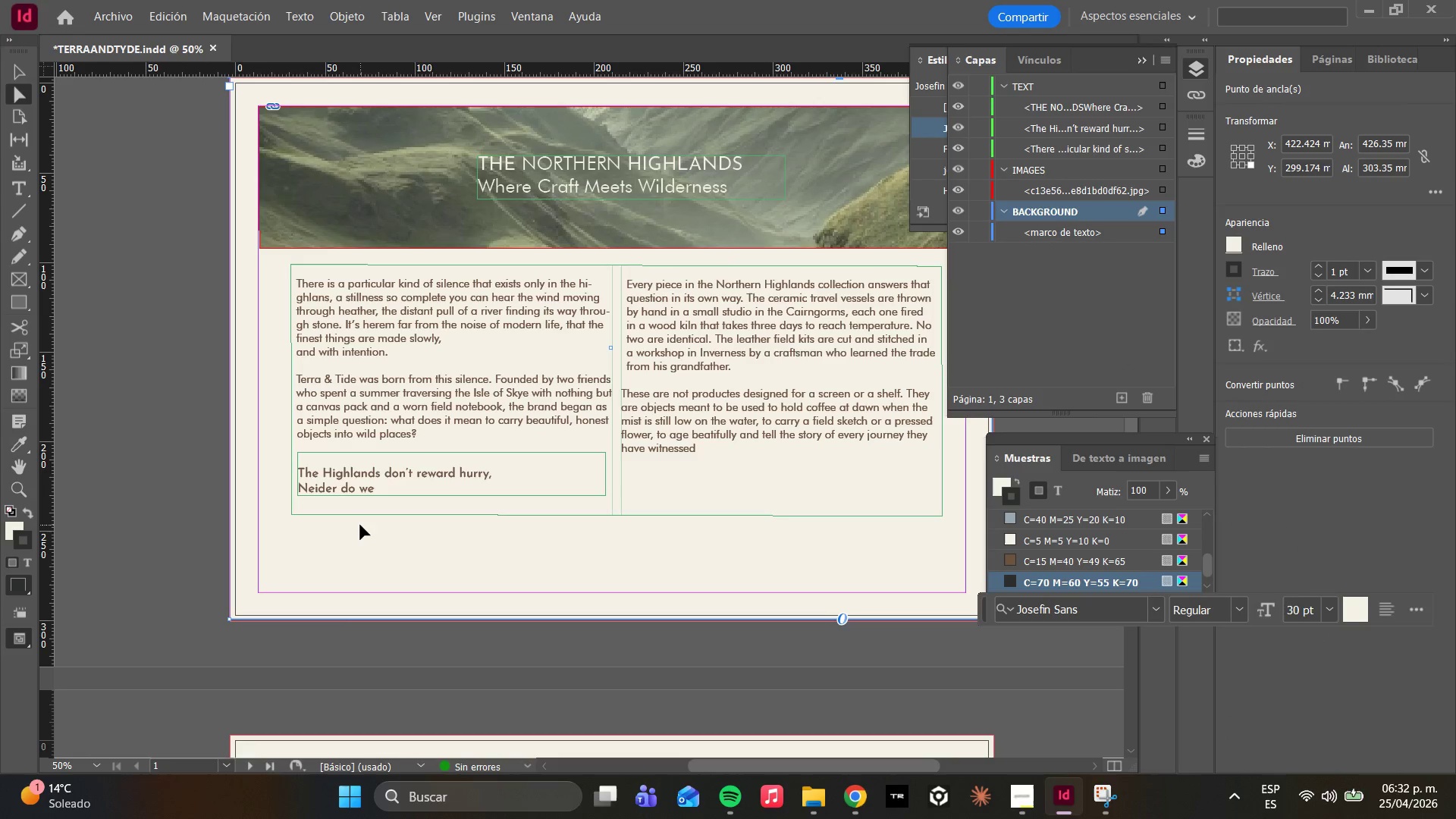 
key(W)
 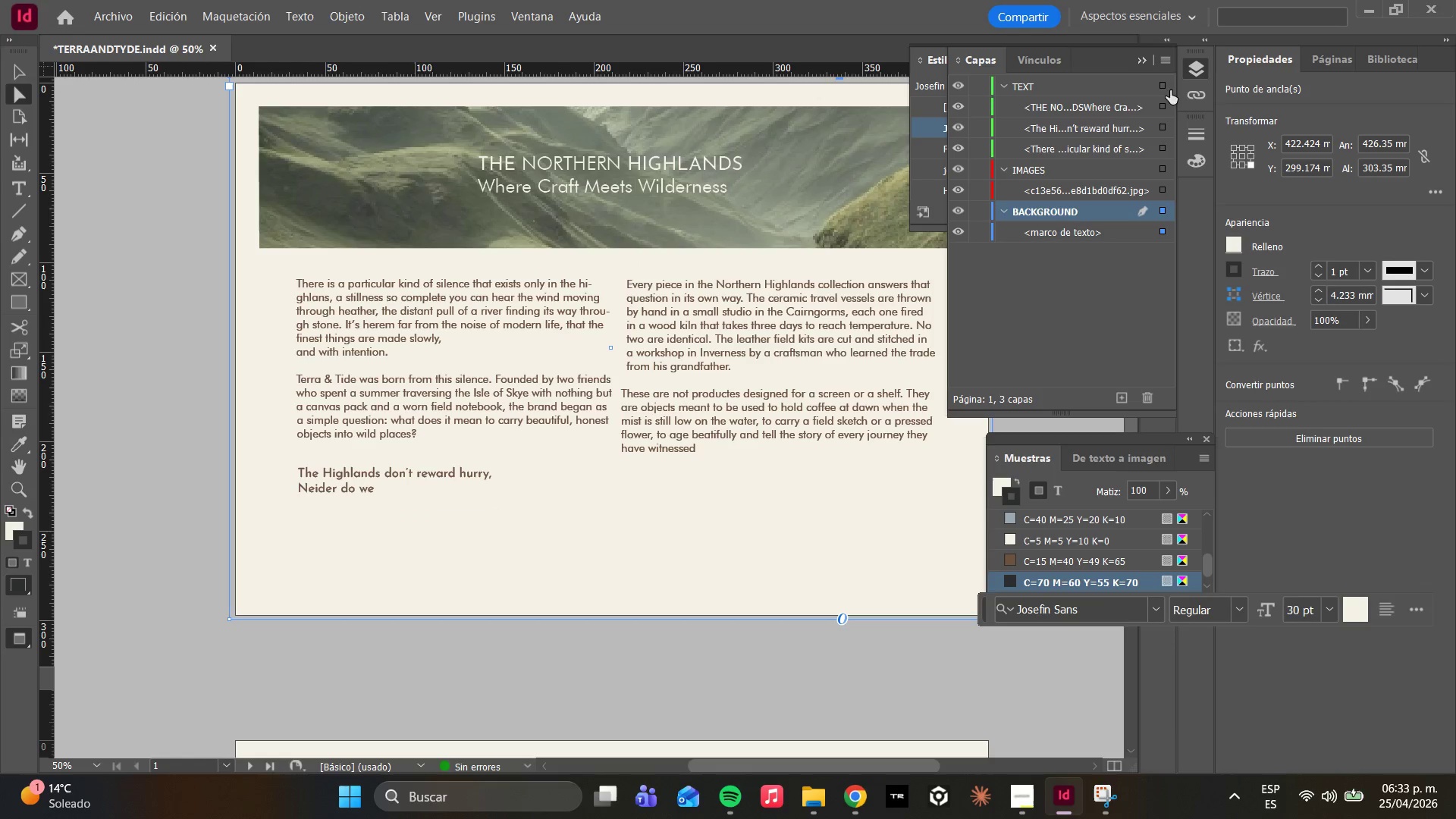 
left_click([1188, 73])
 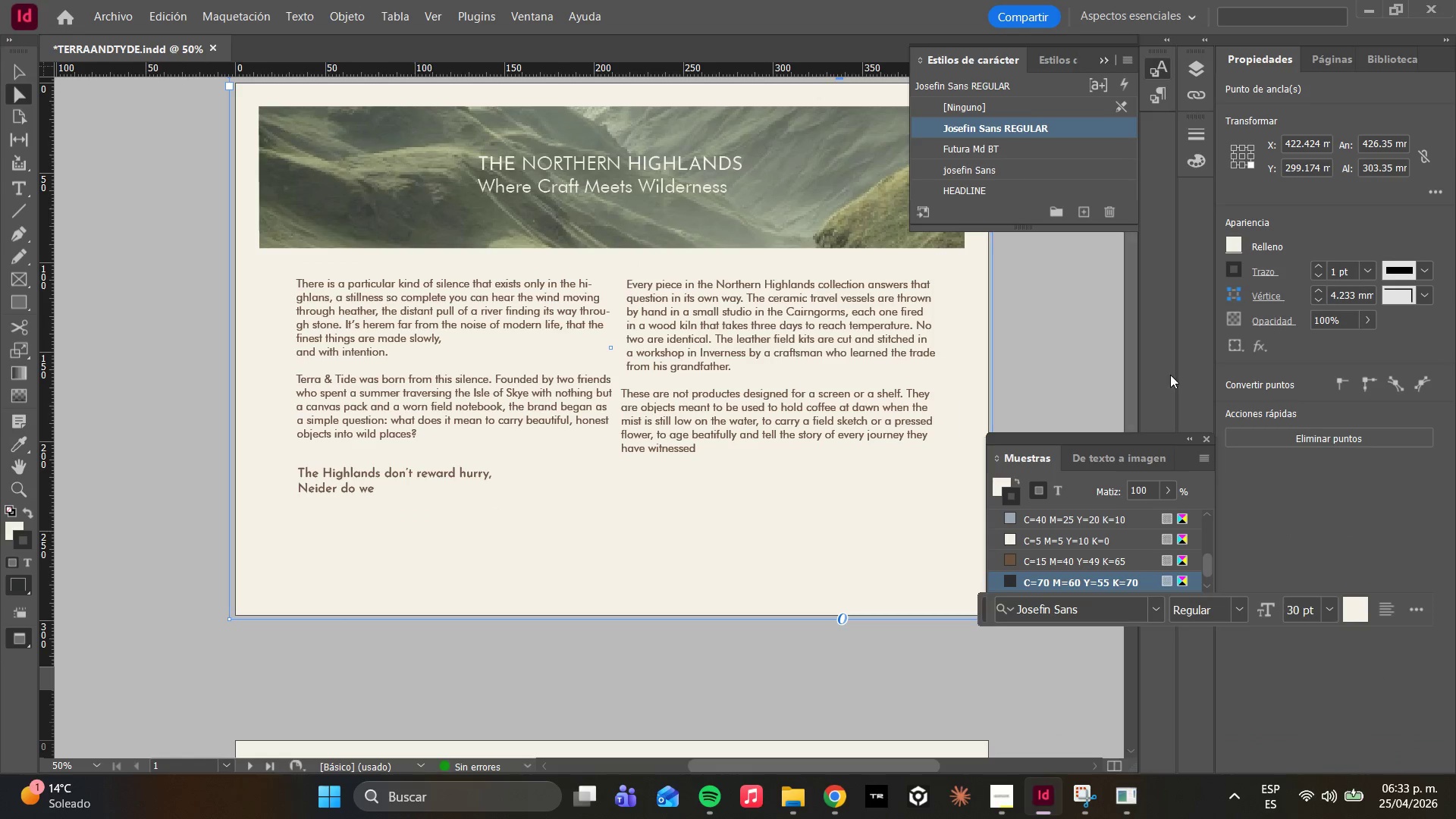 
left_click([1164, 72])
 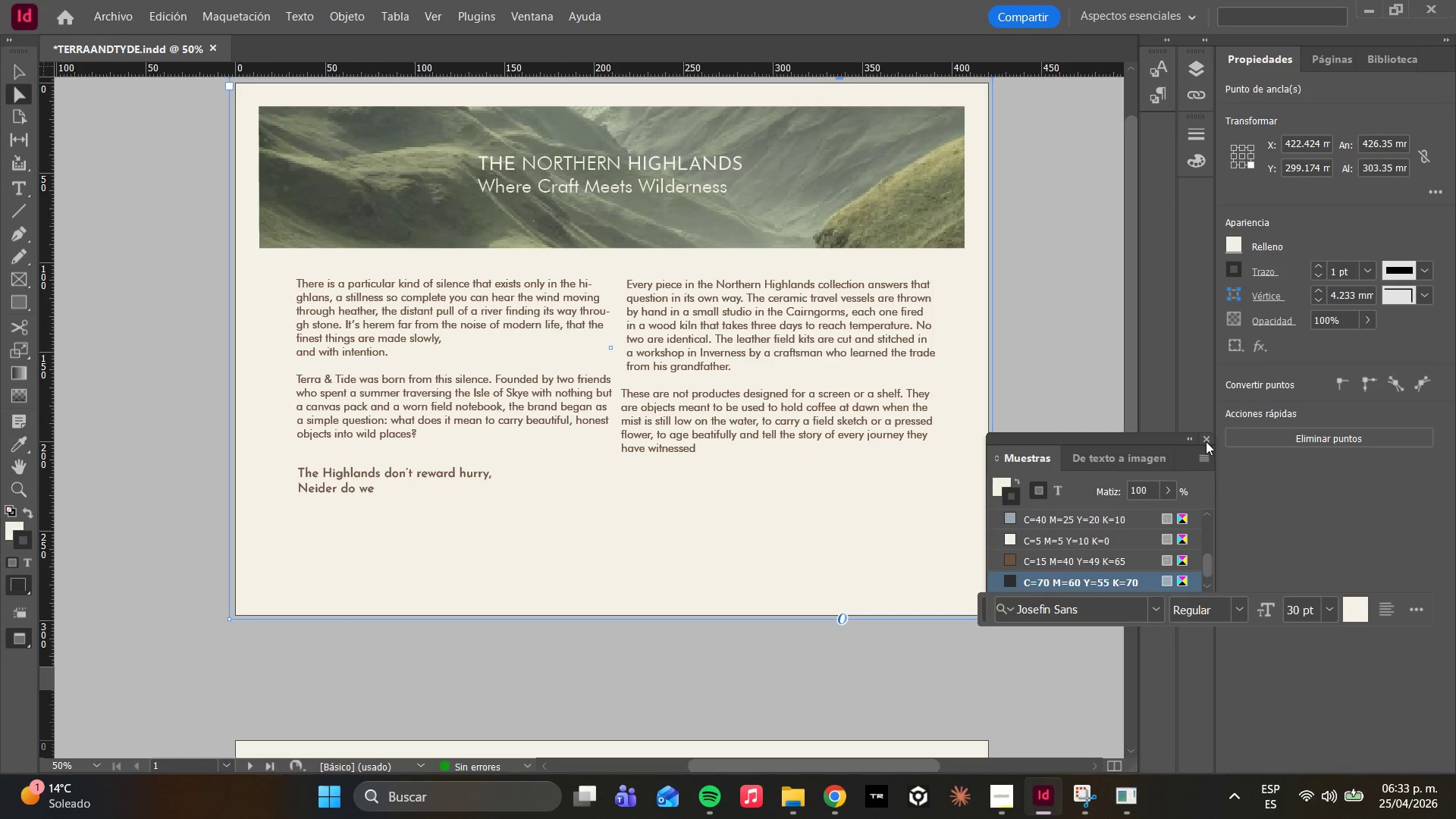 
left_click([1208, 443])
 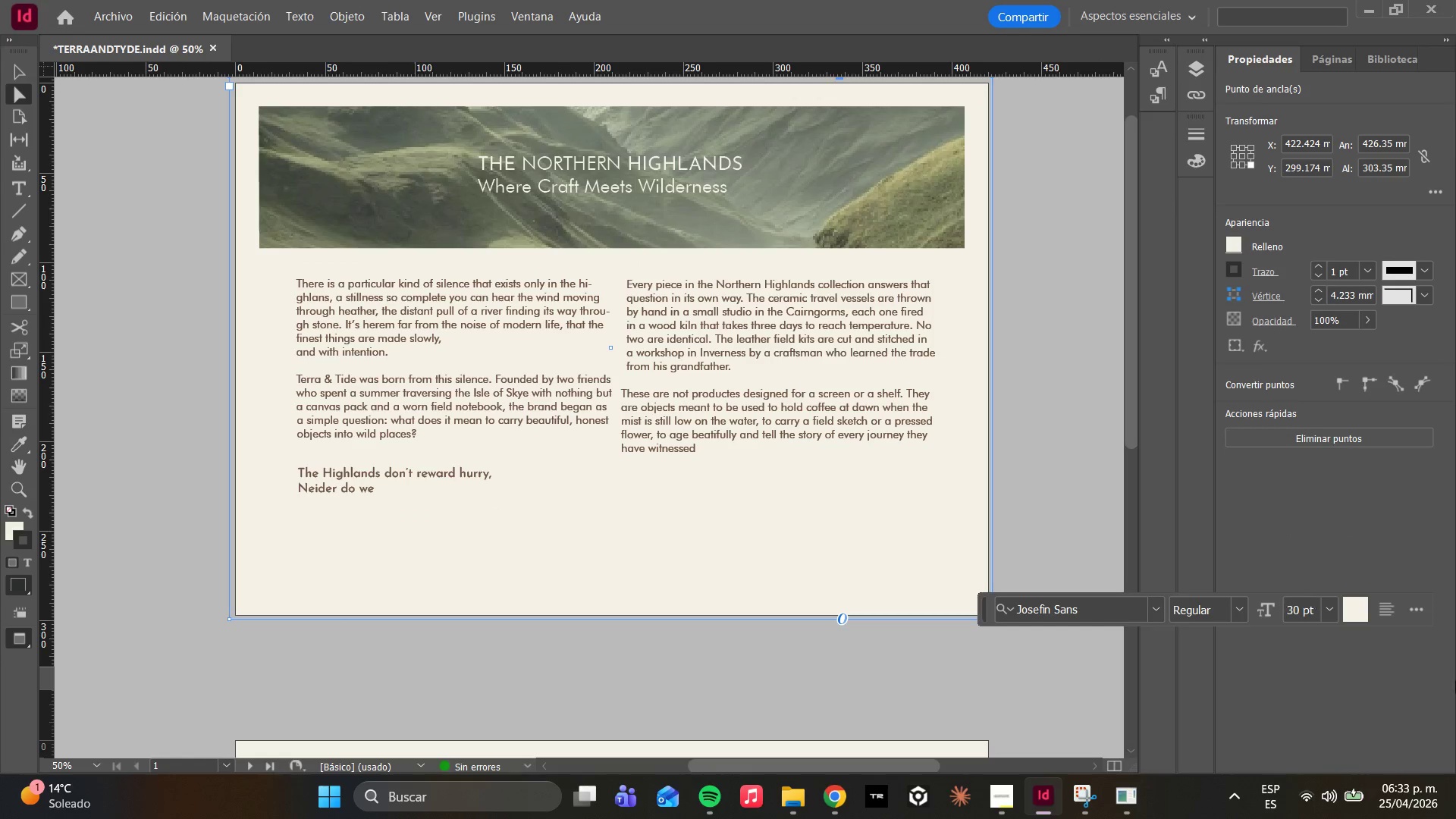 
type(ww)
 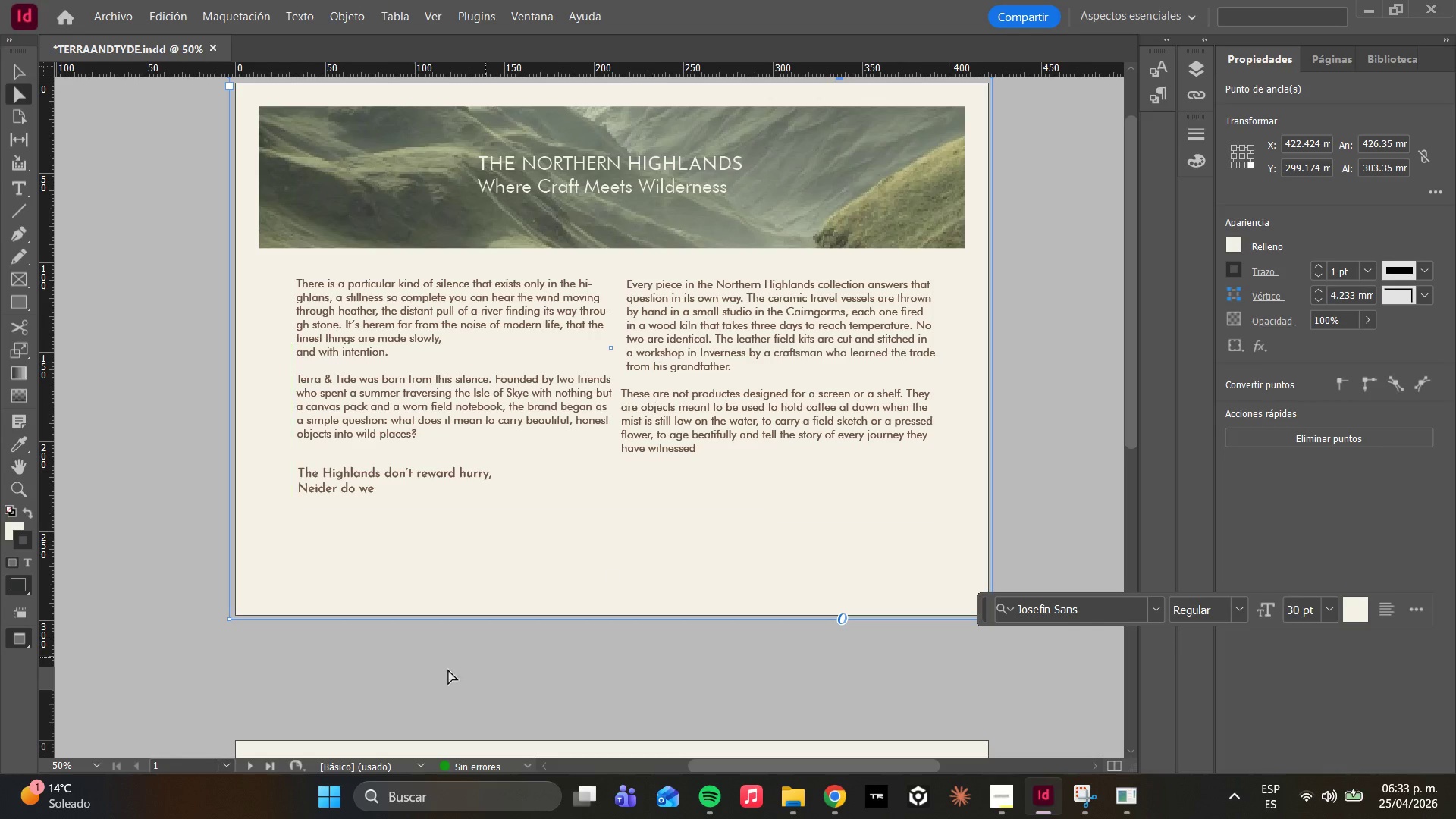 
left_click([386, 692])
 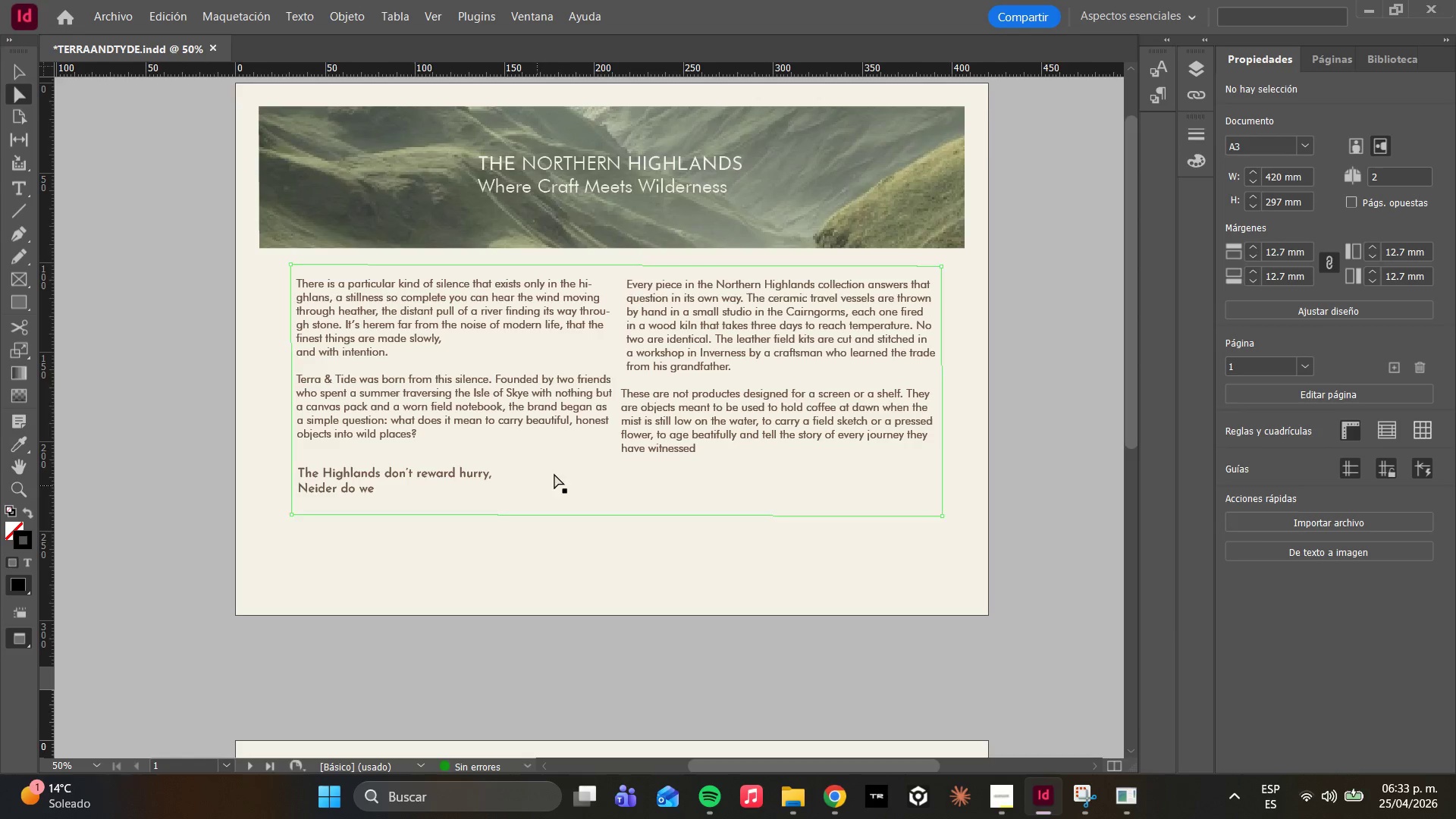 
scroll: coordinate [568, 468], scroll_direction: up, amount: 2.0
 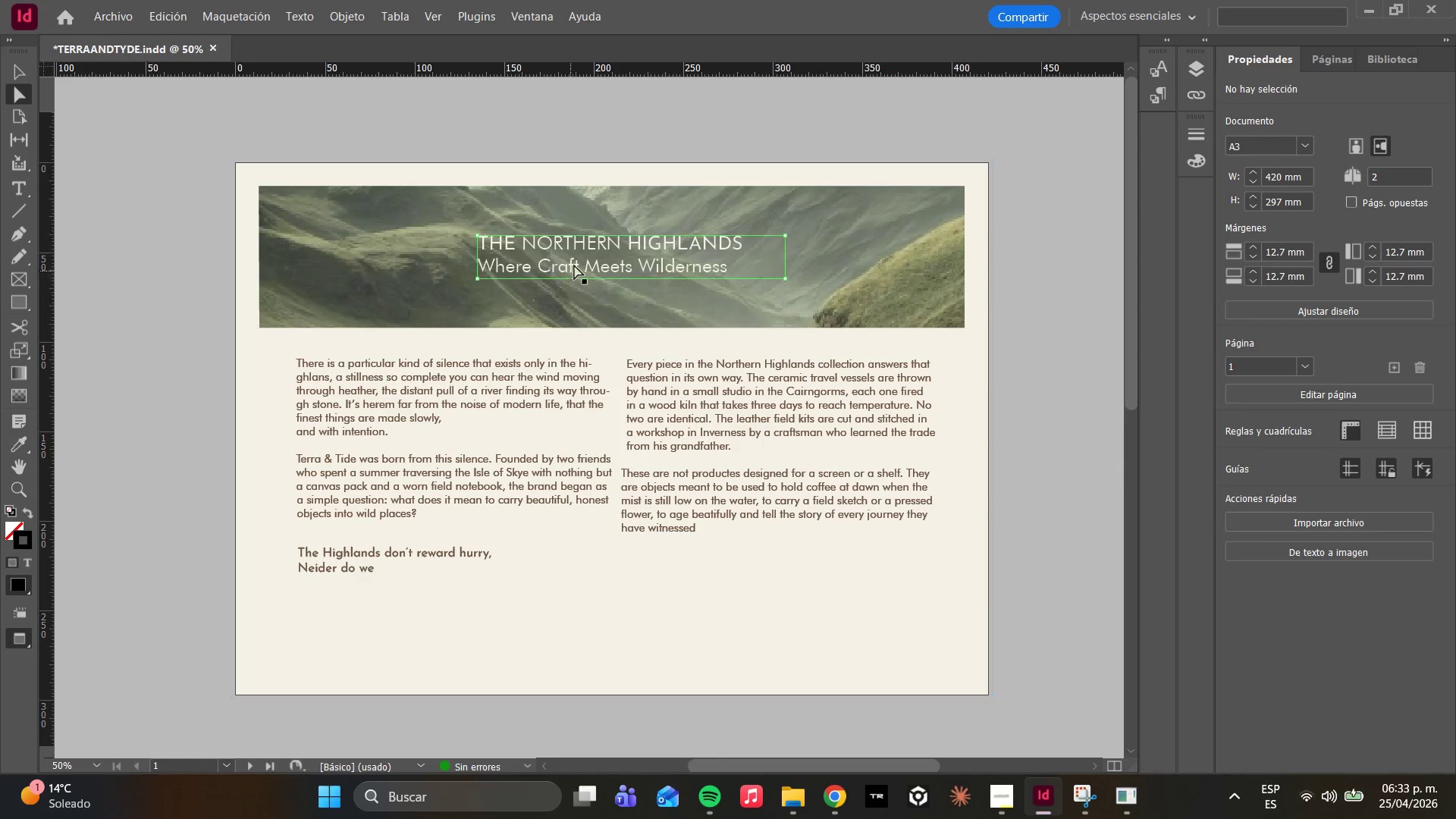 
left_click([580, 251])
 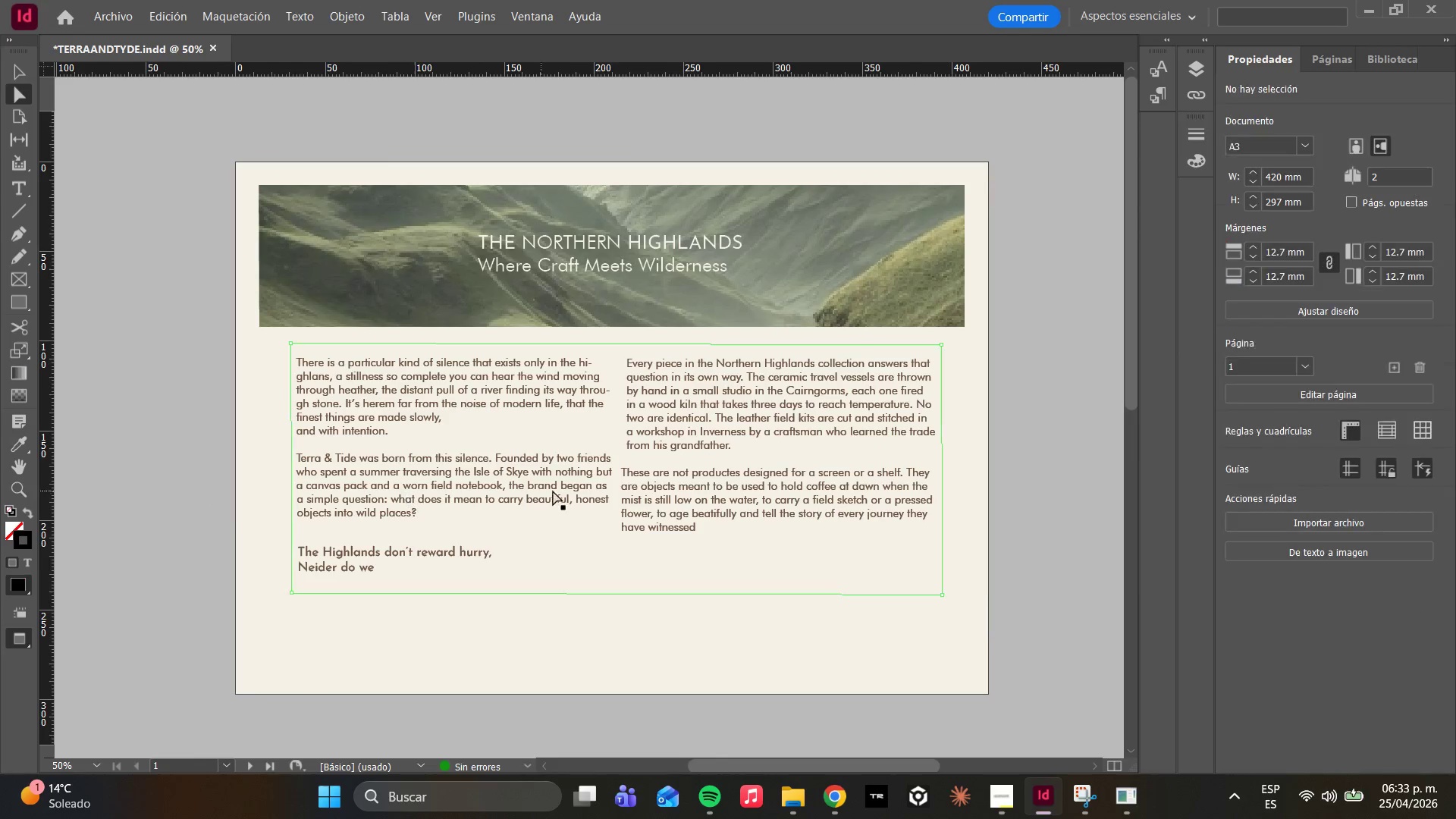 
wait(7.72)
 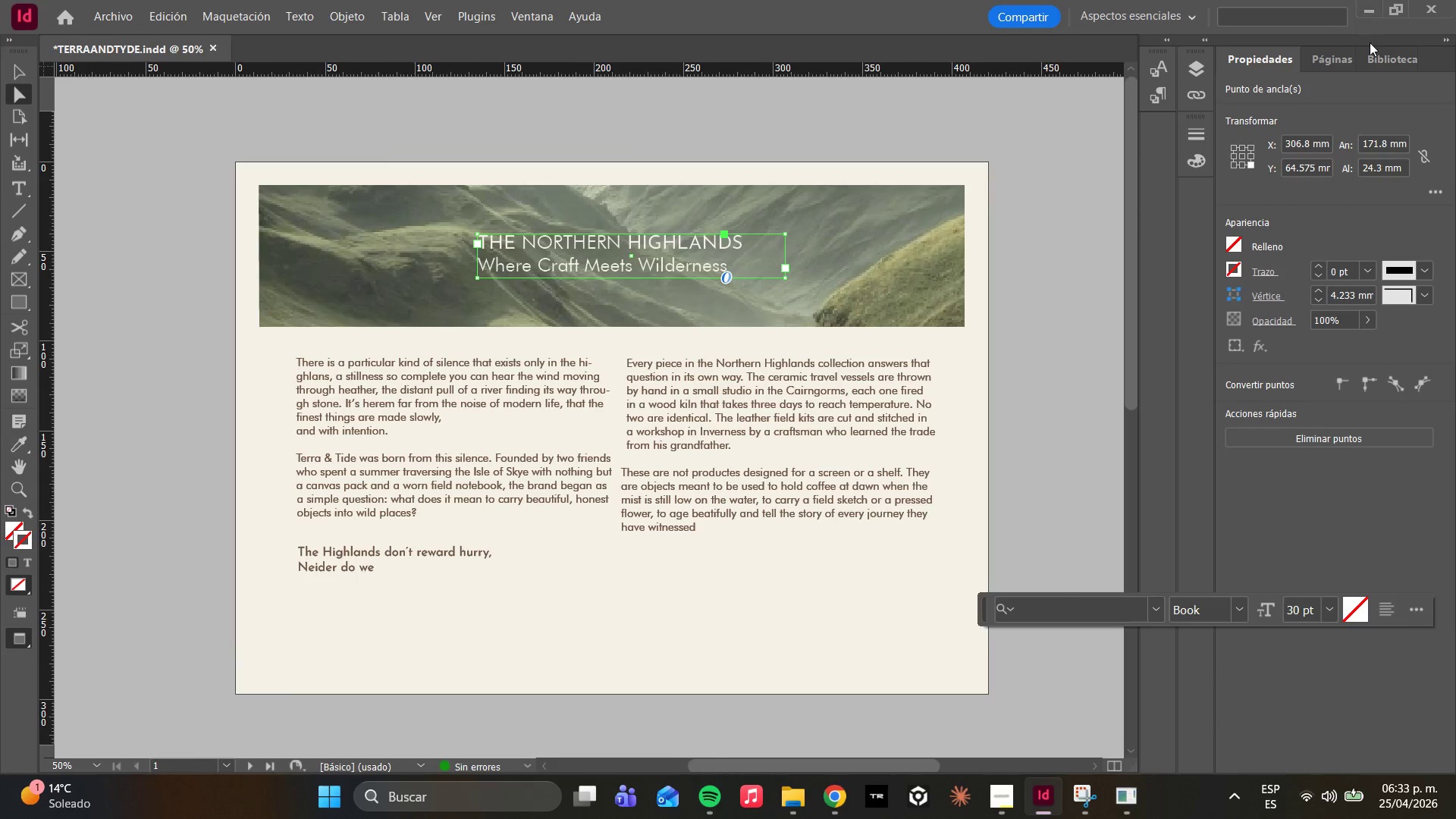 
left_click([564, 430])
 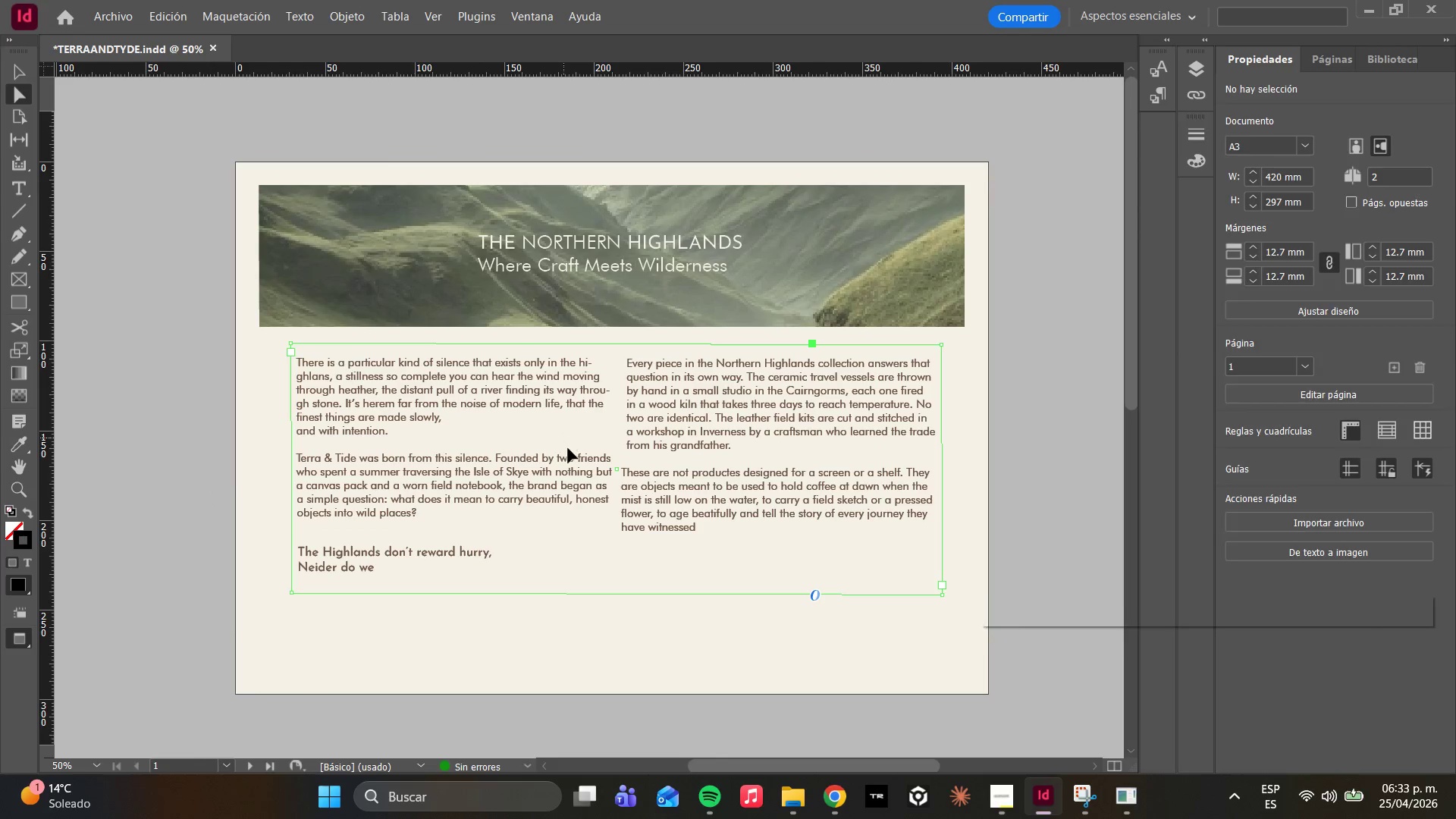 
left_click_drag(start_coordinate=[568, 450], to_coordinate=[561, 482])
 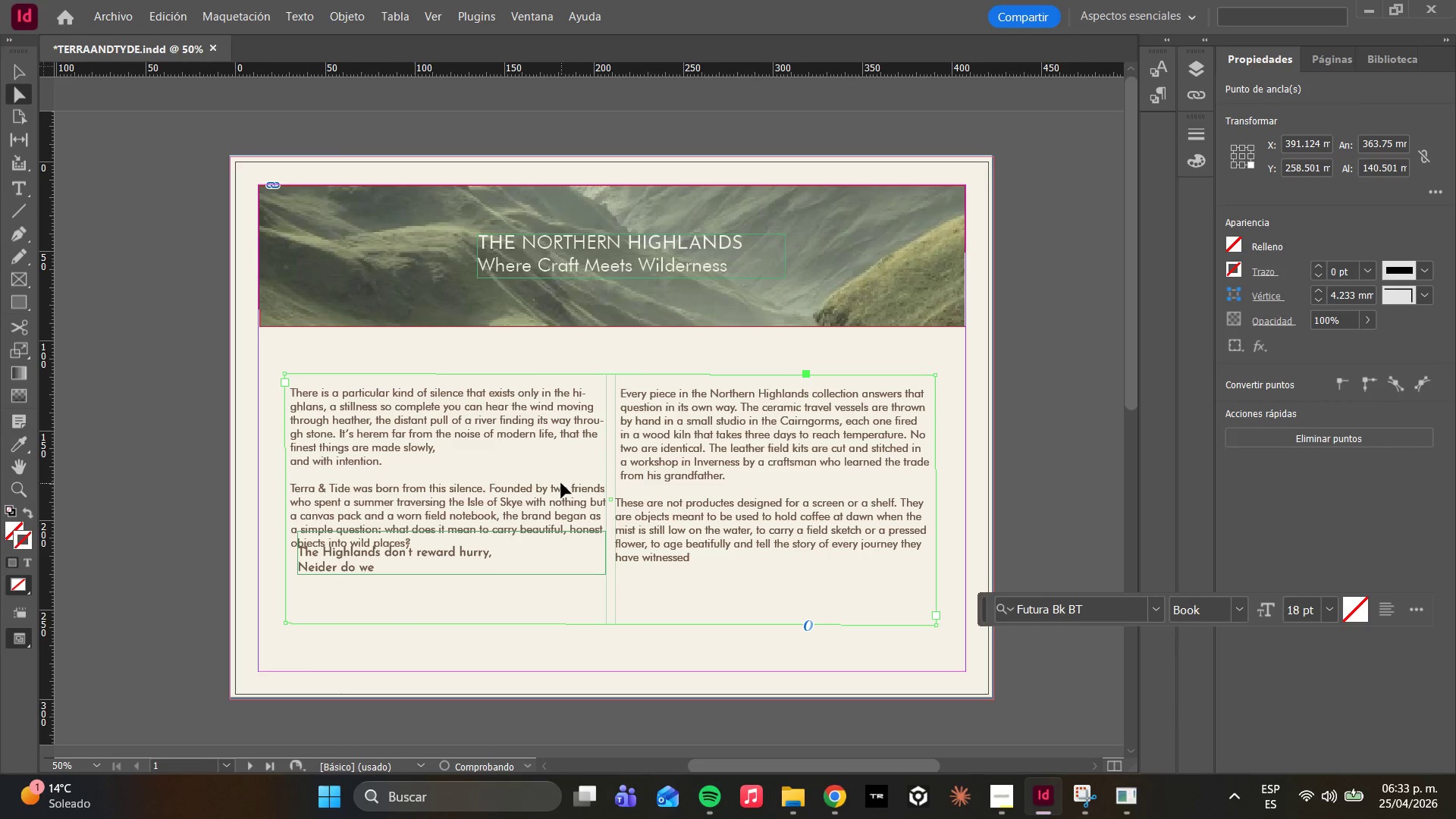 
type(ww)
 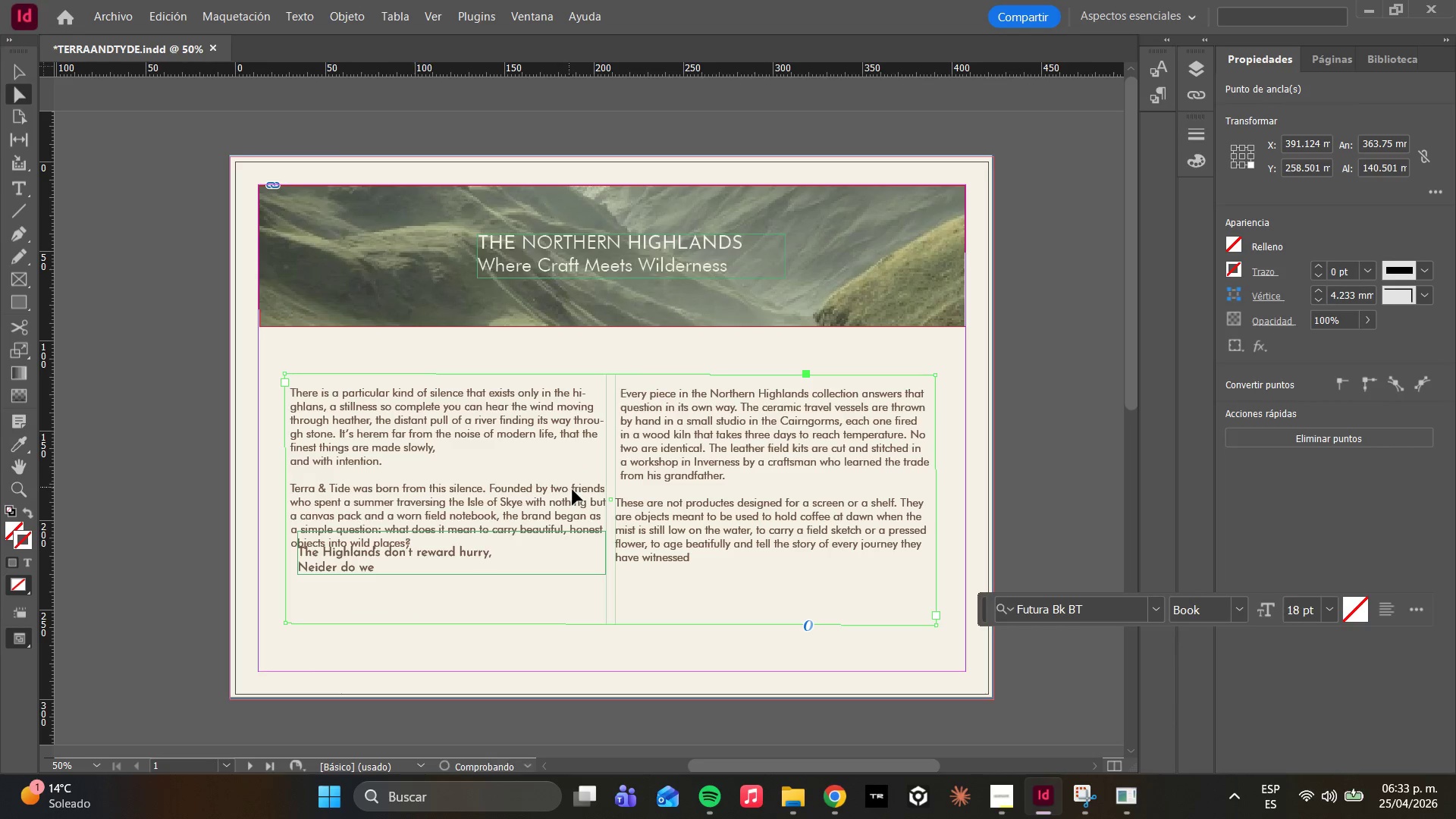 
left_click_drag(start_coordinate=[574, 491], to_coordinate=[579, 493])
 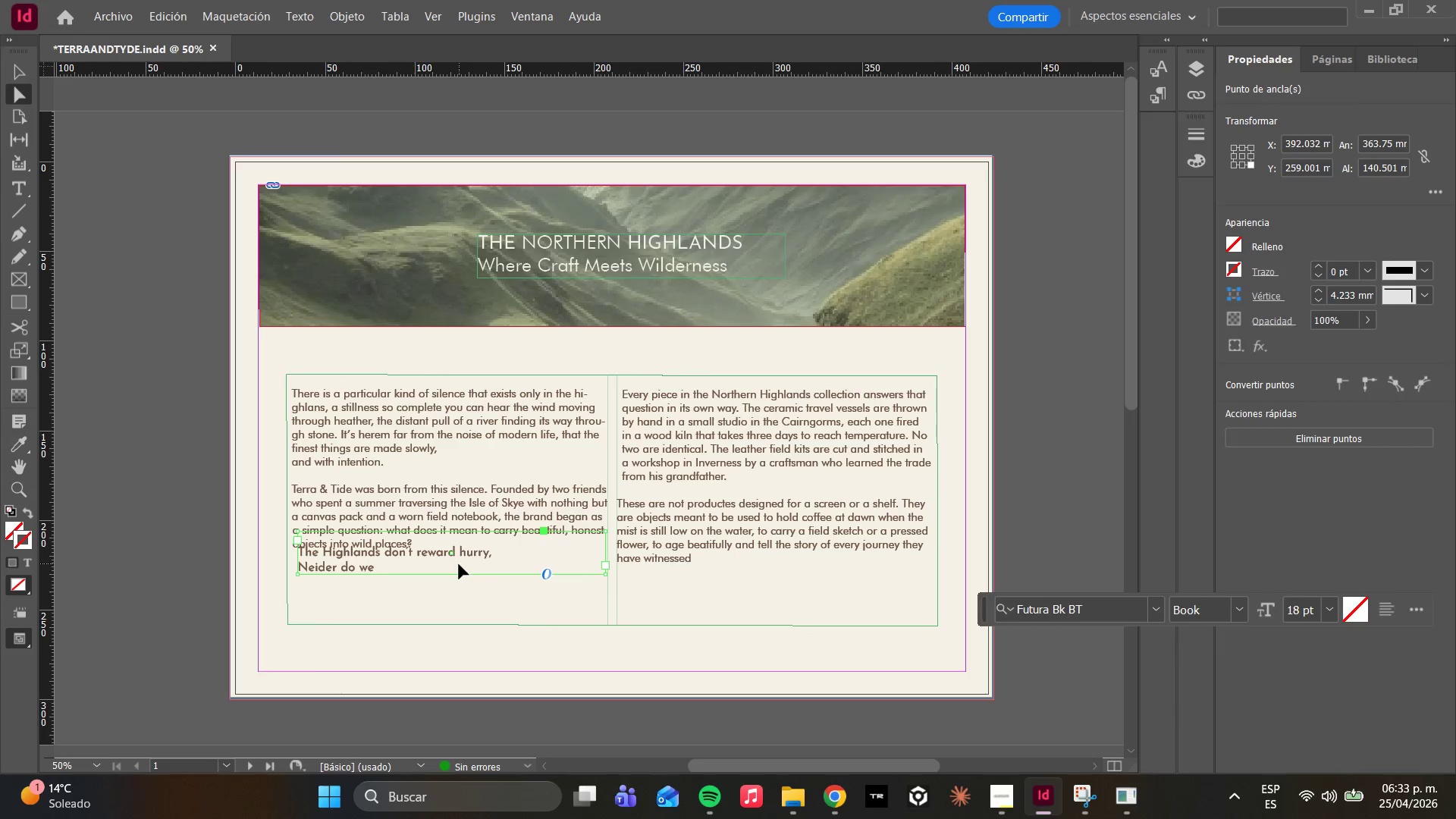 
left_click_drag(start_coordinate=[460, 563], to_coordinate=[451, 614])
 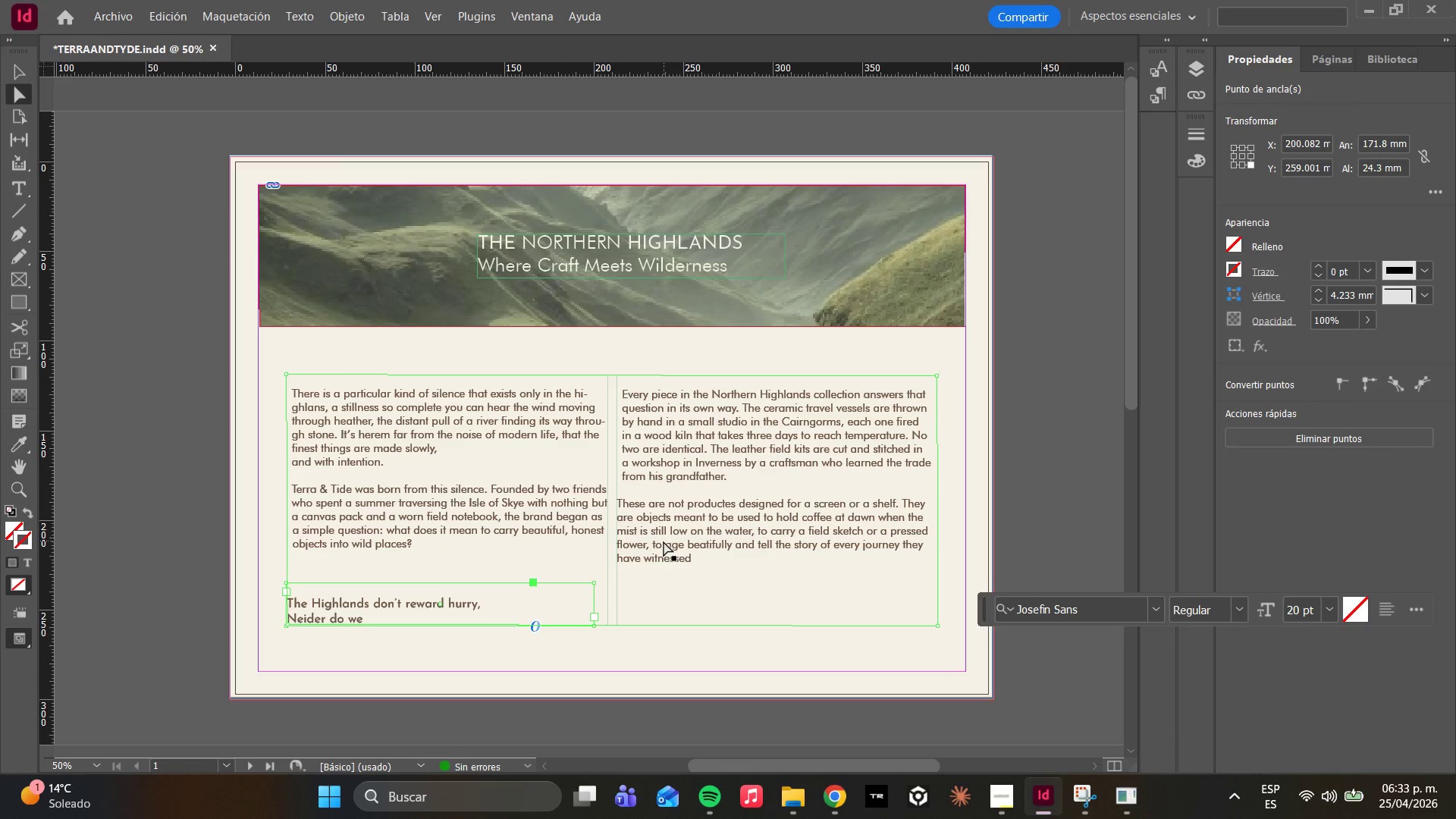 
key(W)
 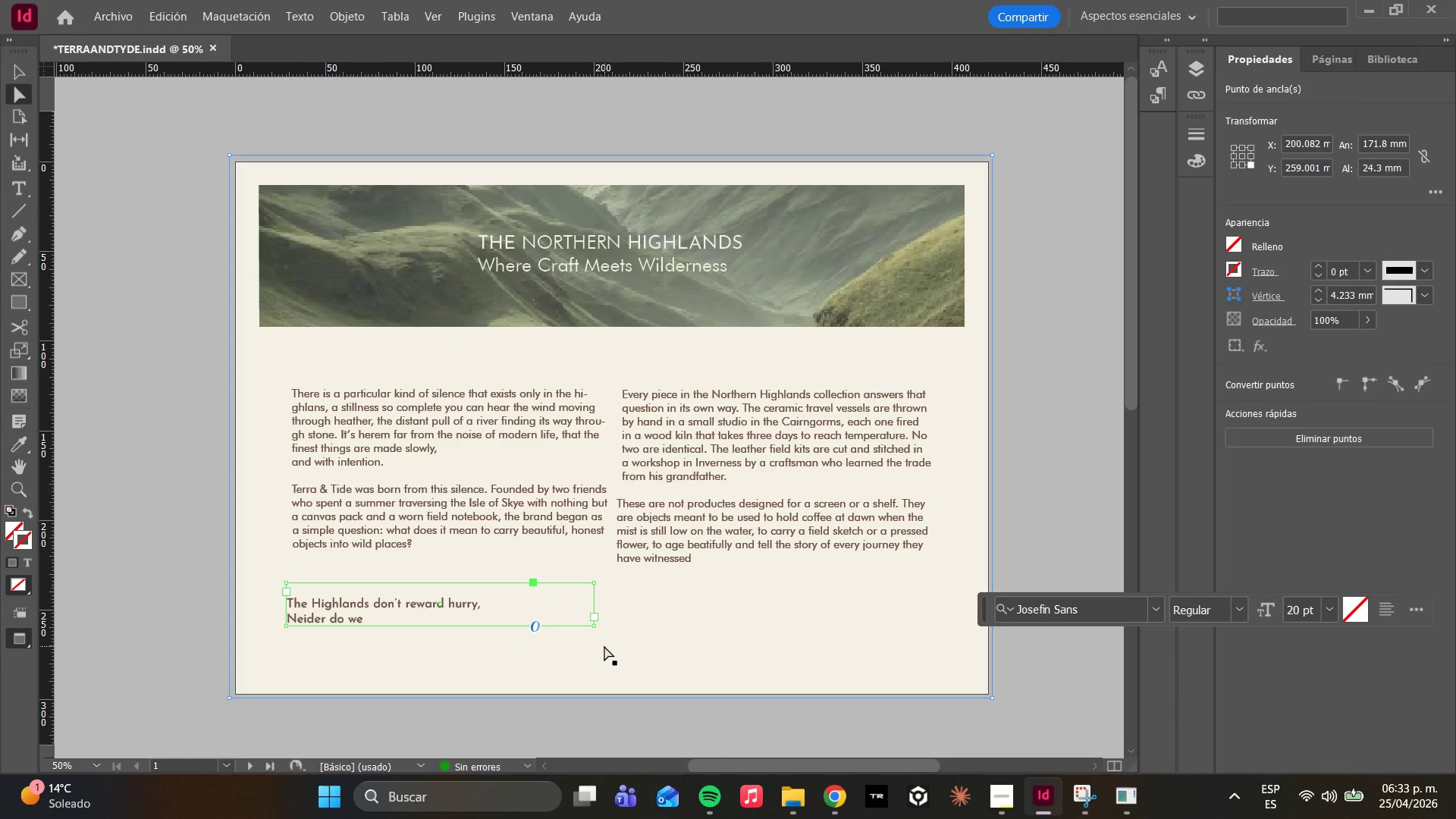 
left_click_drag(start_coordinate=[604, 646], to_coordinate=[600, 646])
 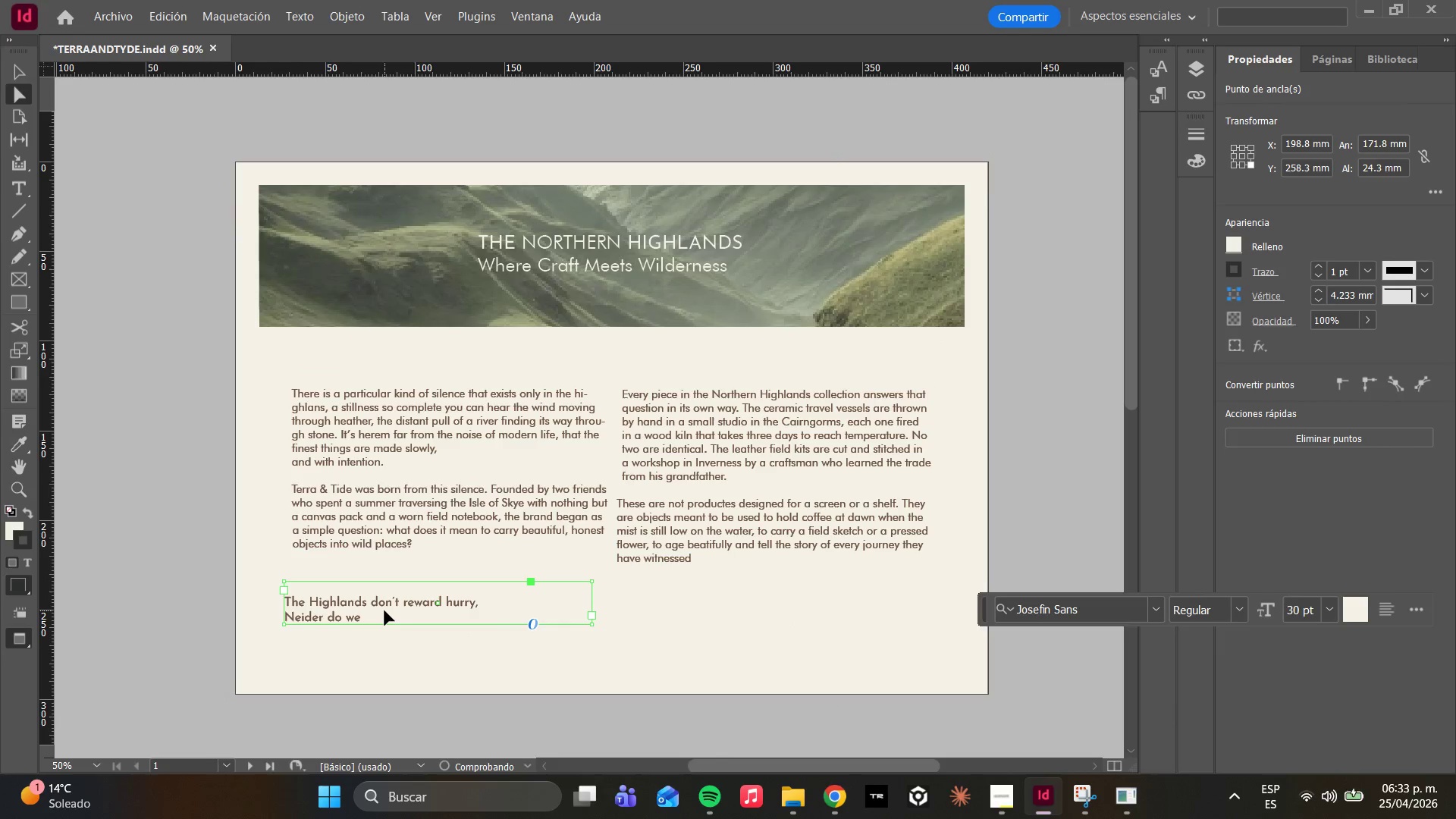 
left_click_drag(start_coordinate=[381, 610], to_coordinate=[387, 609])
 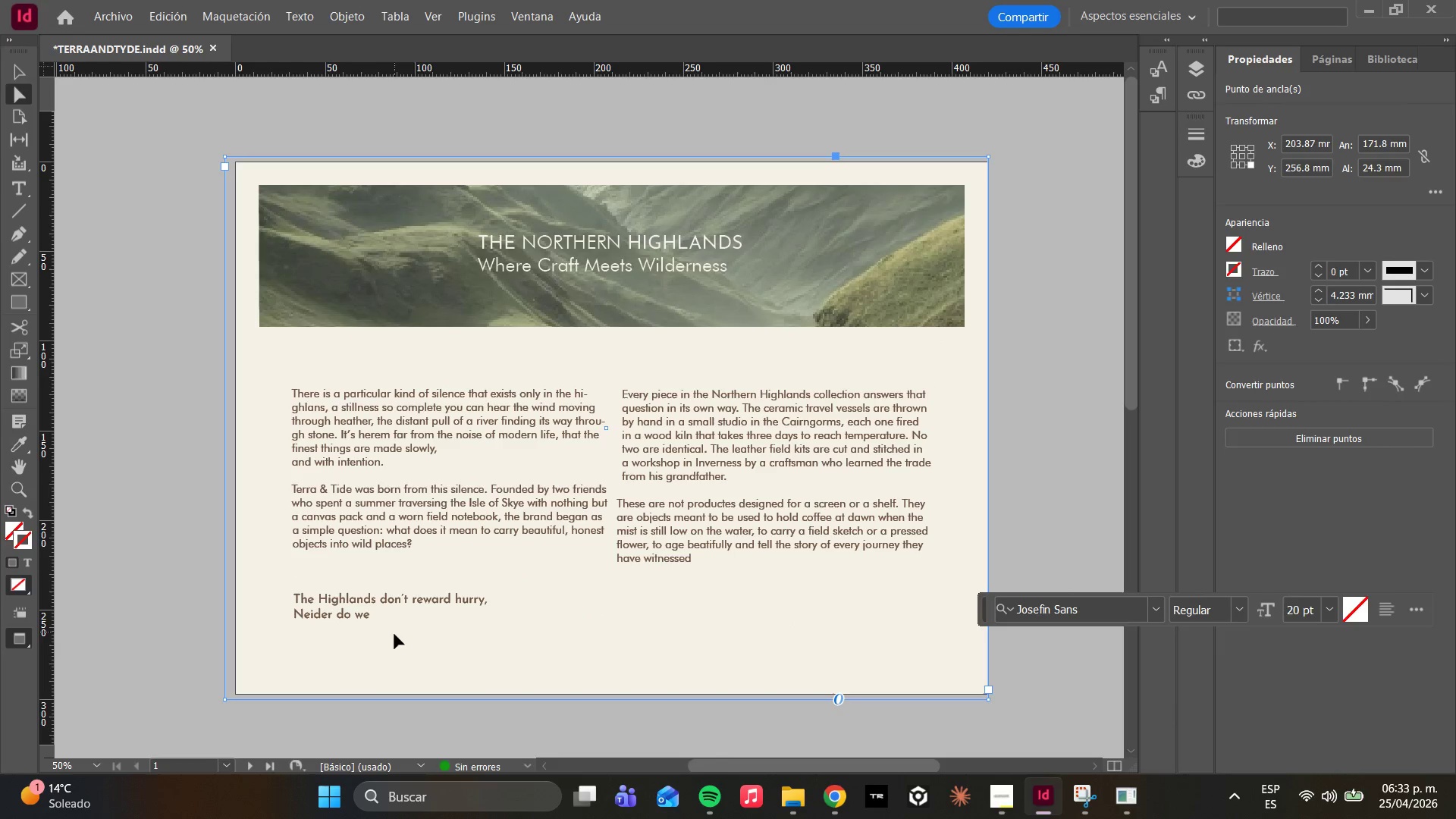 
type(ww)
 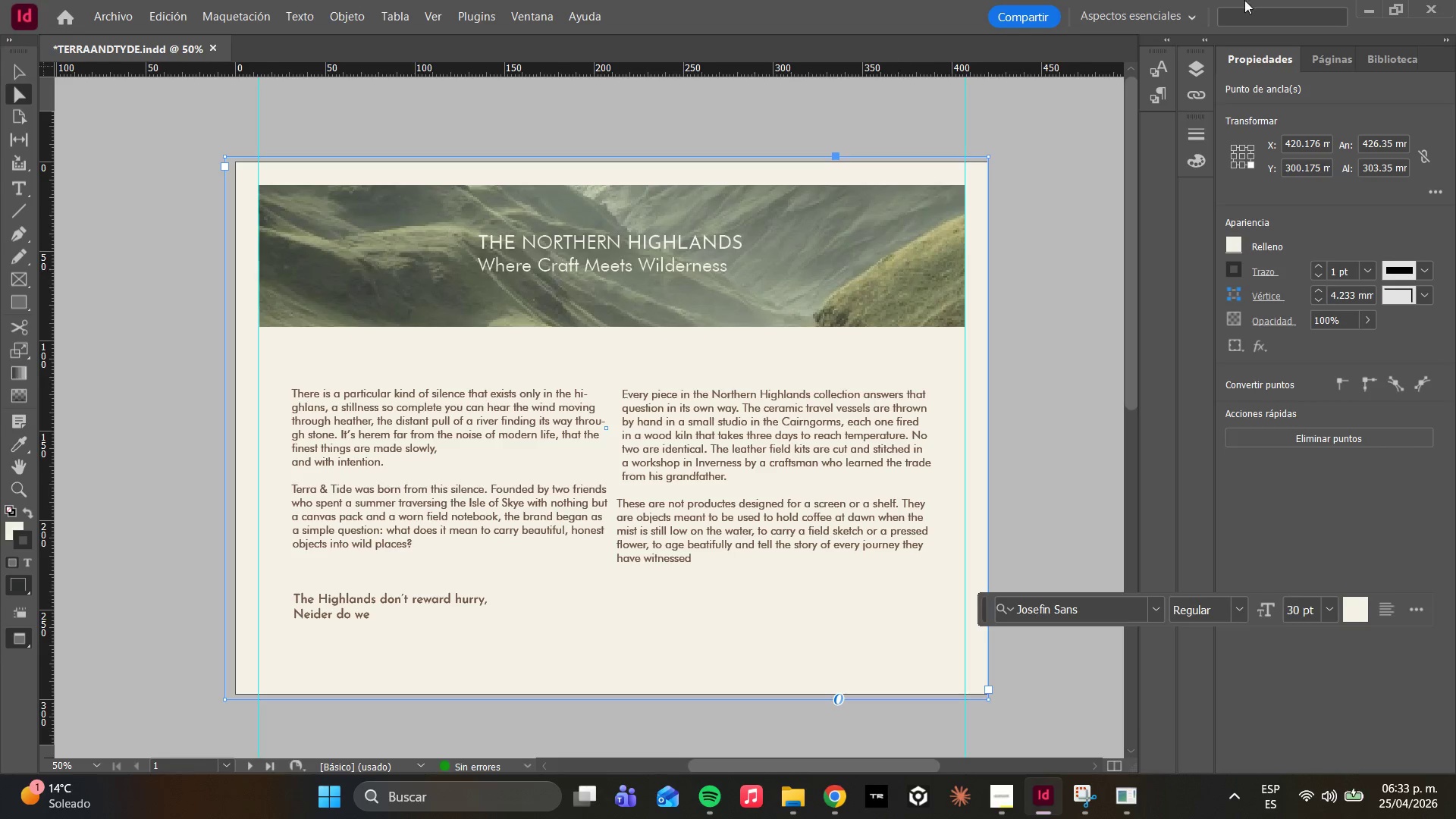 
left_click([789, 518])
 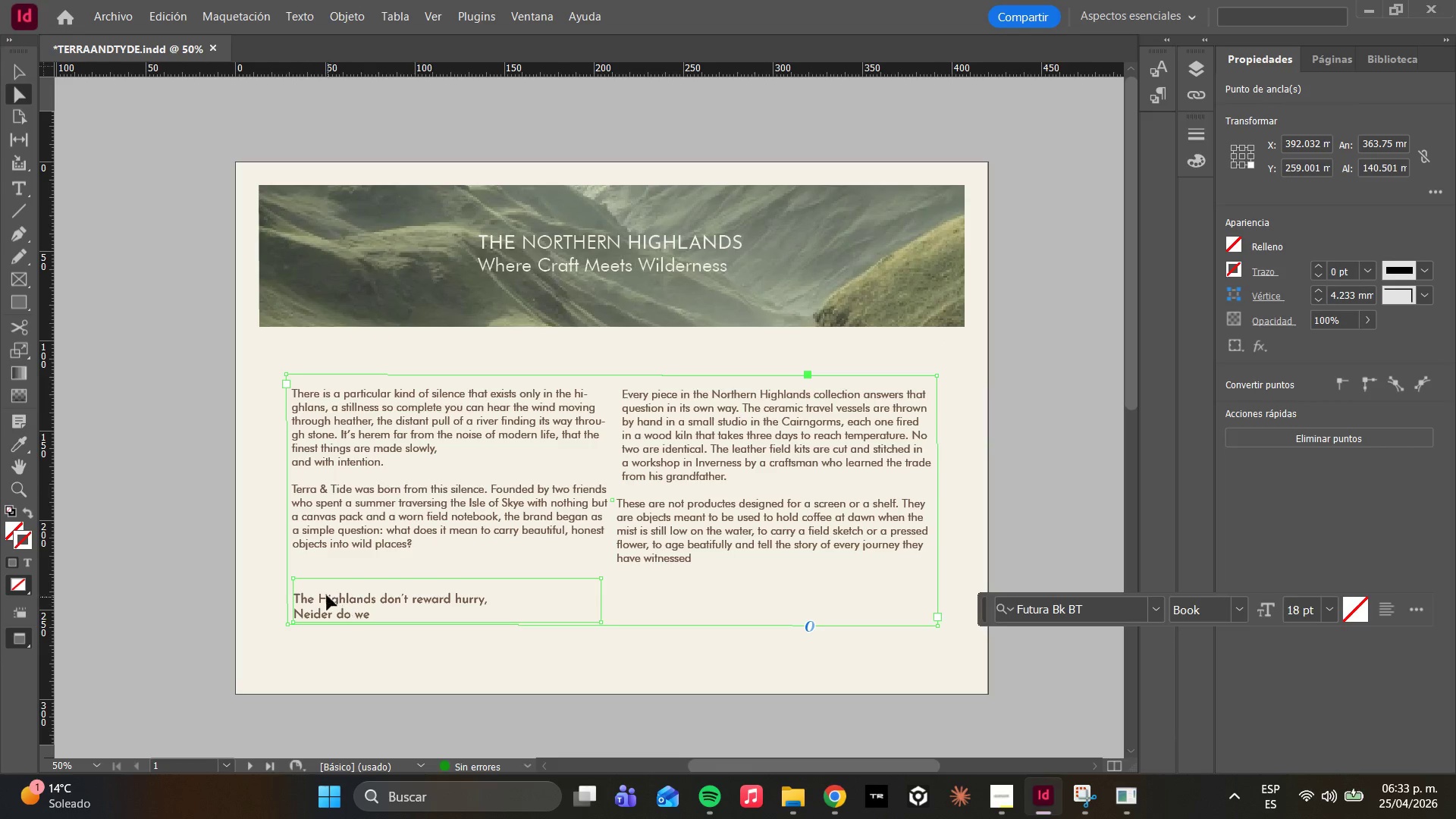 
left_click([316, 566])
 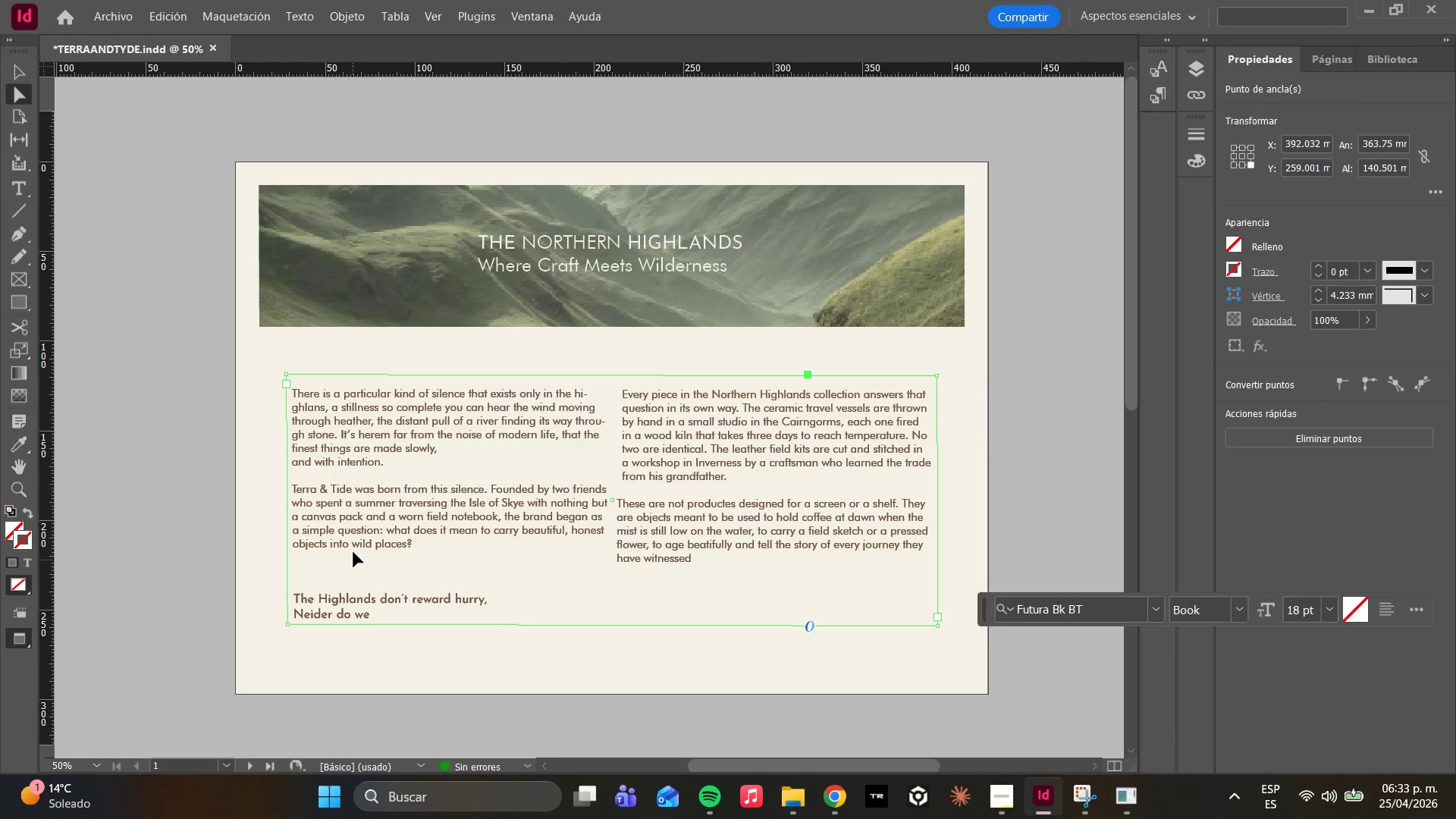 
double_click([388, 541])
 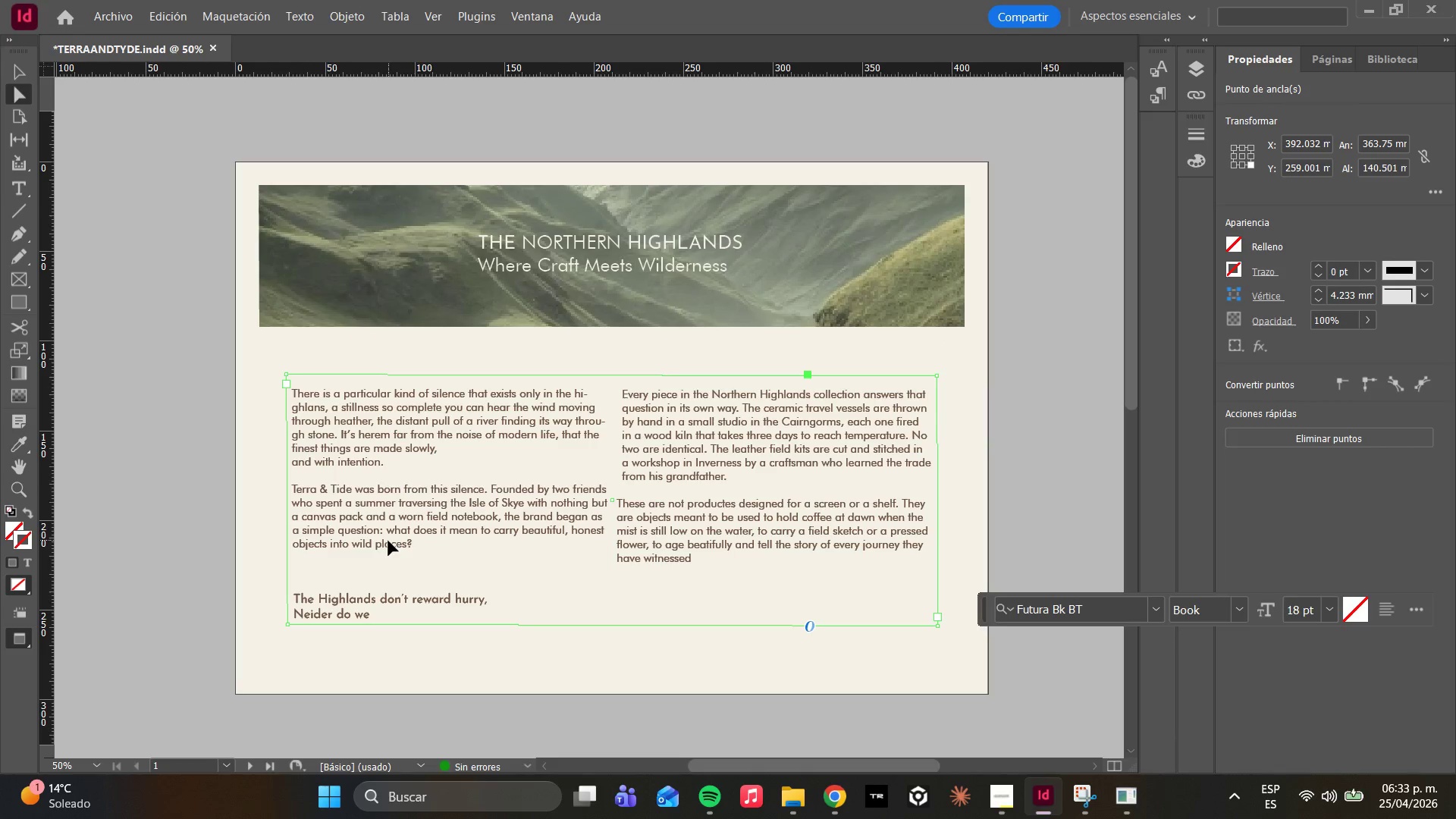 
triple_click([388, 541])
 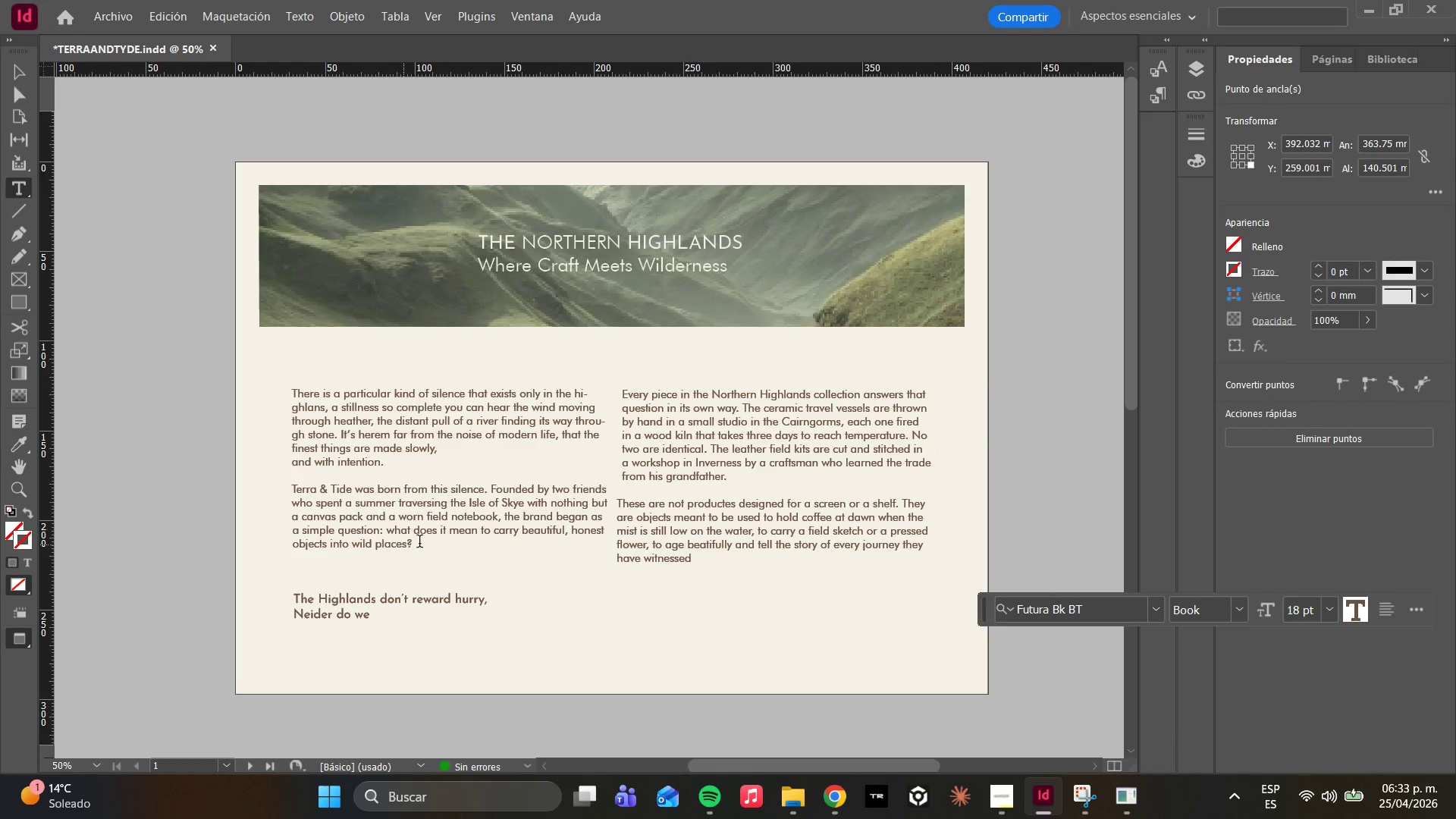 
triple_click([421, 543])
 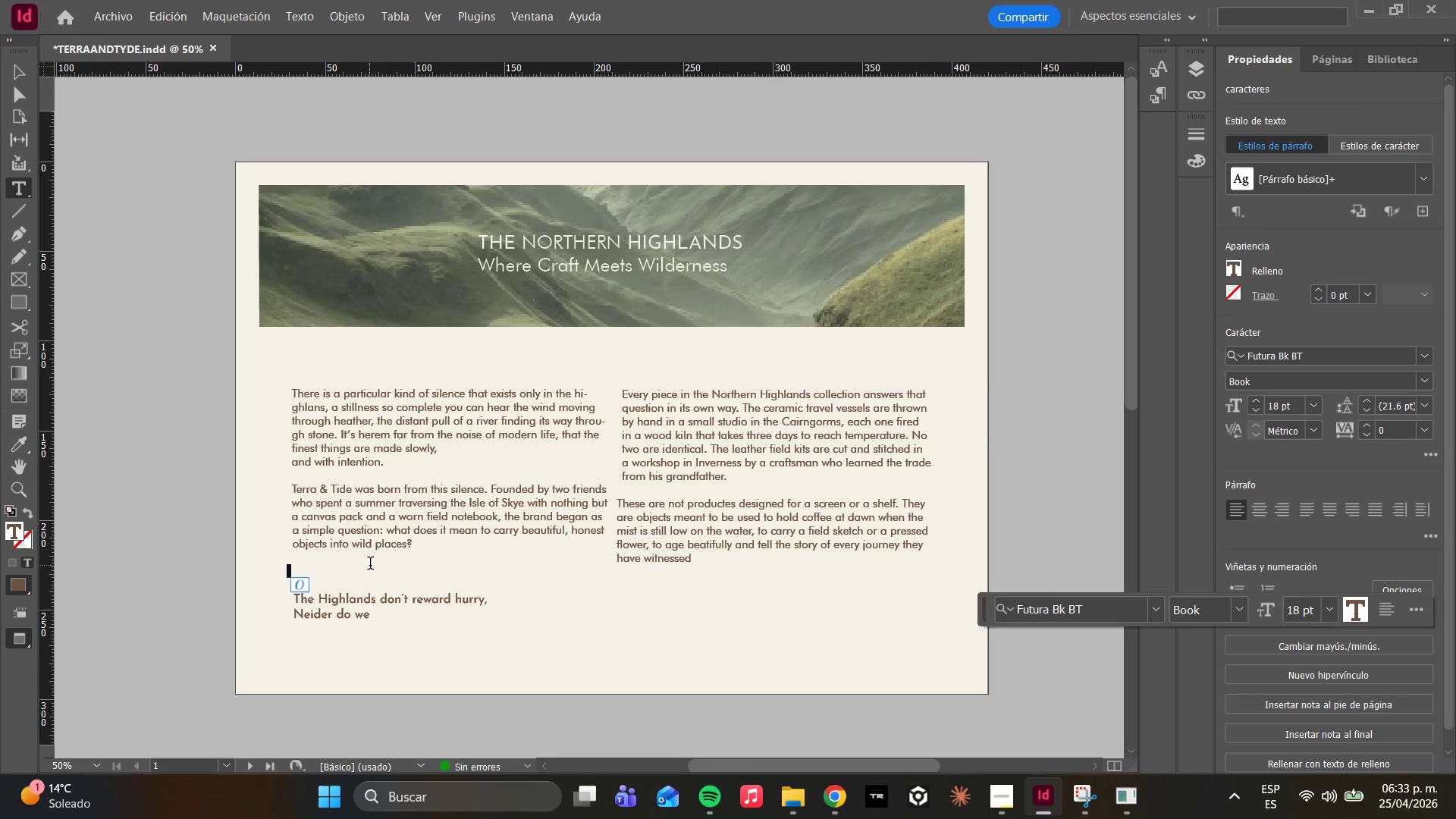 
left_click([341, 571])
 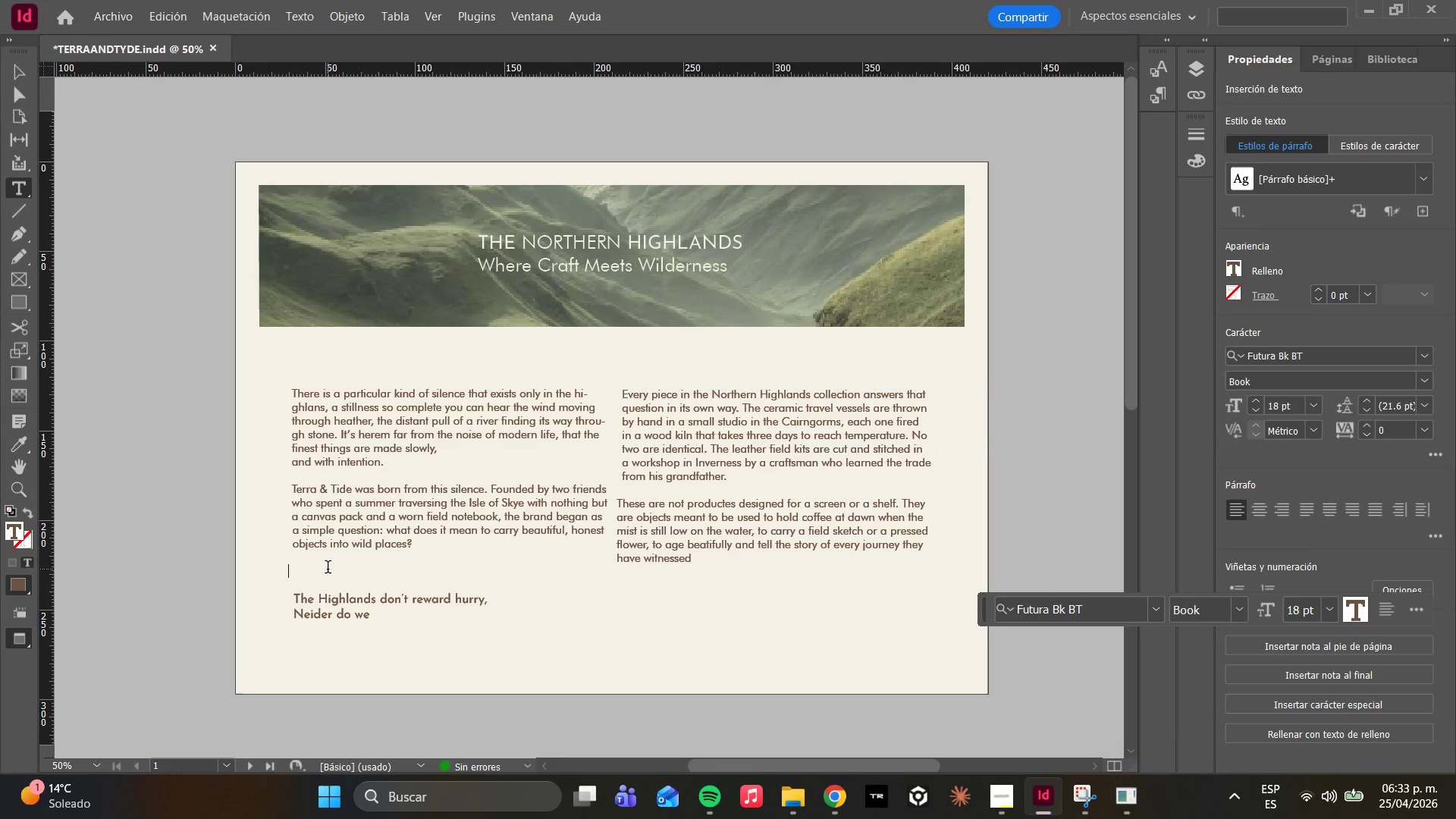 
key(Backspace)
 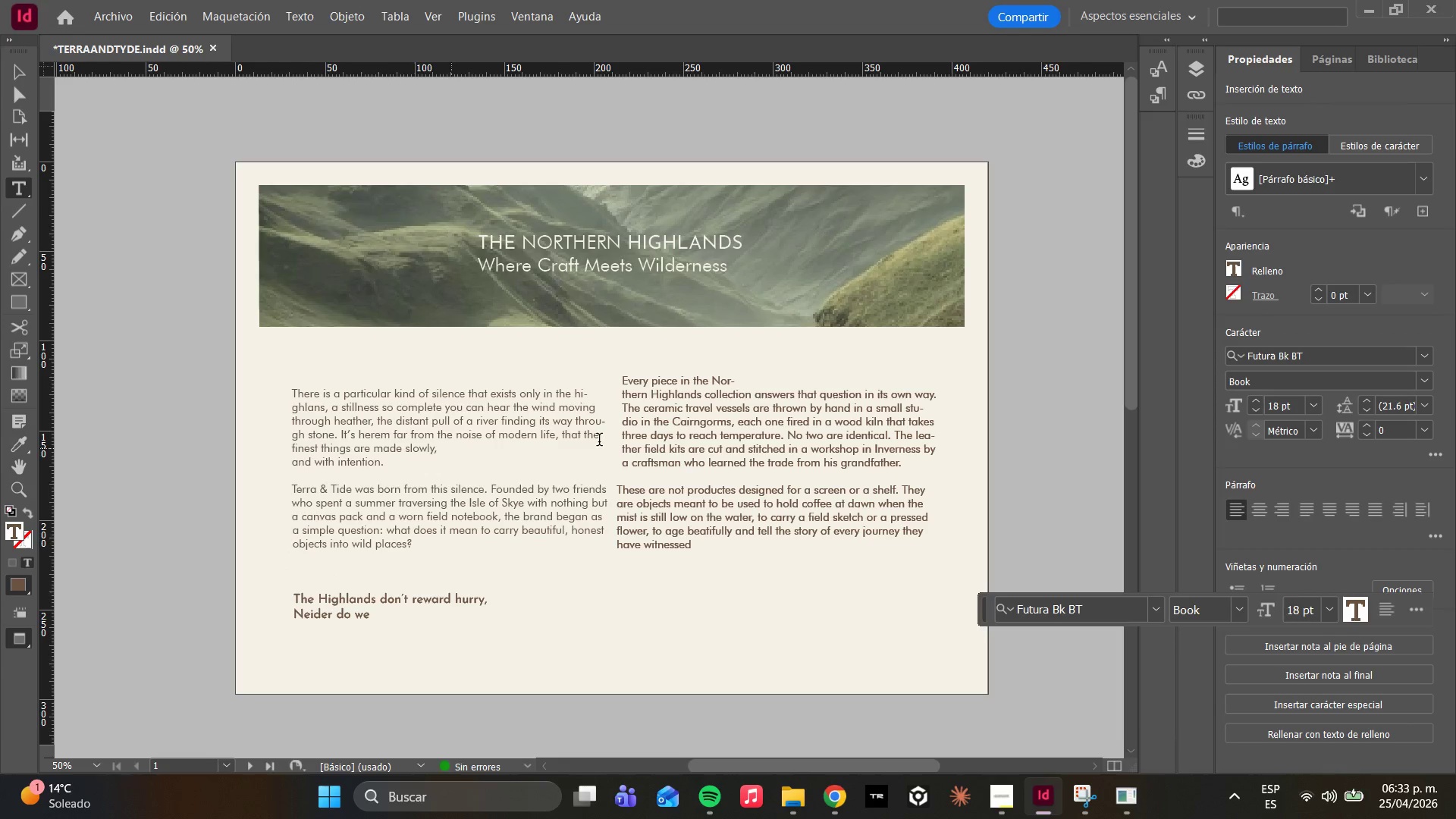 
left_click([625, 406])
 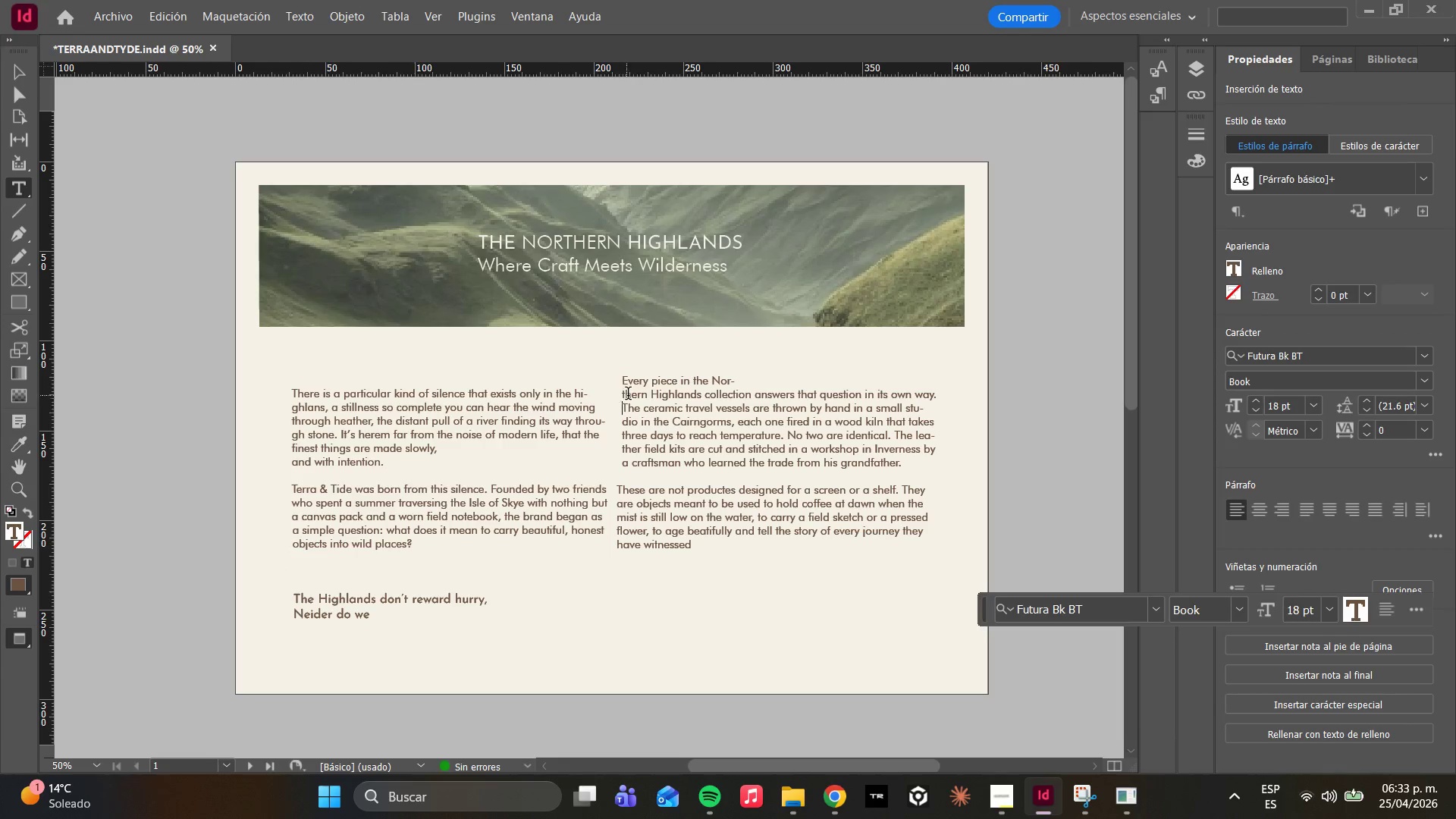 
left_click([632, 394])
 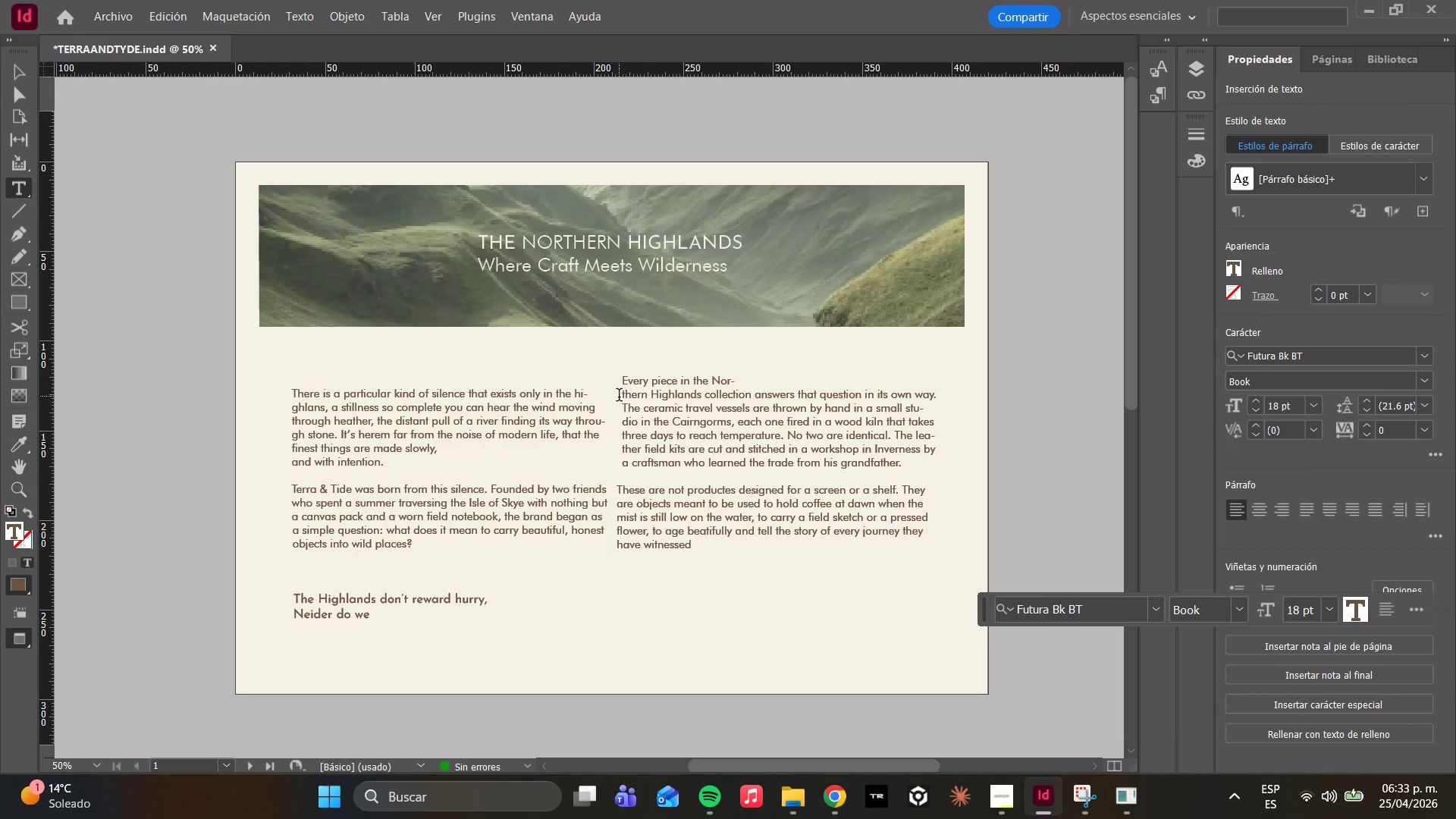 
left_click([619, 397])
 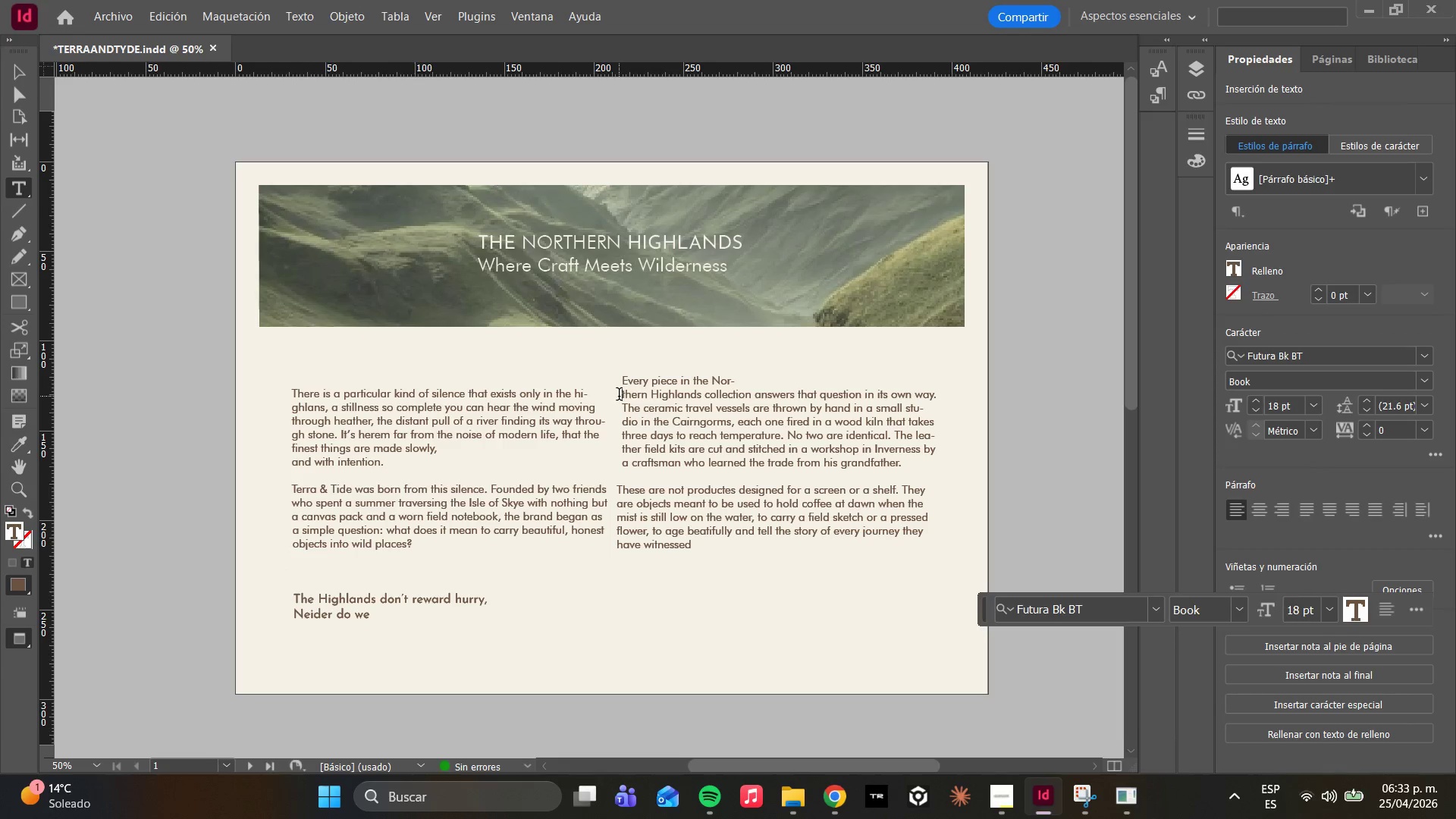 
key(Backspace)
 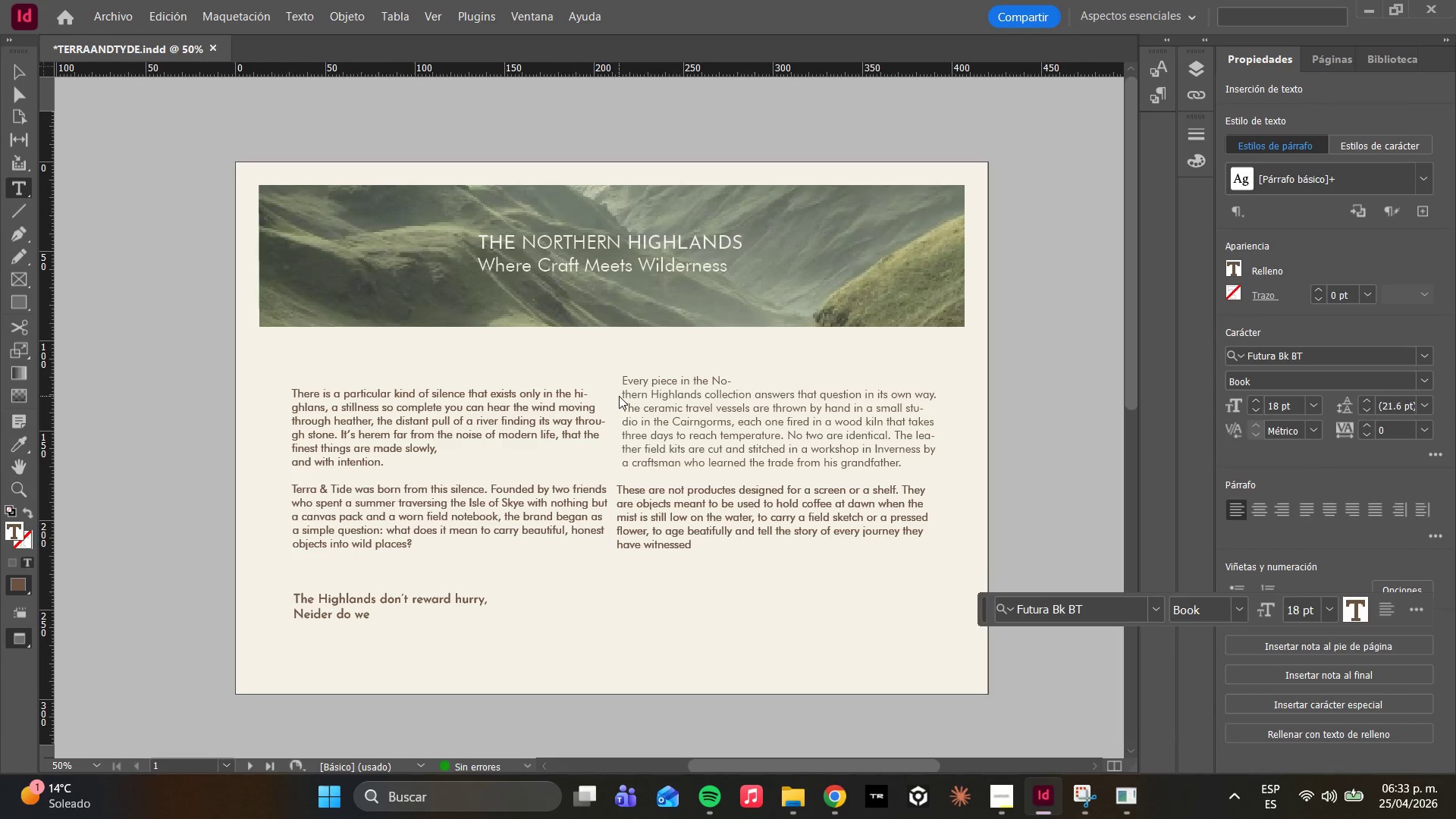 
key(Backspace)
 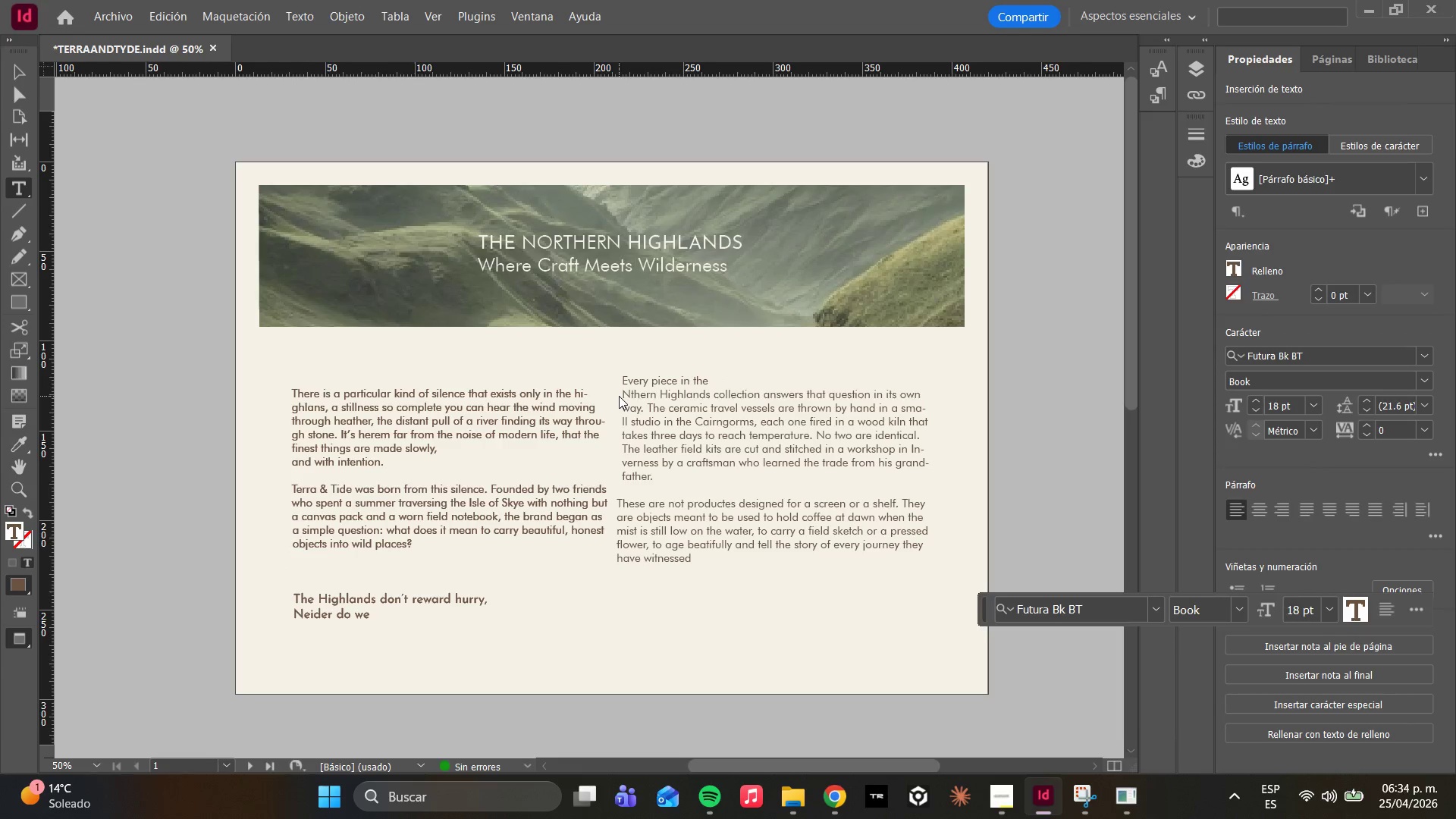 
key(Backspace)
 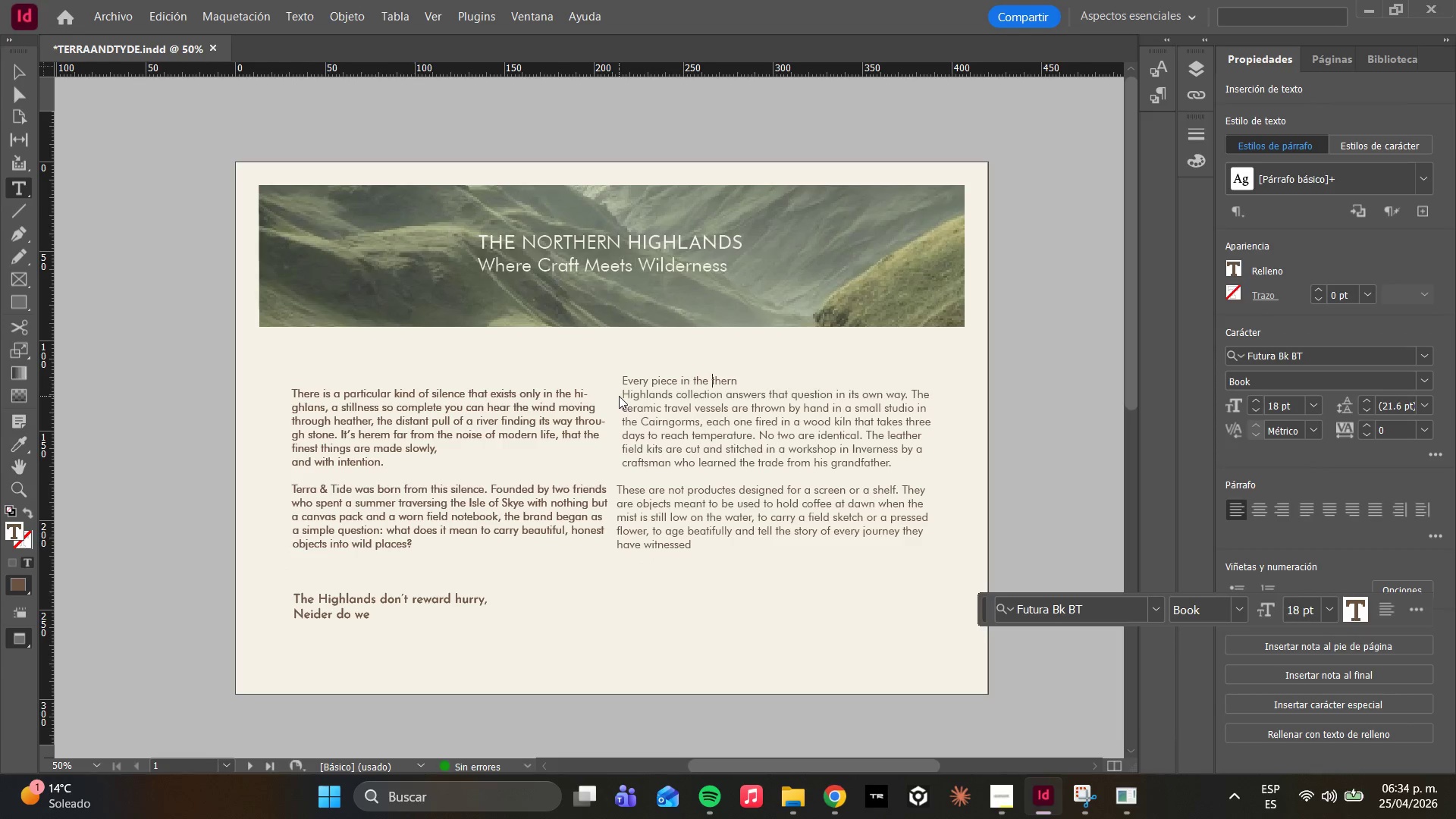 
key(Backspace)
 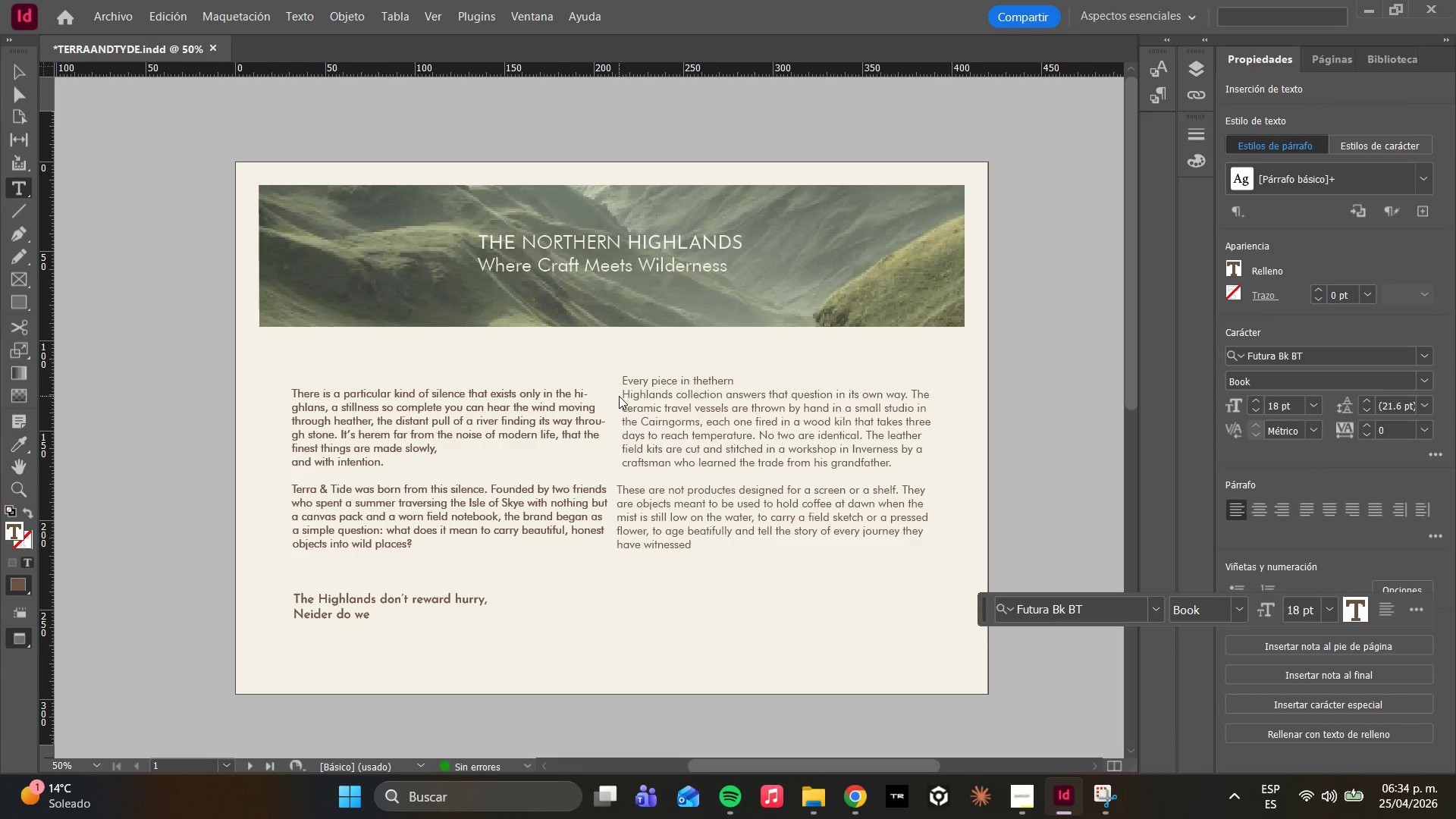 
key(Space)
 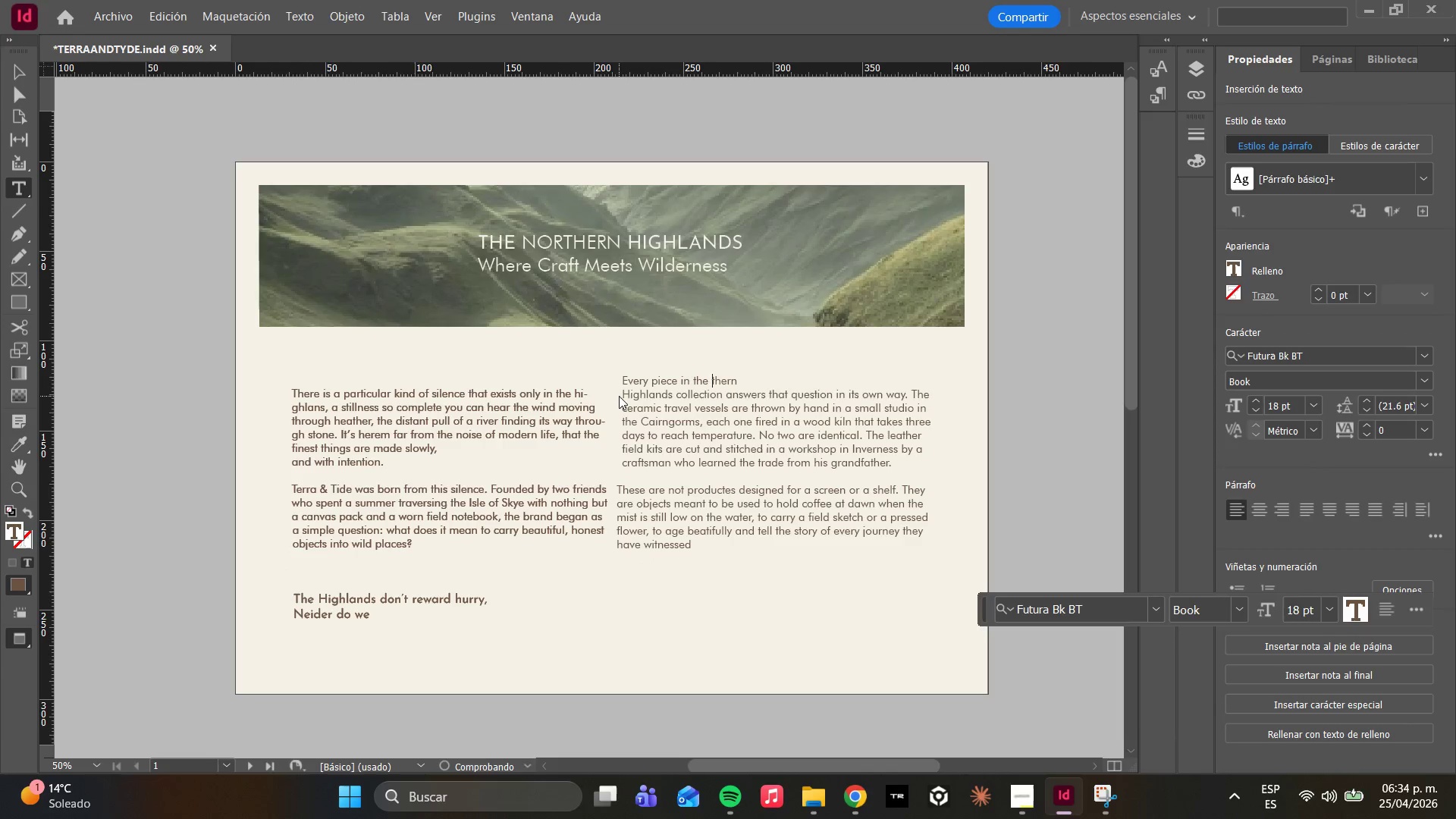 
key(N)
 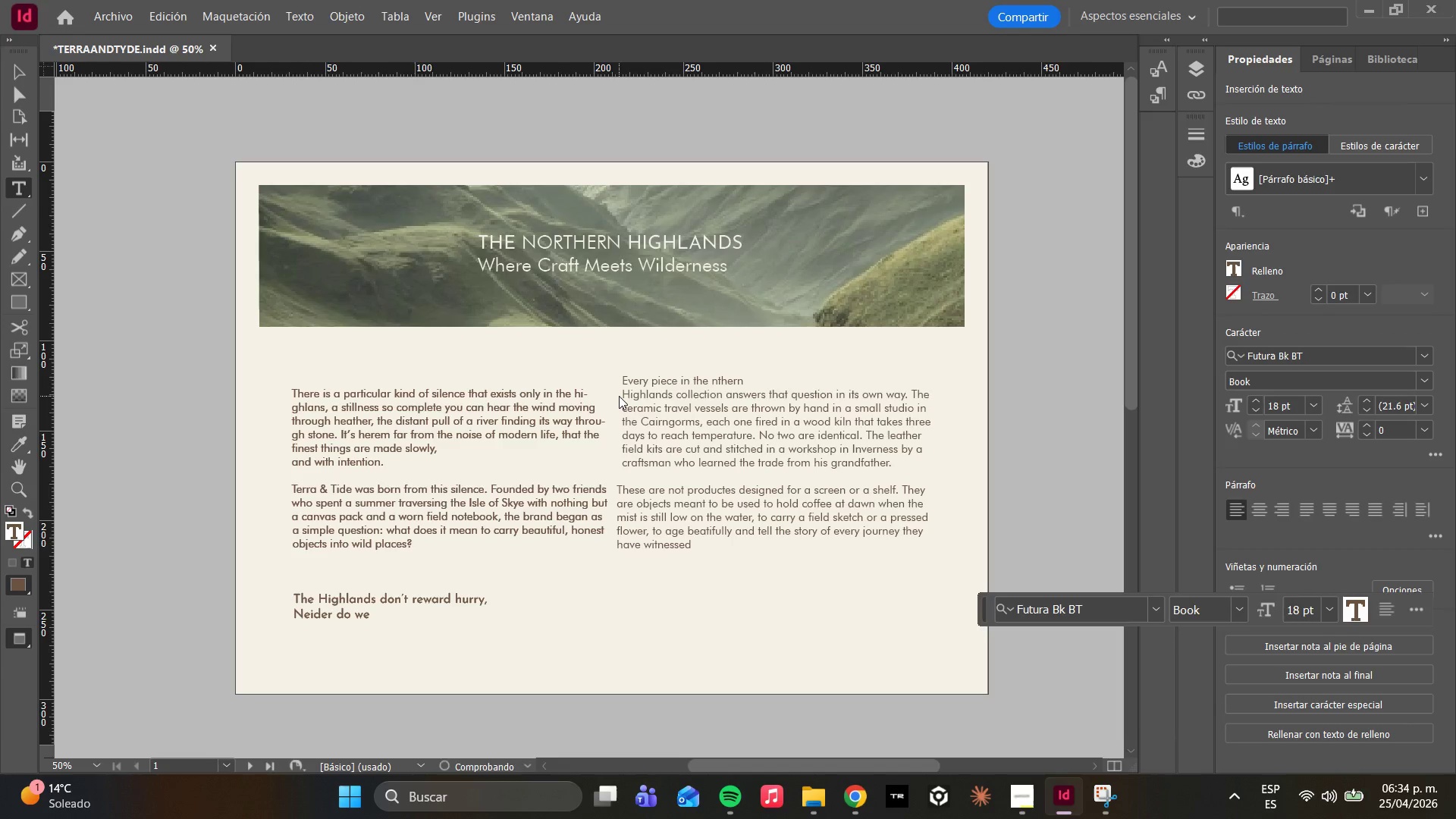 
key(Backspace)
 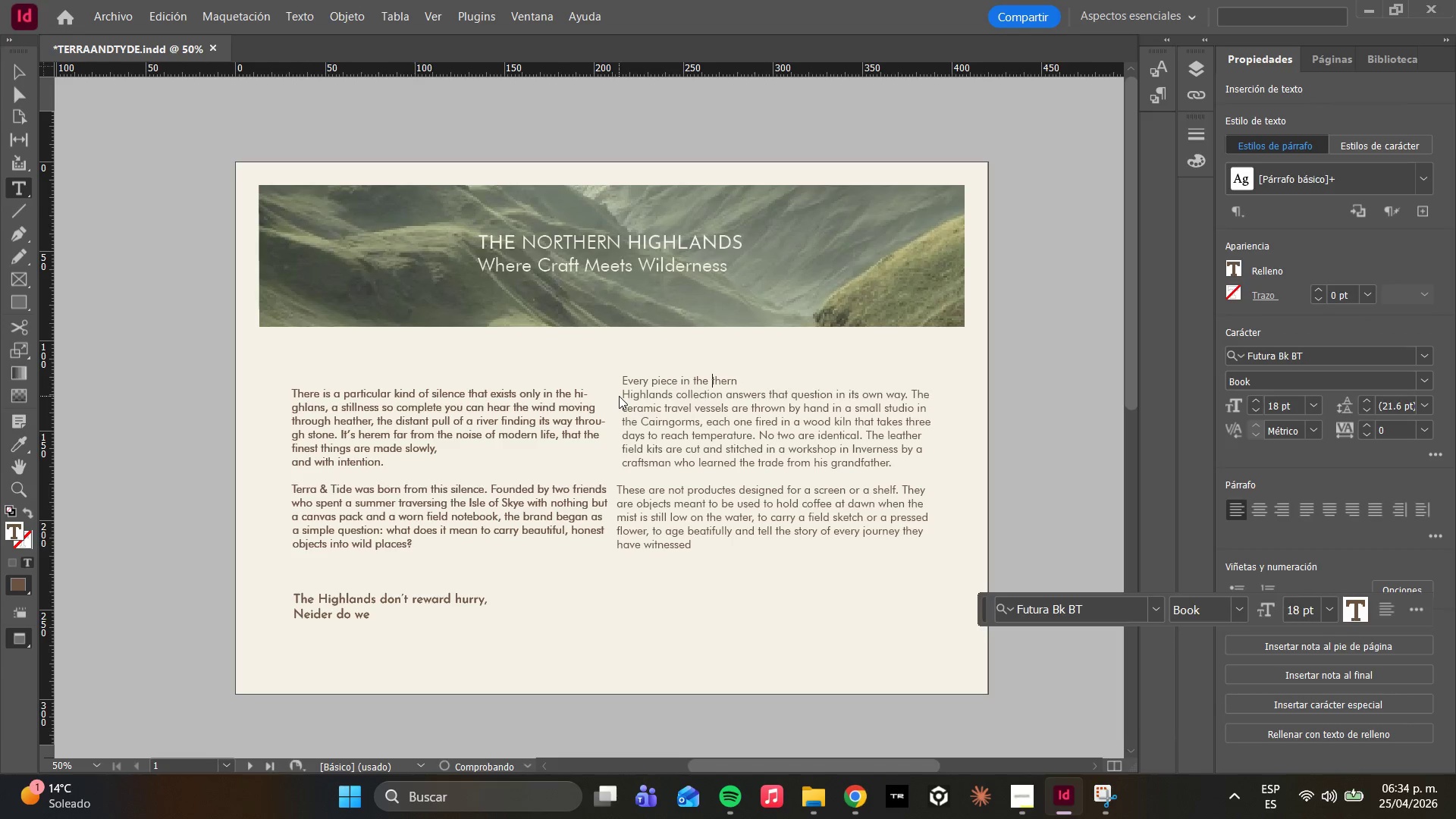 
key(CapsLock)
 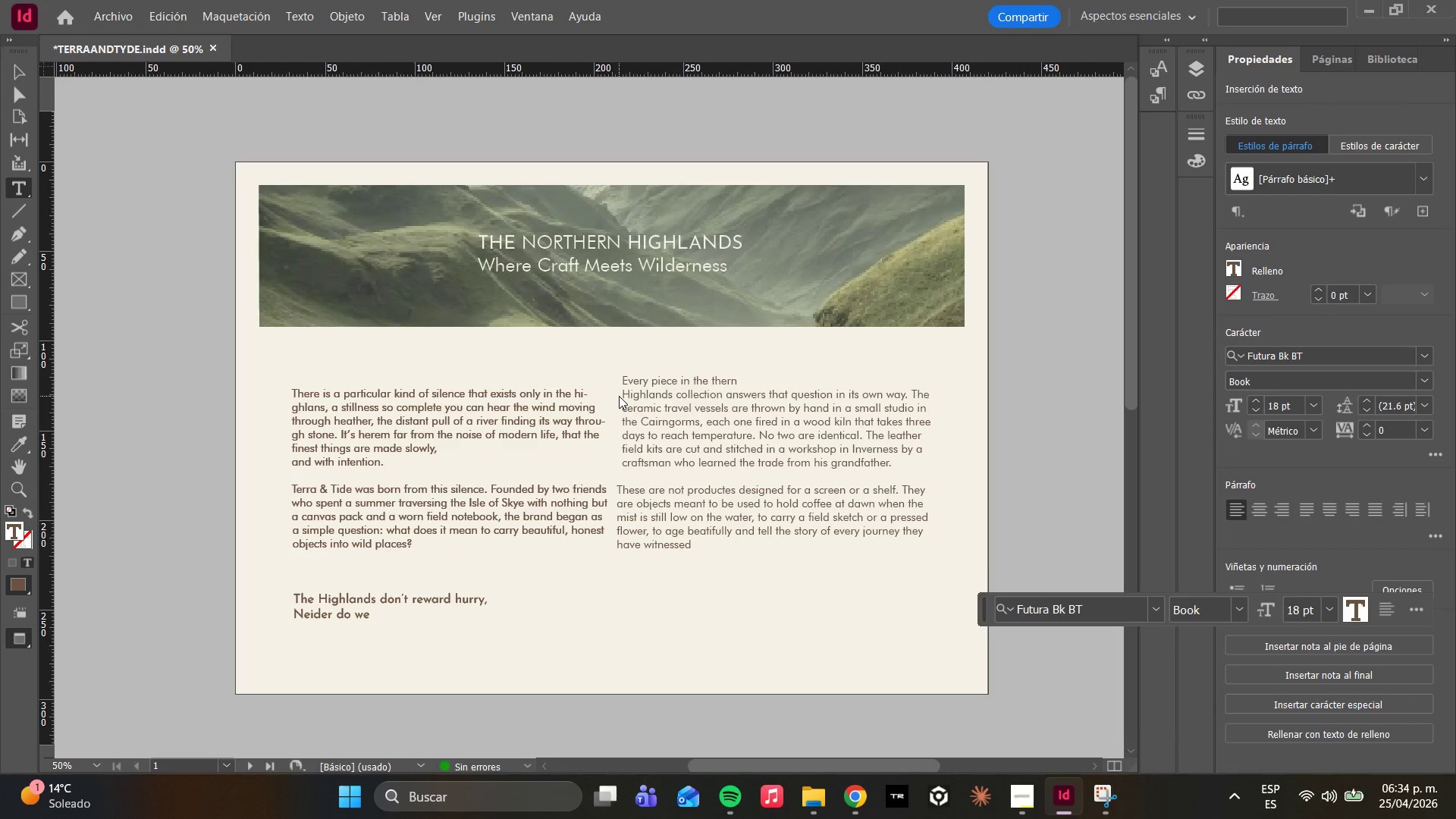 
key(N)
 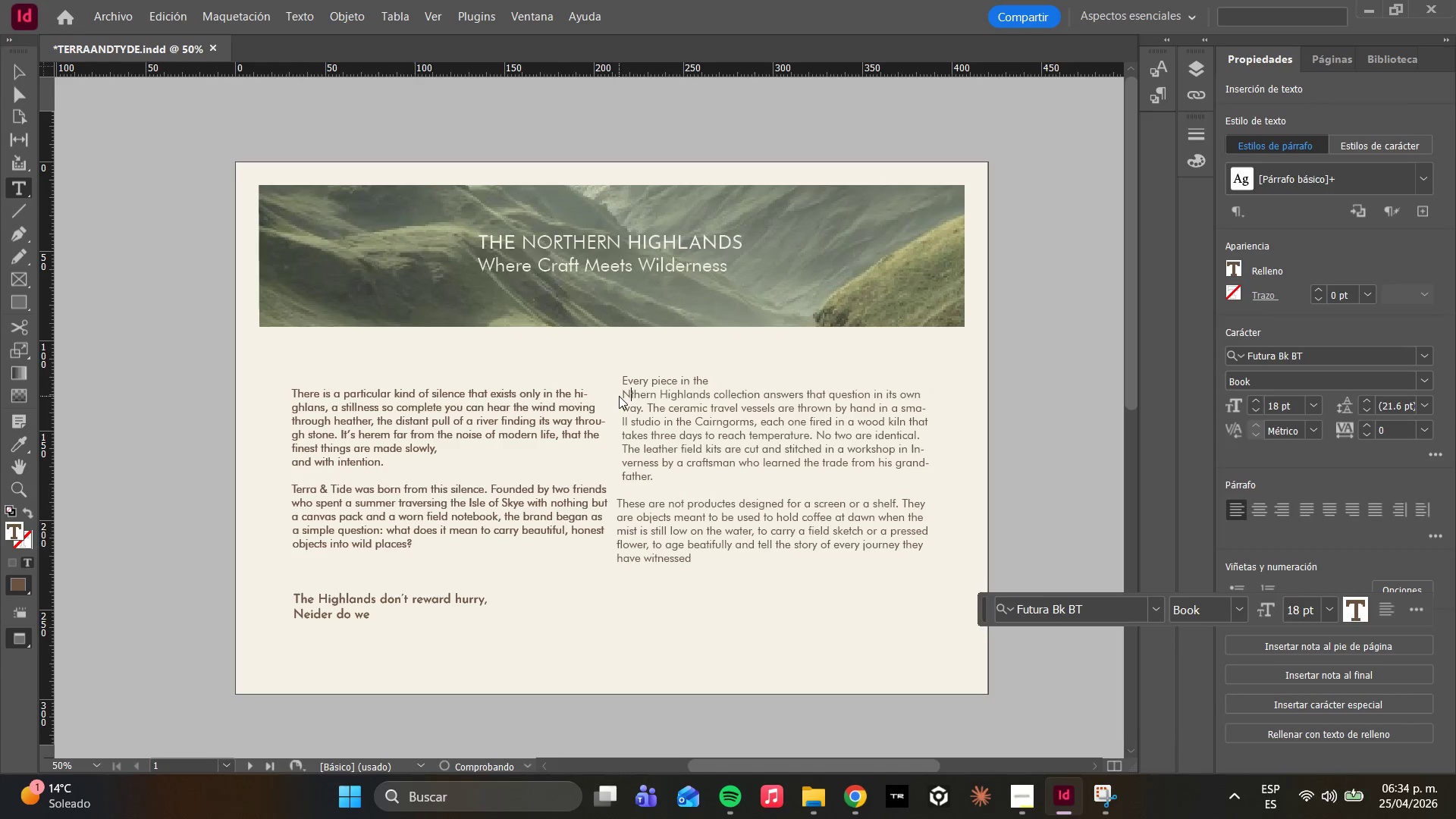 
key(CapsLock)
 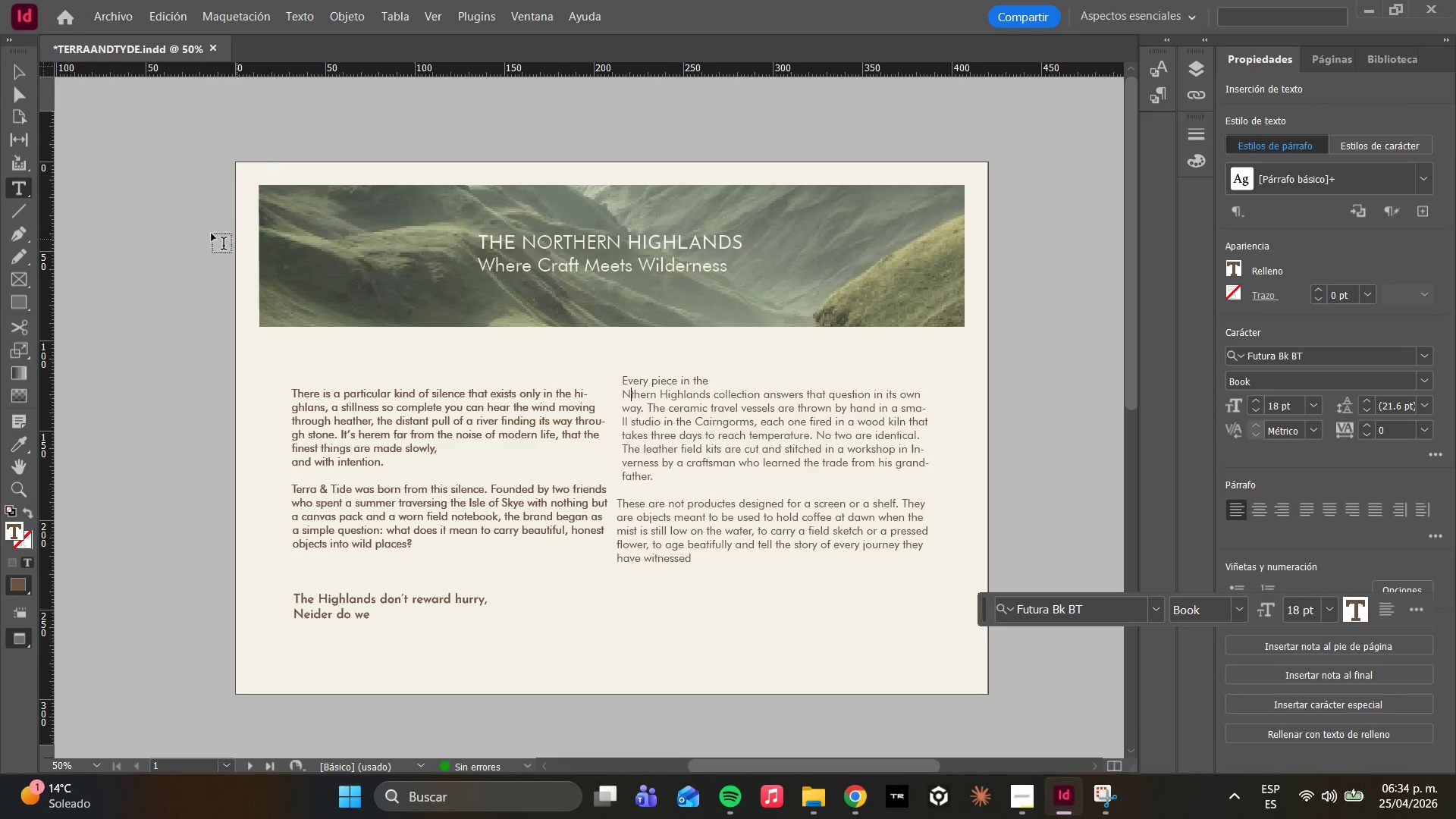 
left_click([532, 543])
 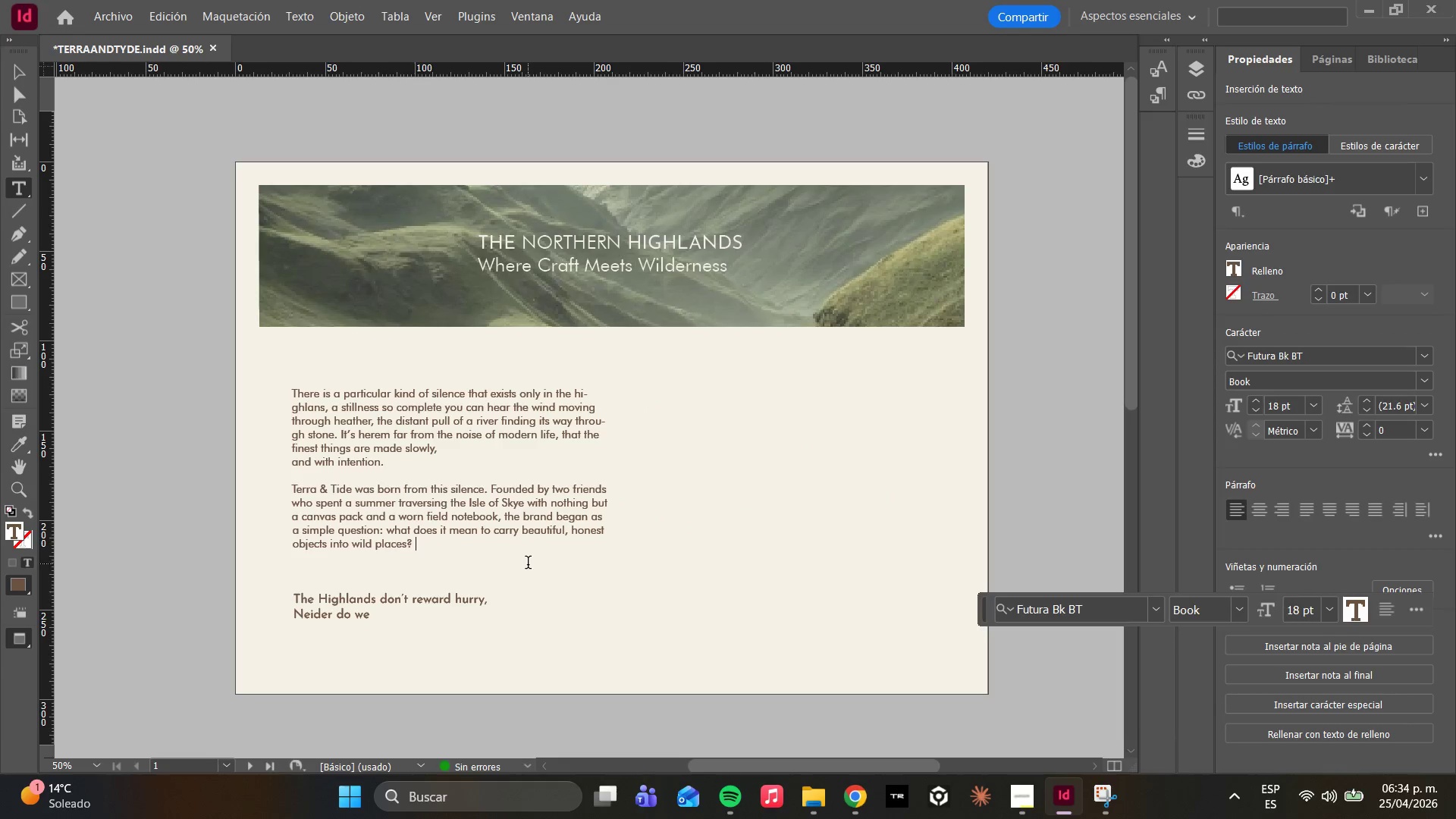 
key(Control+Z)
 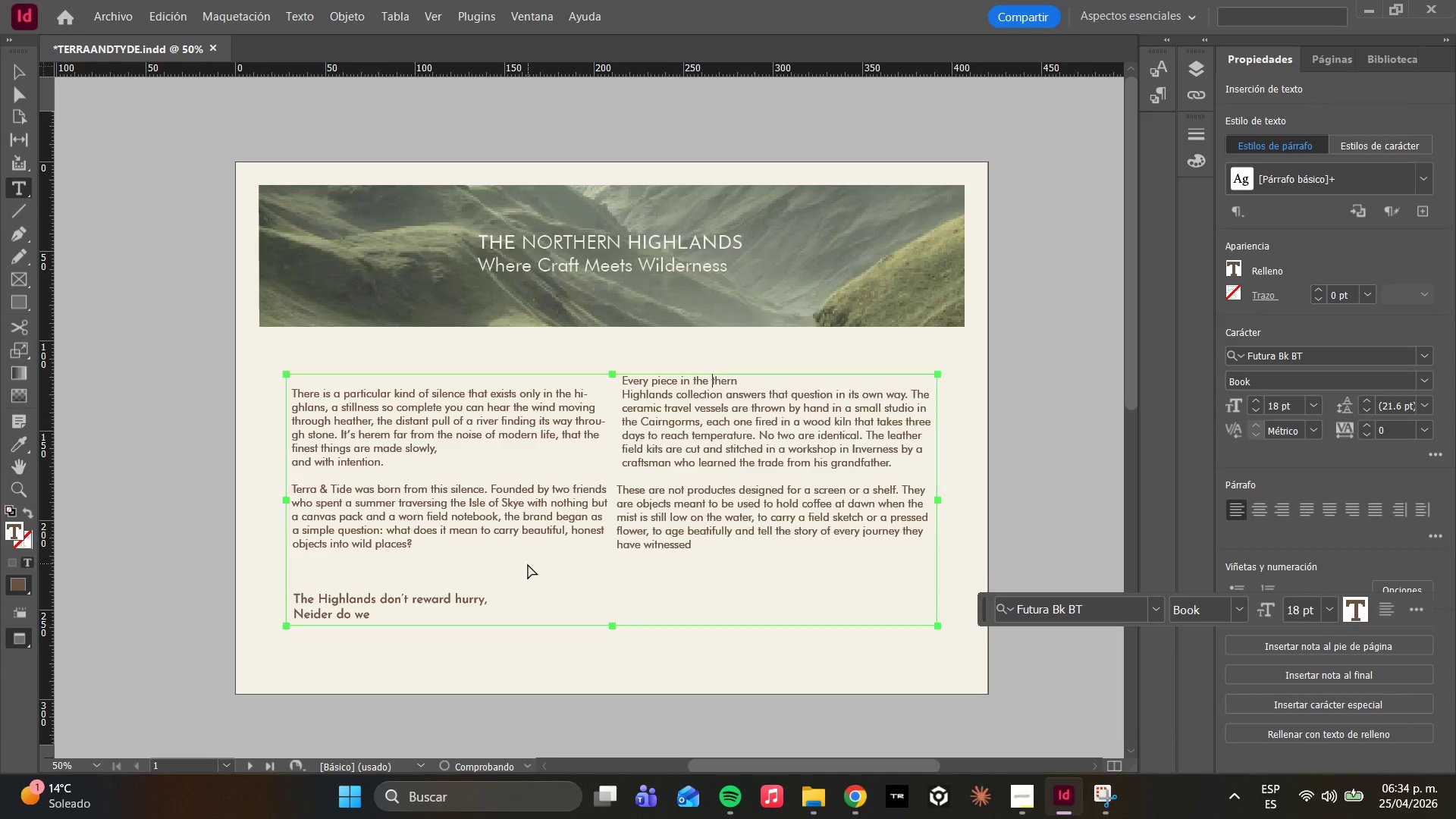 
key(Control+Z)
 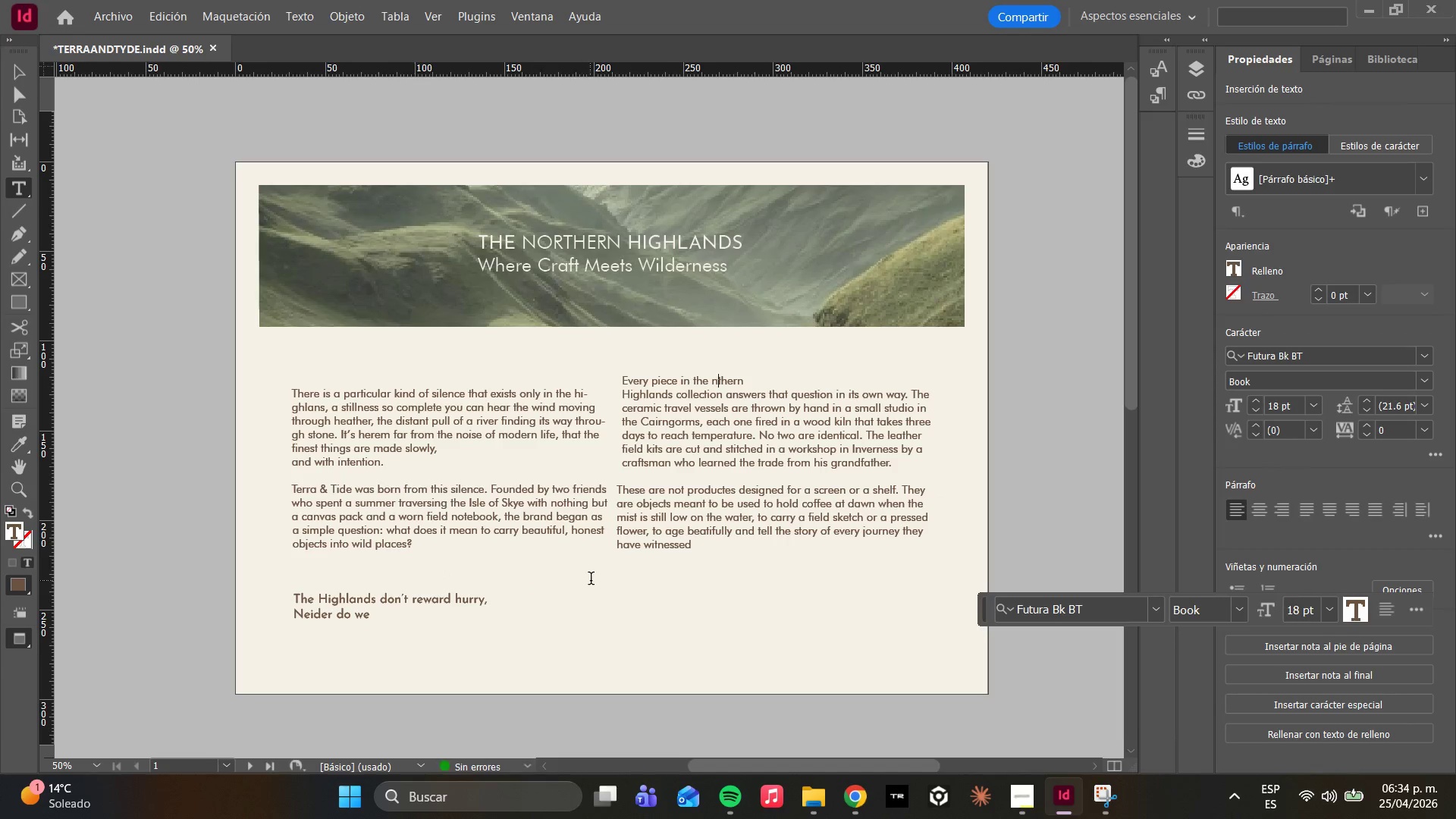 
key(Control+Z)
 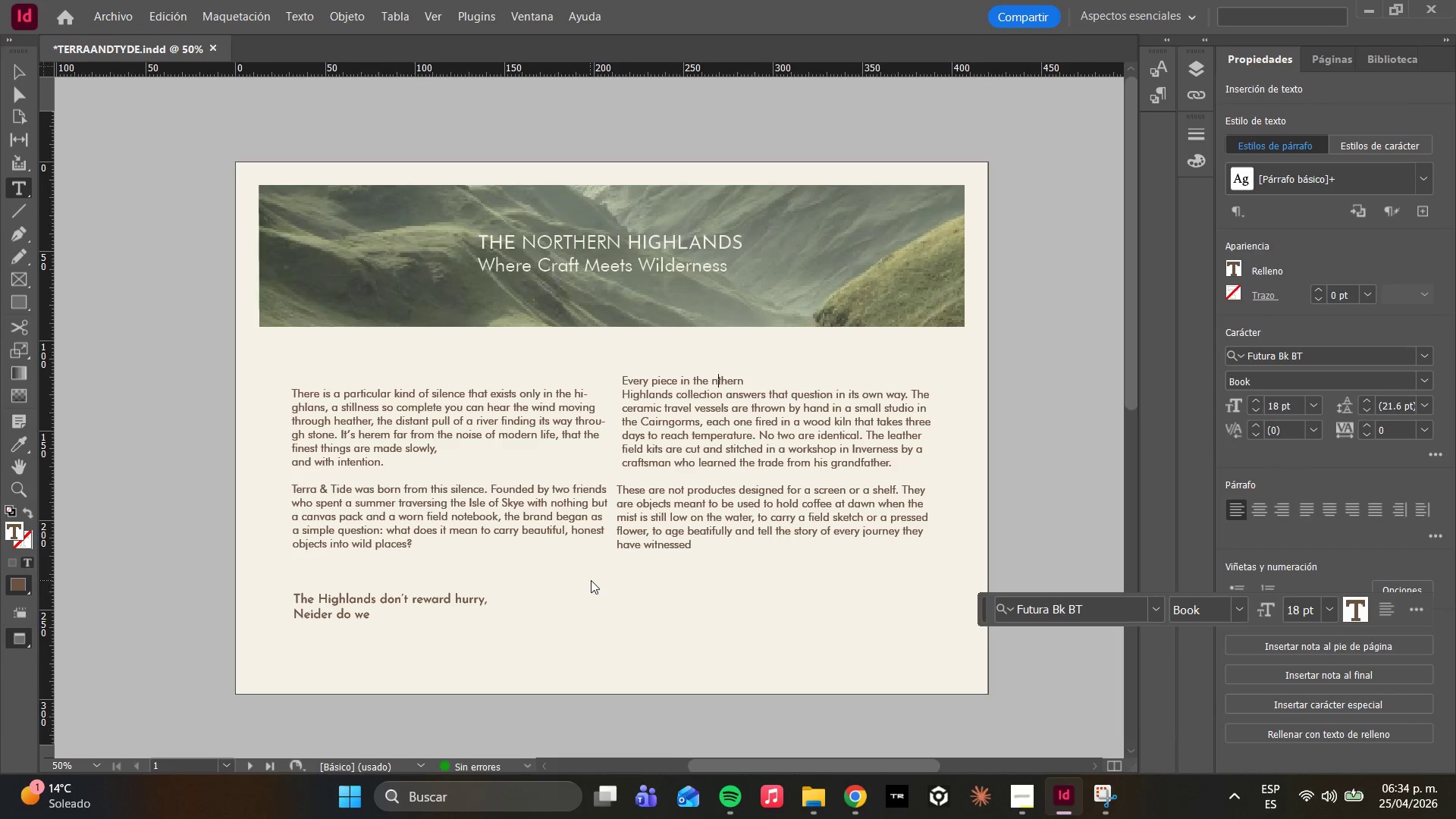 
key(Control+Z)
 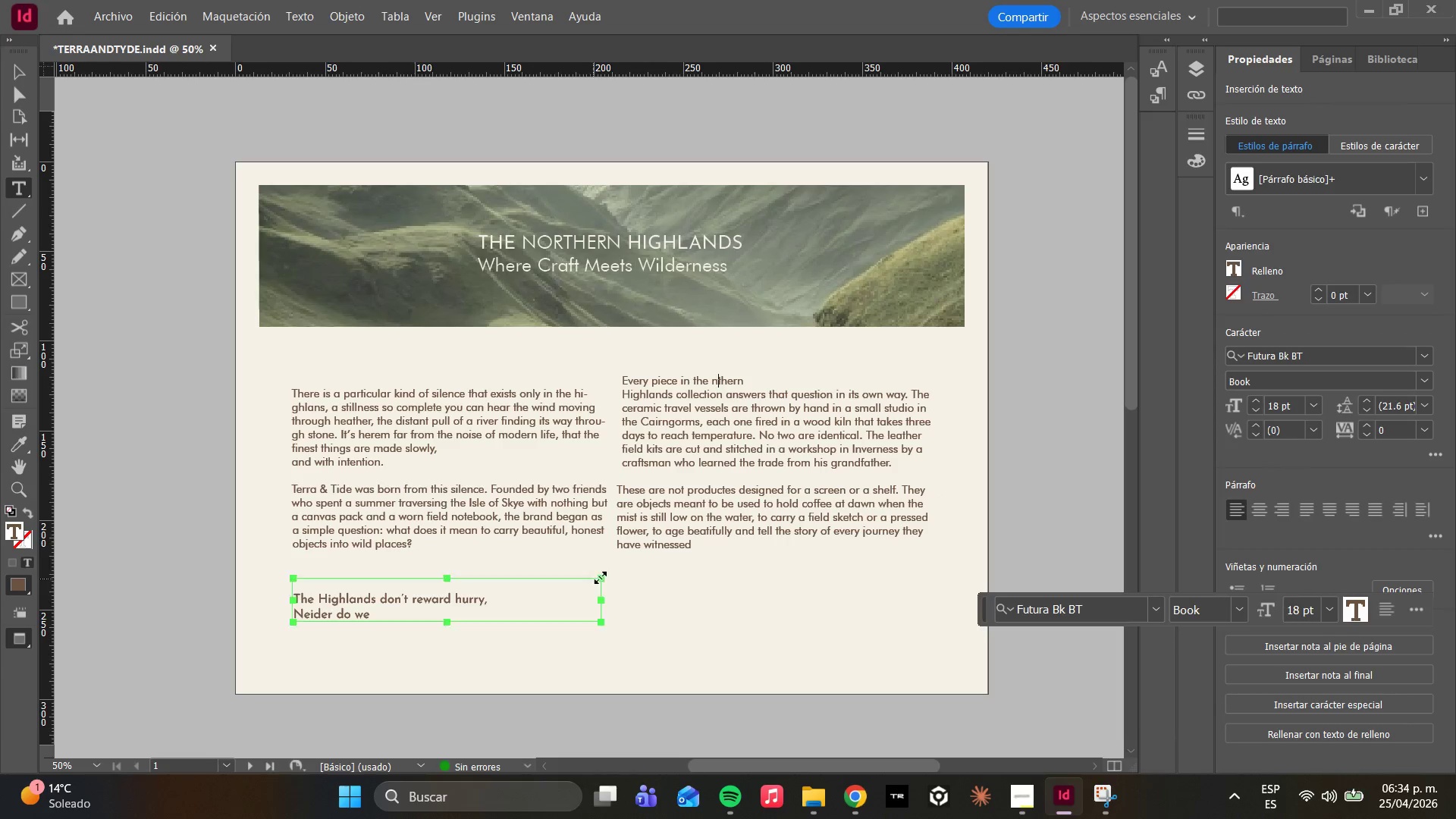 
key(Control+Z)
 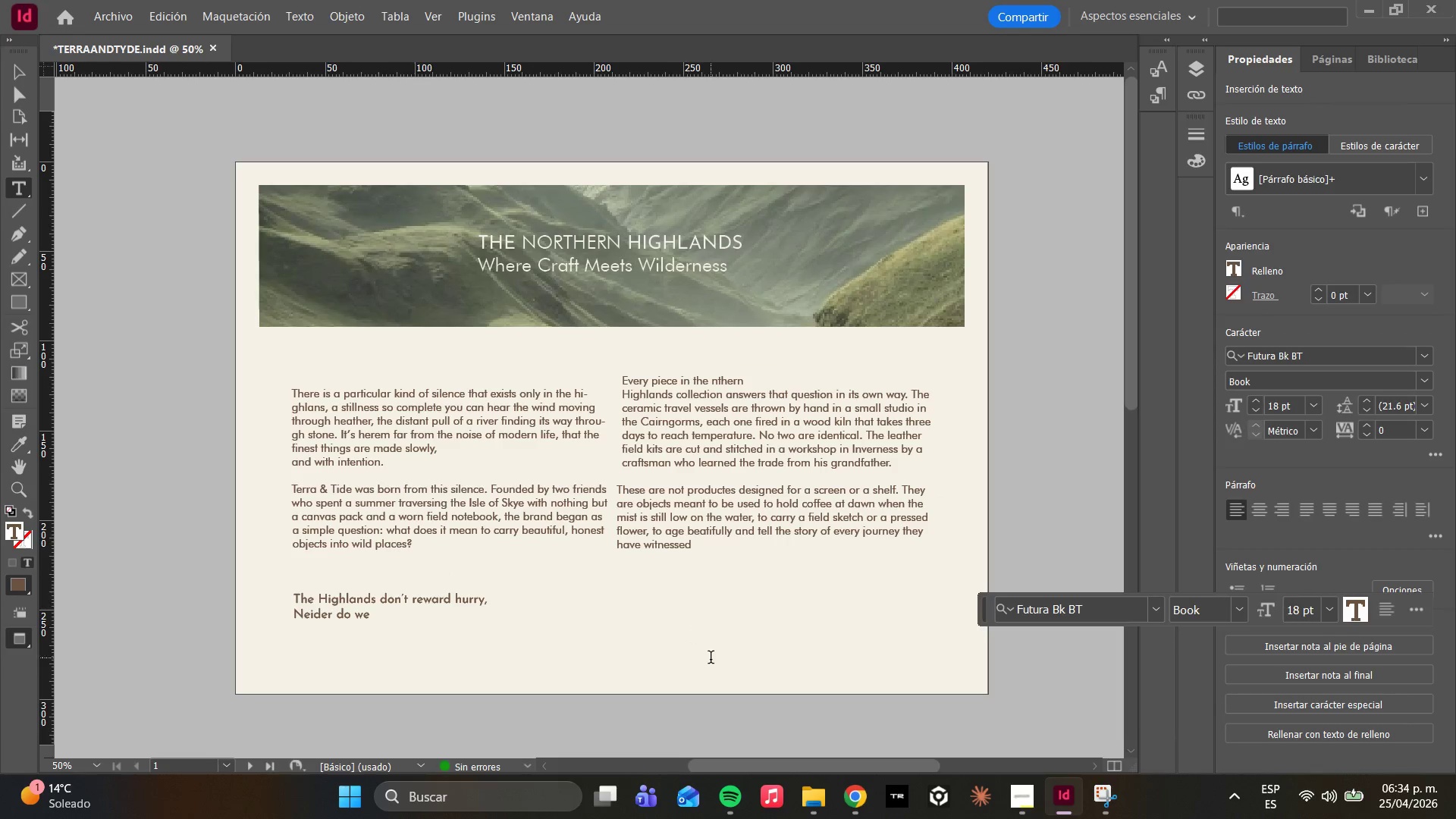 
double_click([711, 659])
 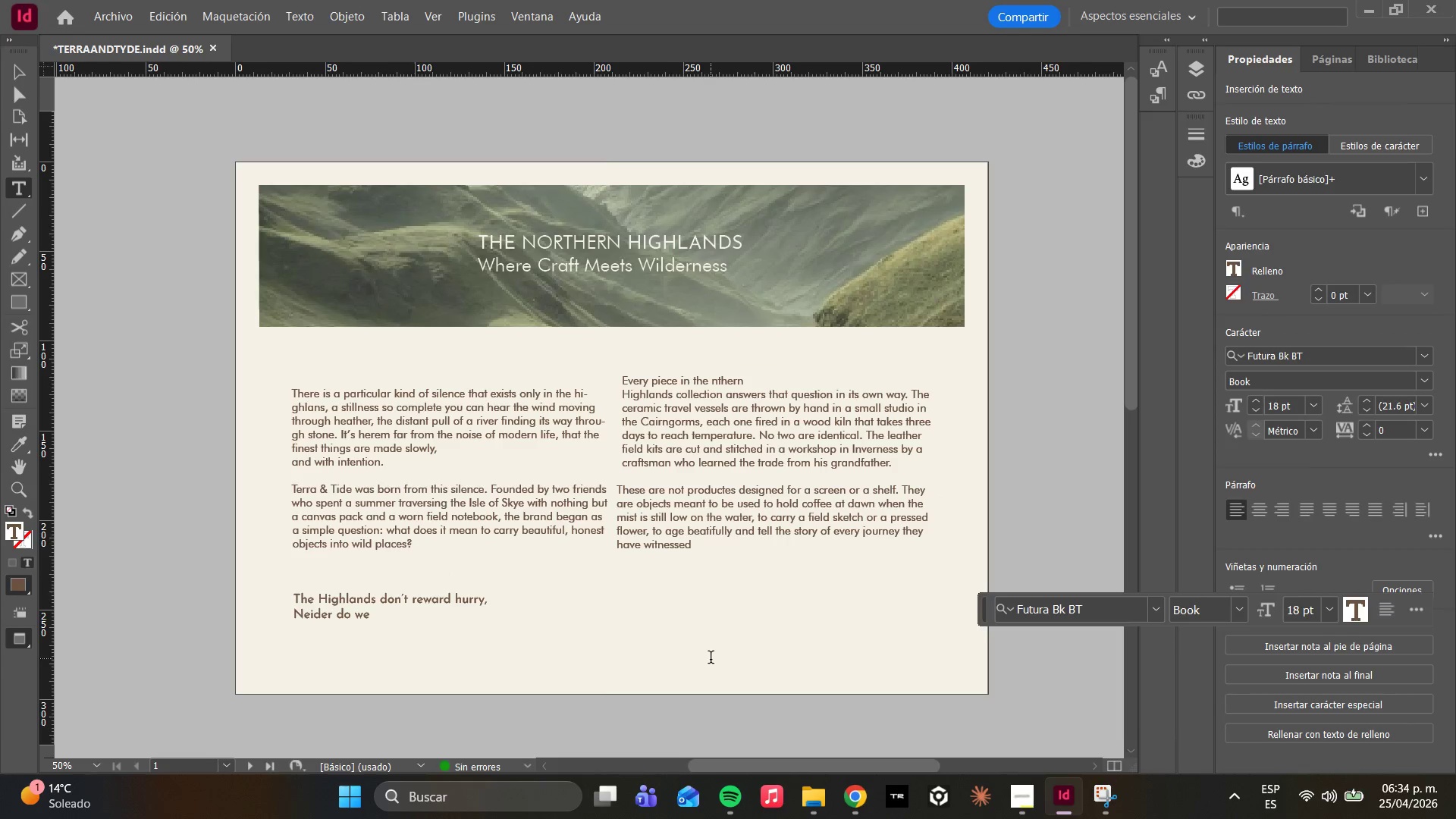 
key(Control+Z)
 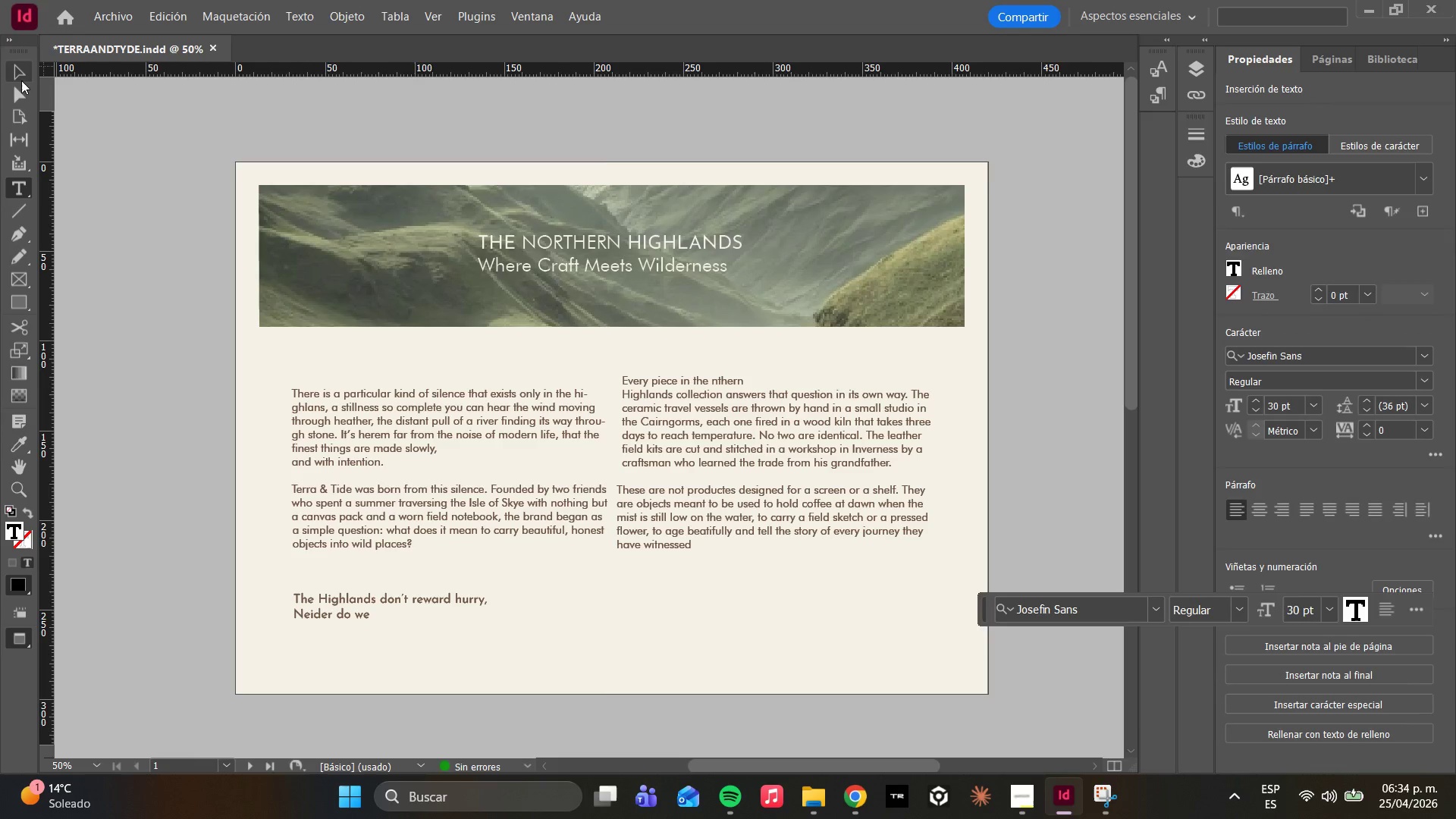 
double_click([11, 107])
 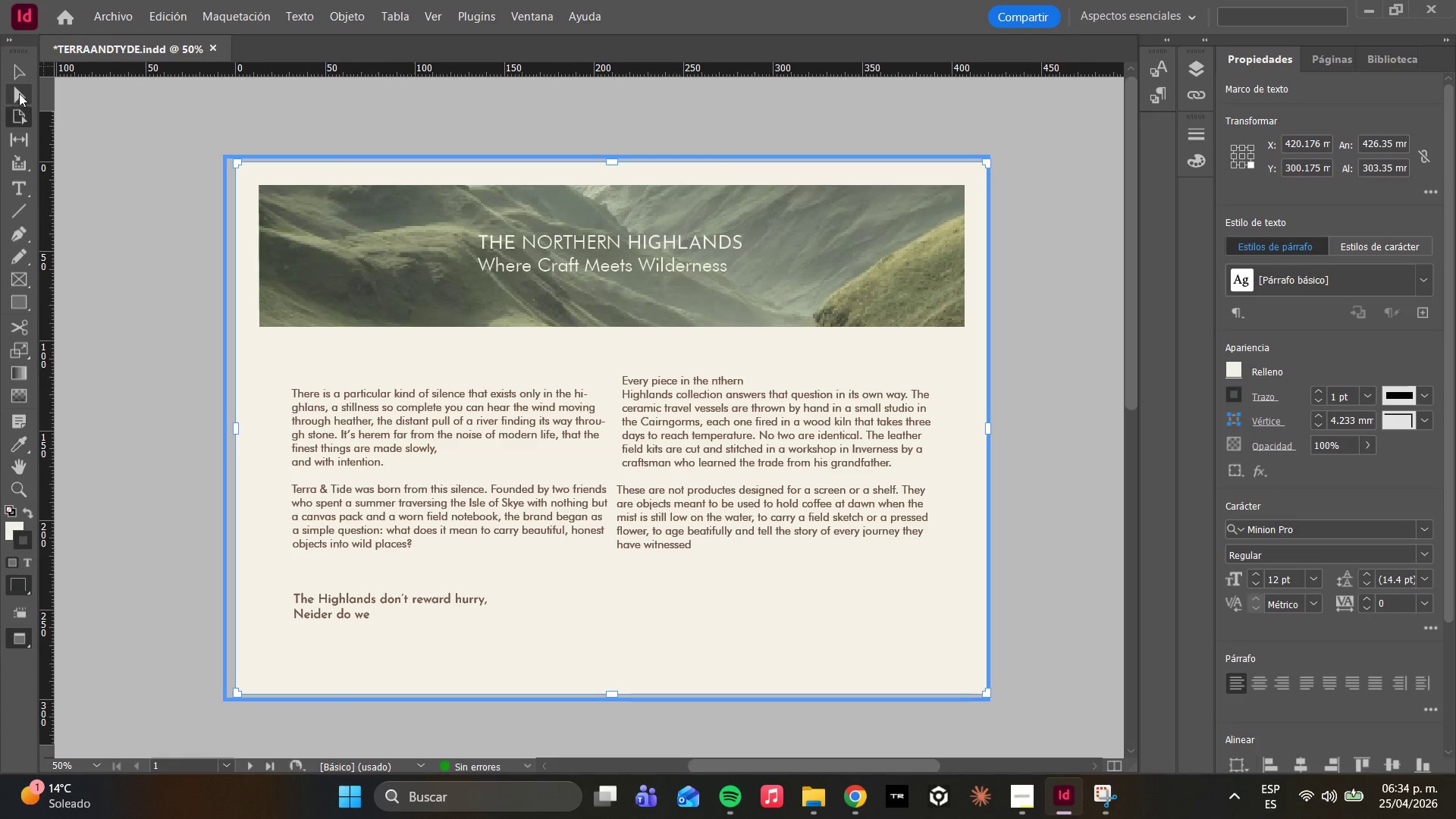 
triple_click([19, 93])
 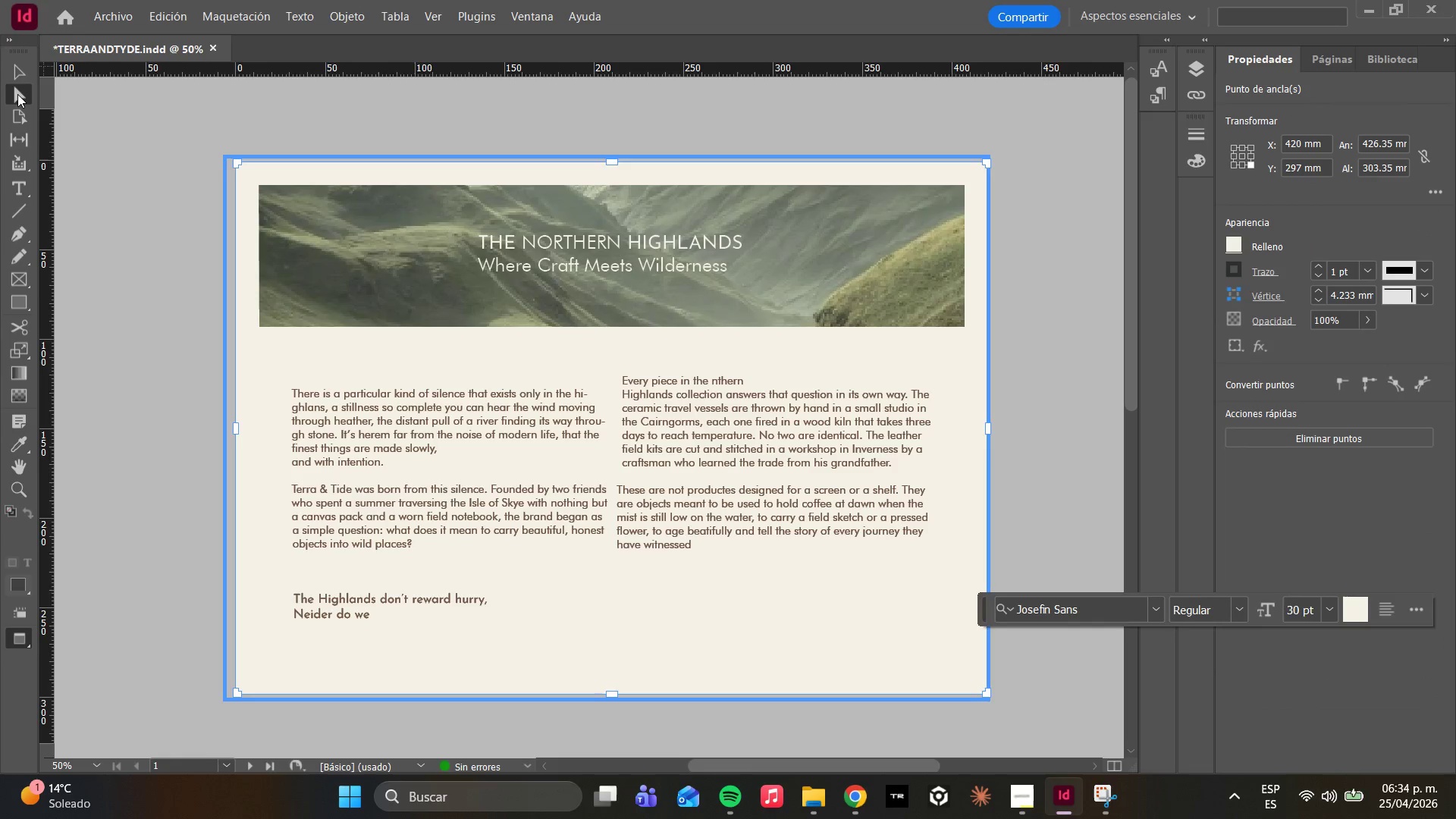 
key(Control+Z)
 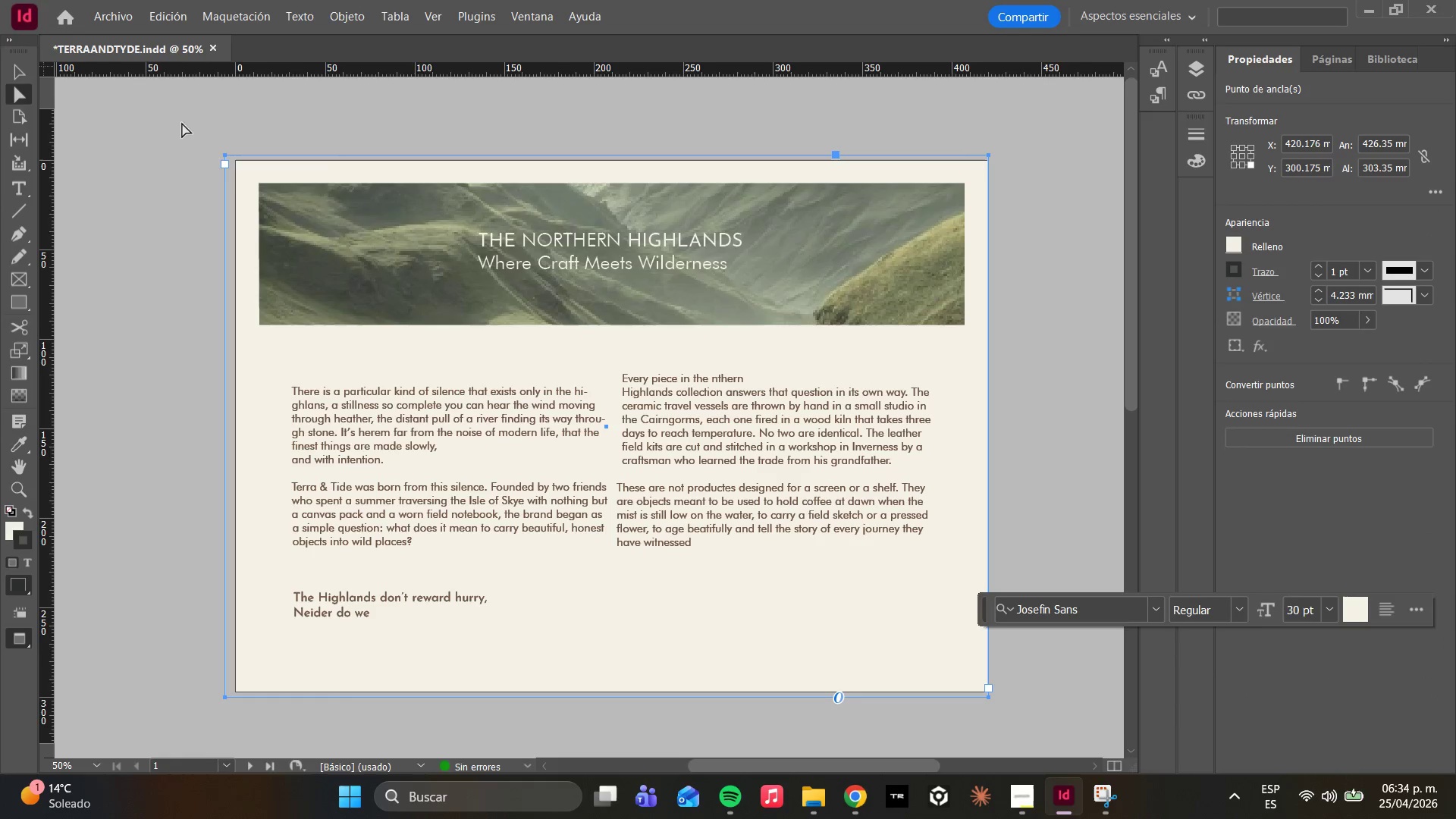 
key(Control+Z)
 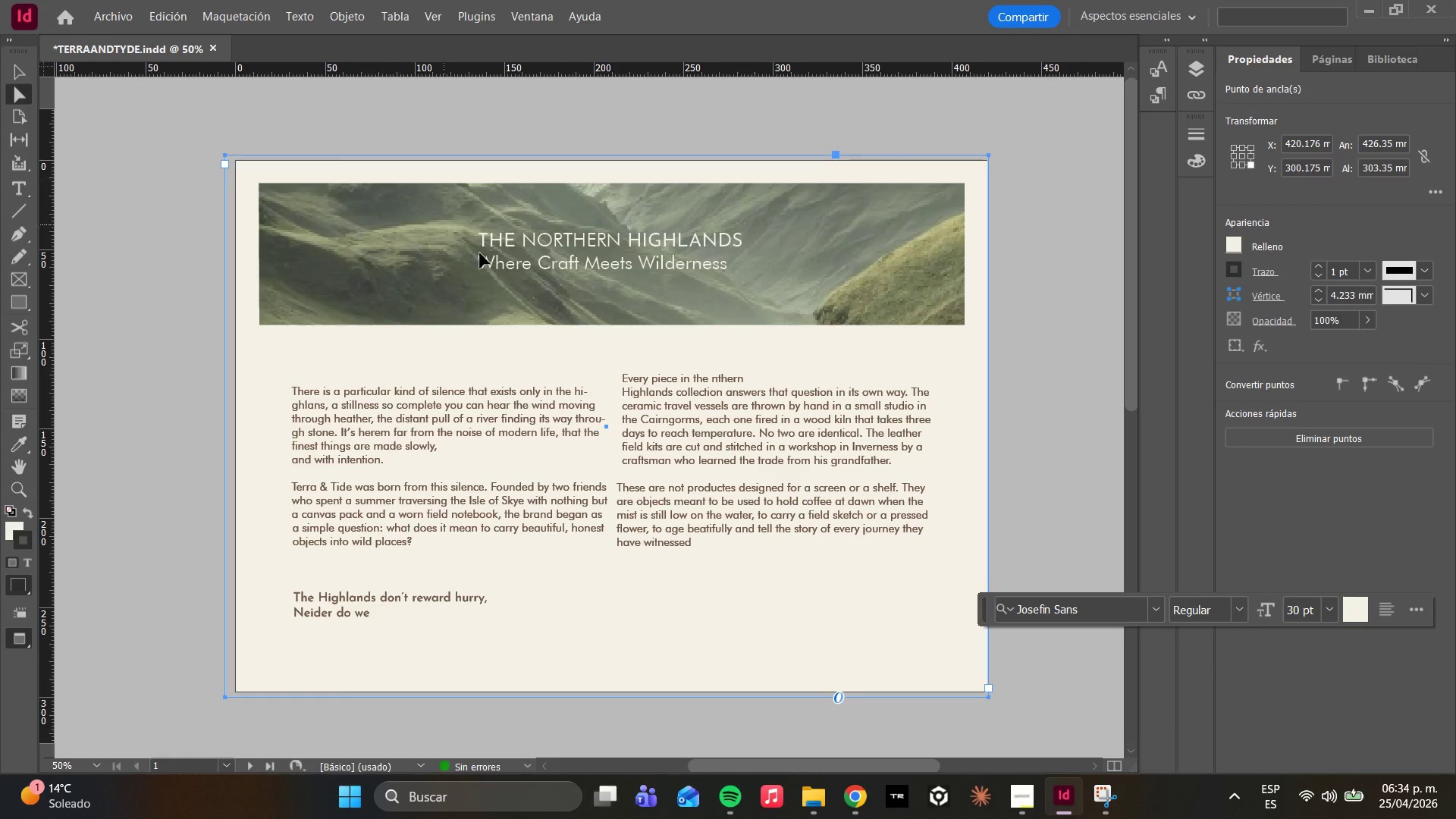 
key(Control+Z)
 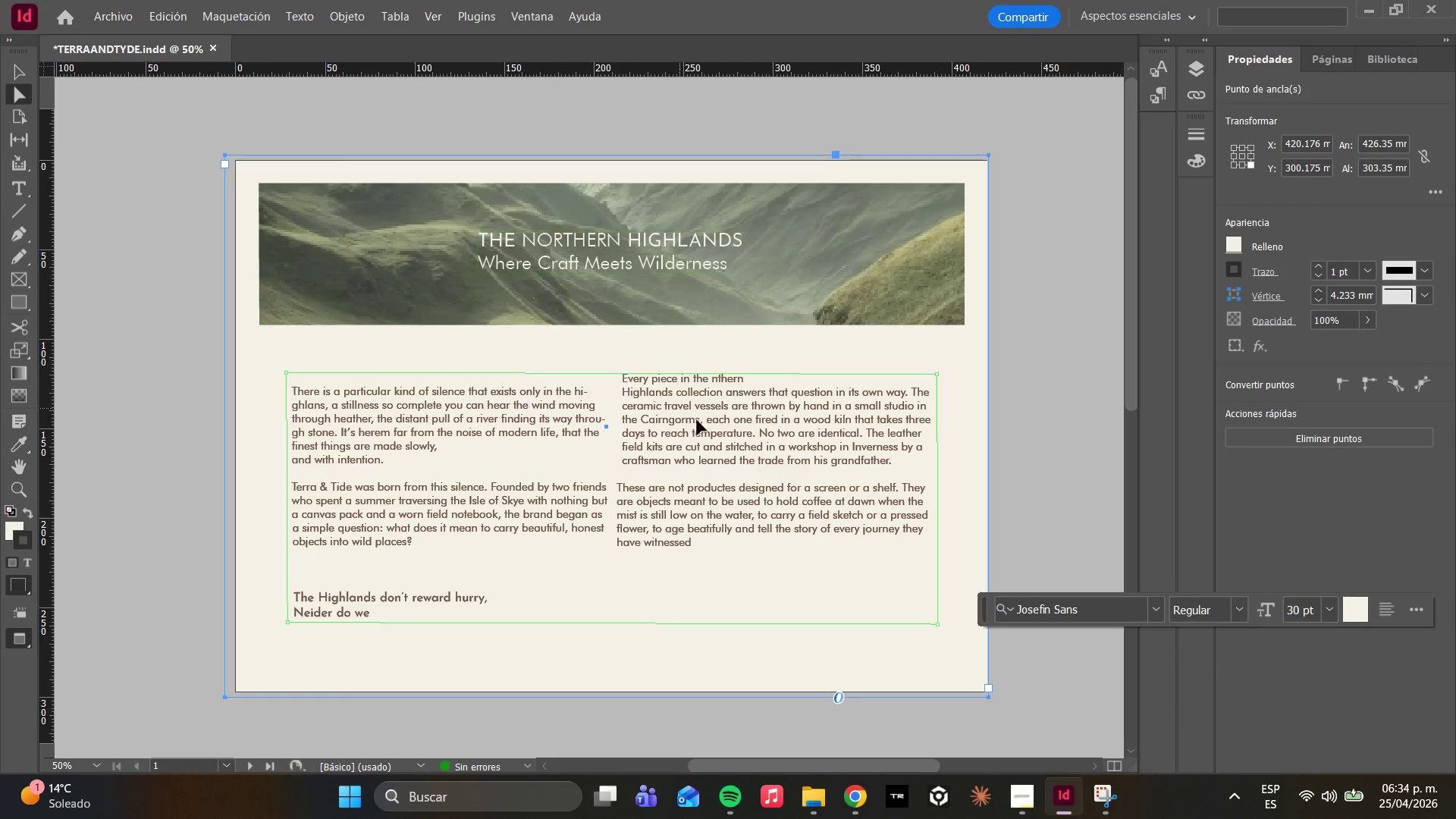 
key(Control+Z)
 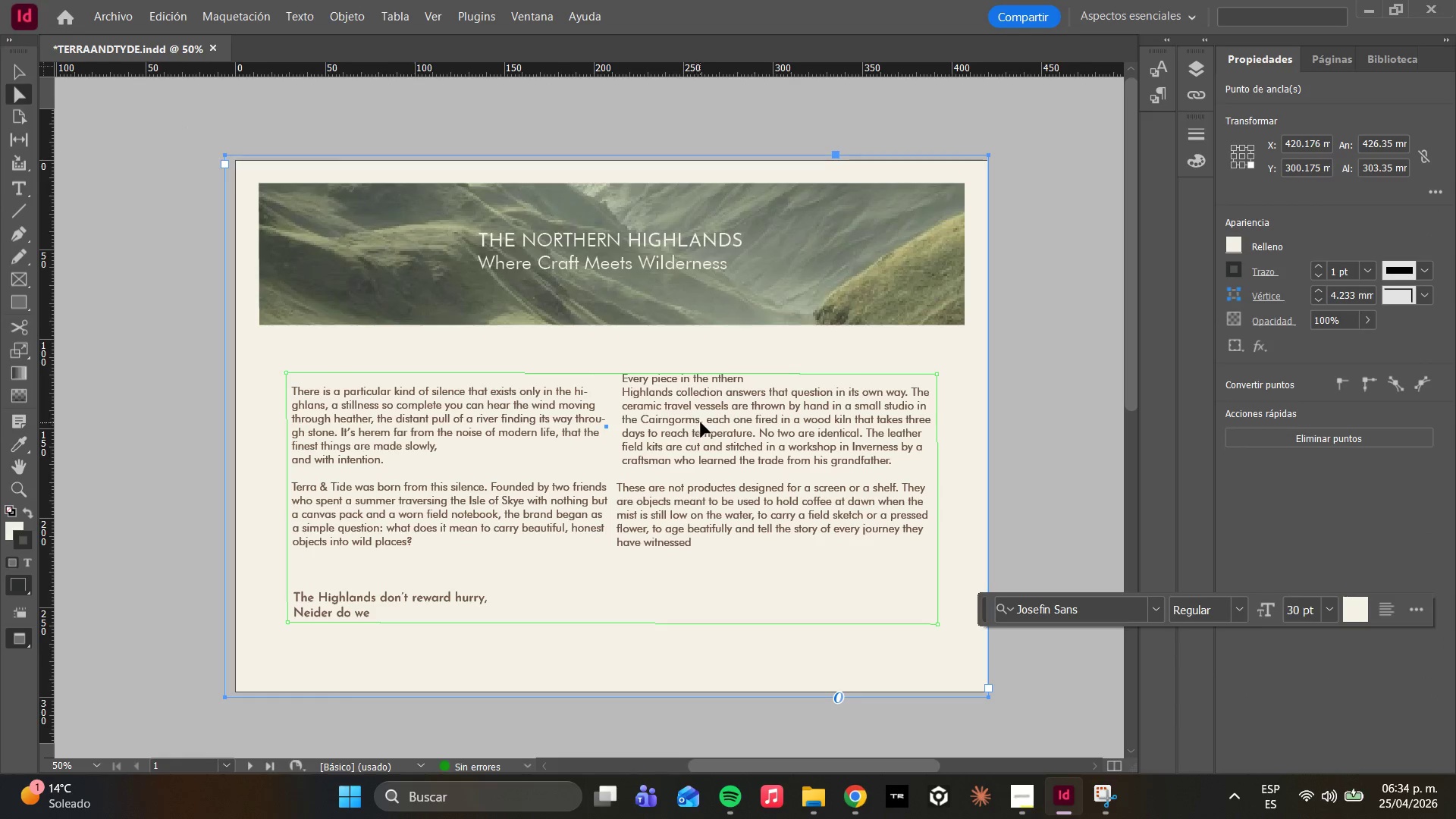 
key(Control+Z)
 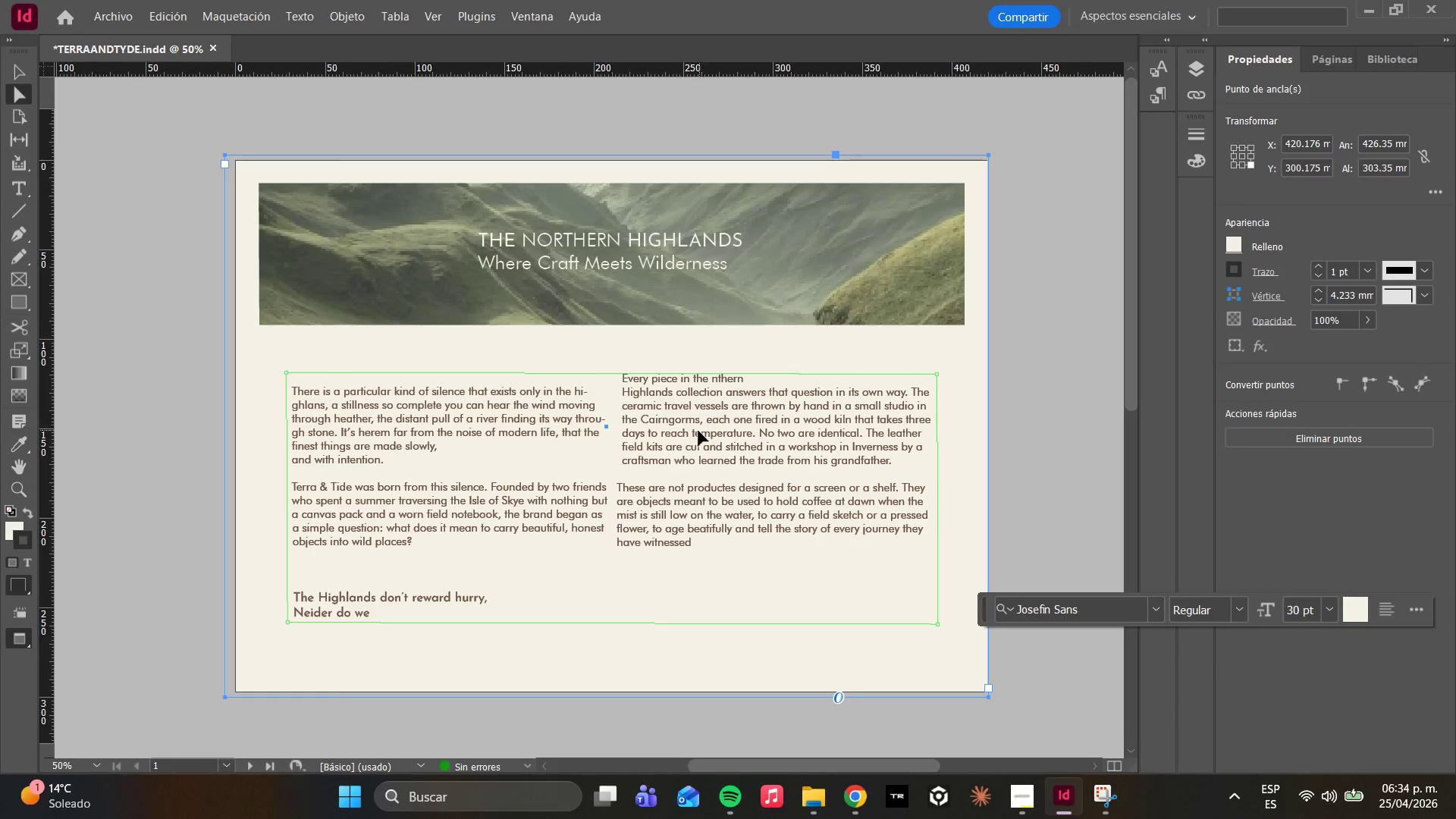 
key(Control+Z)
 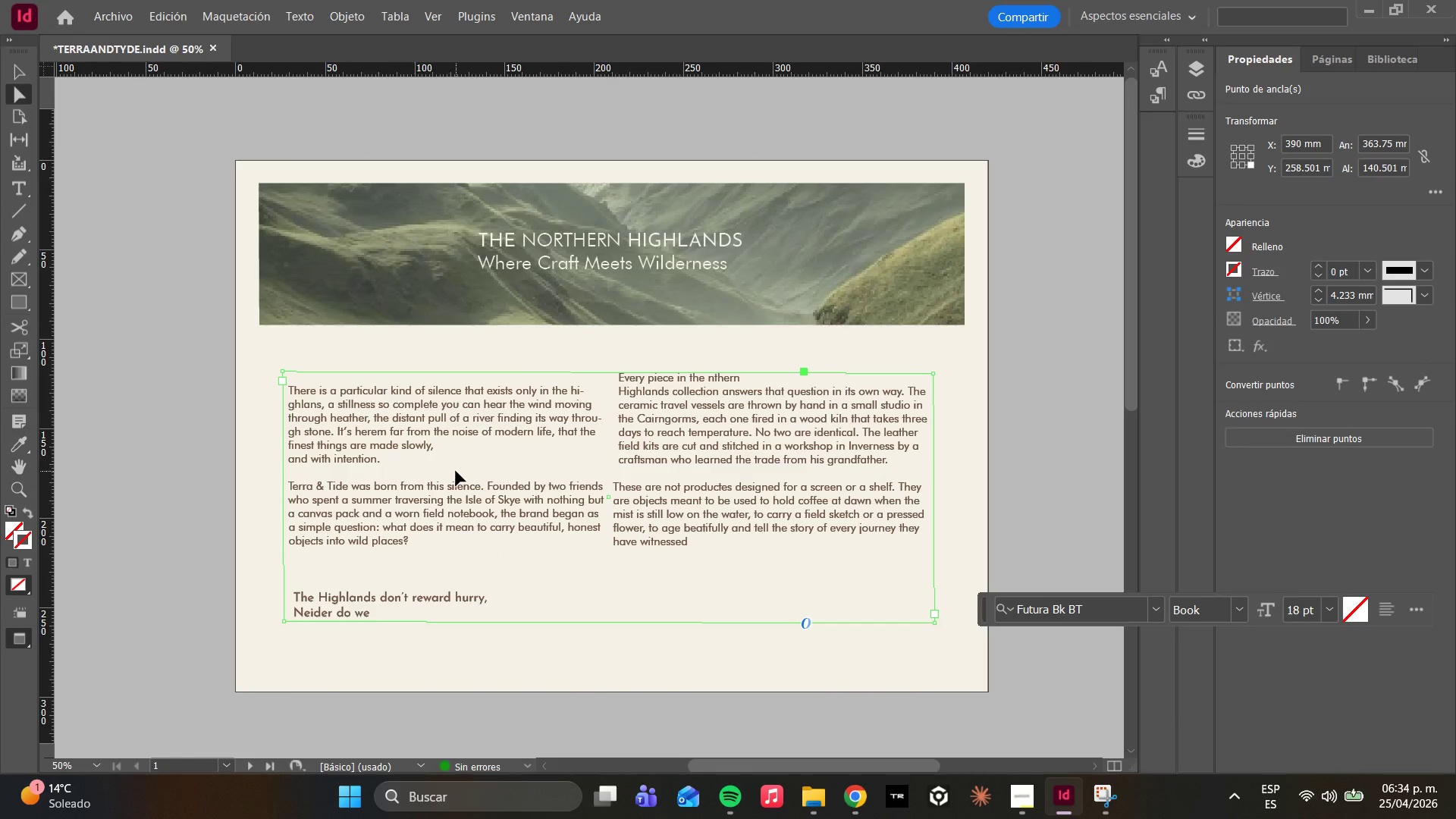 
double_click([456, 471])
 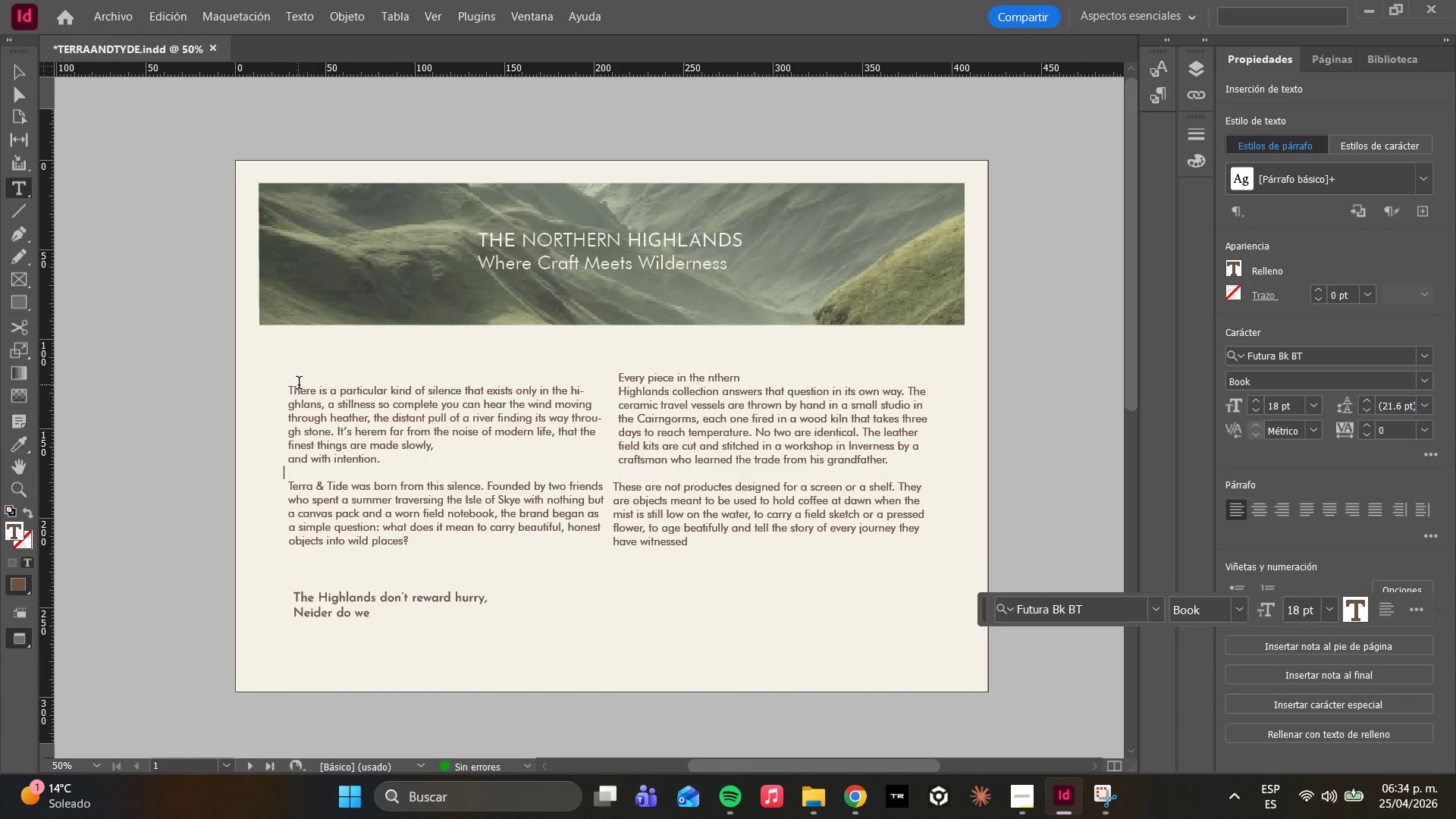 
left_click([293, 388])
 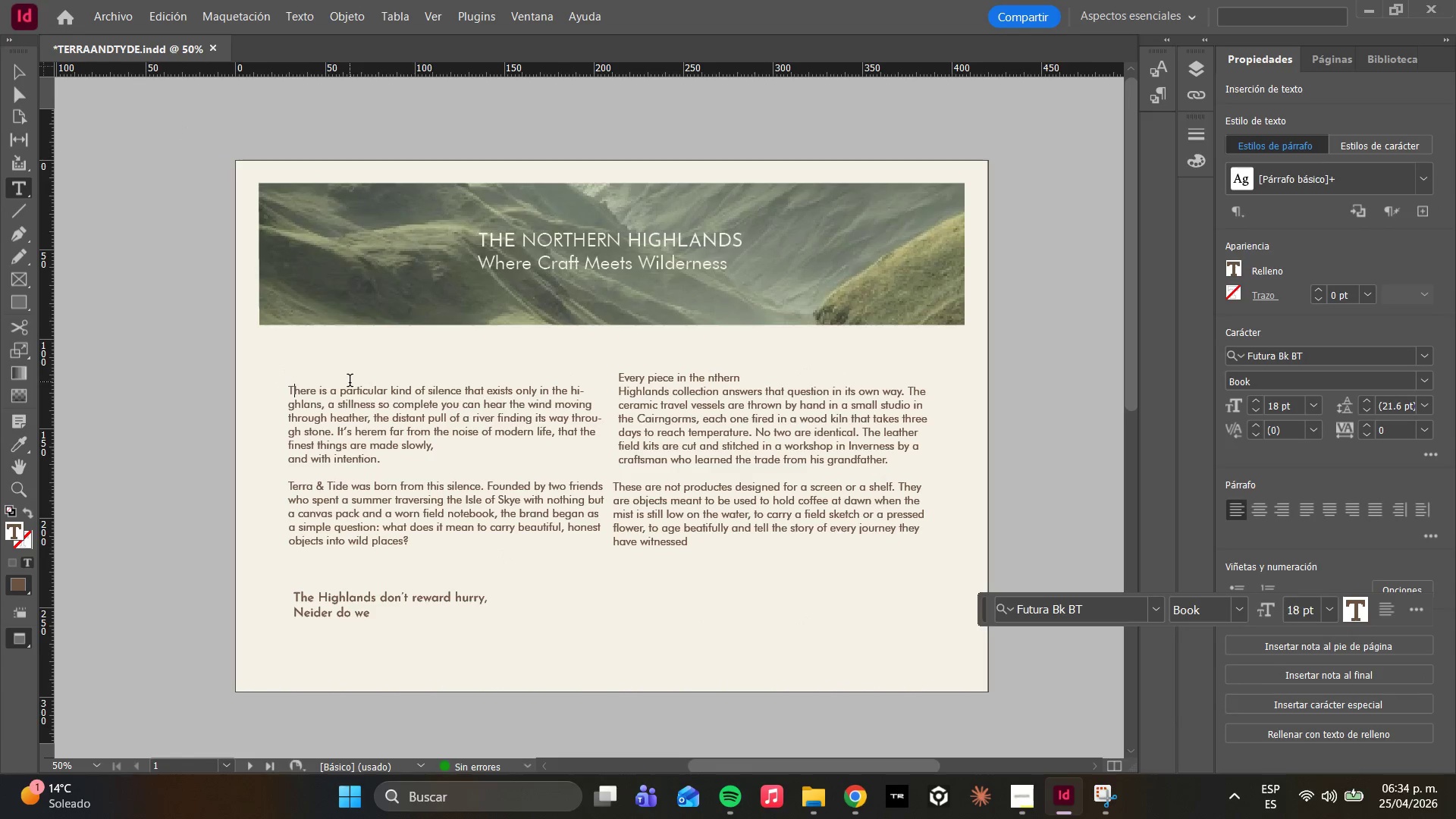 
key(ArrowLeft)
 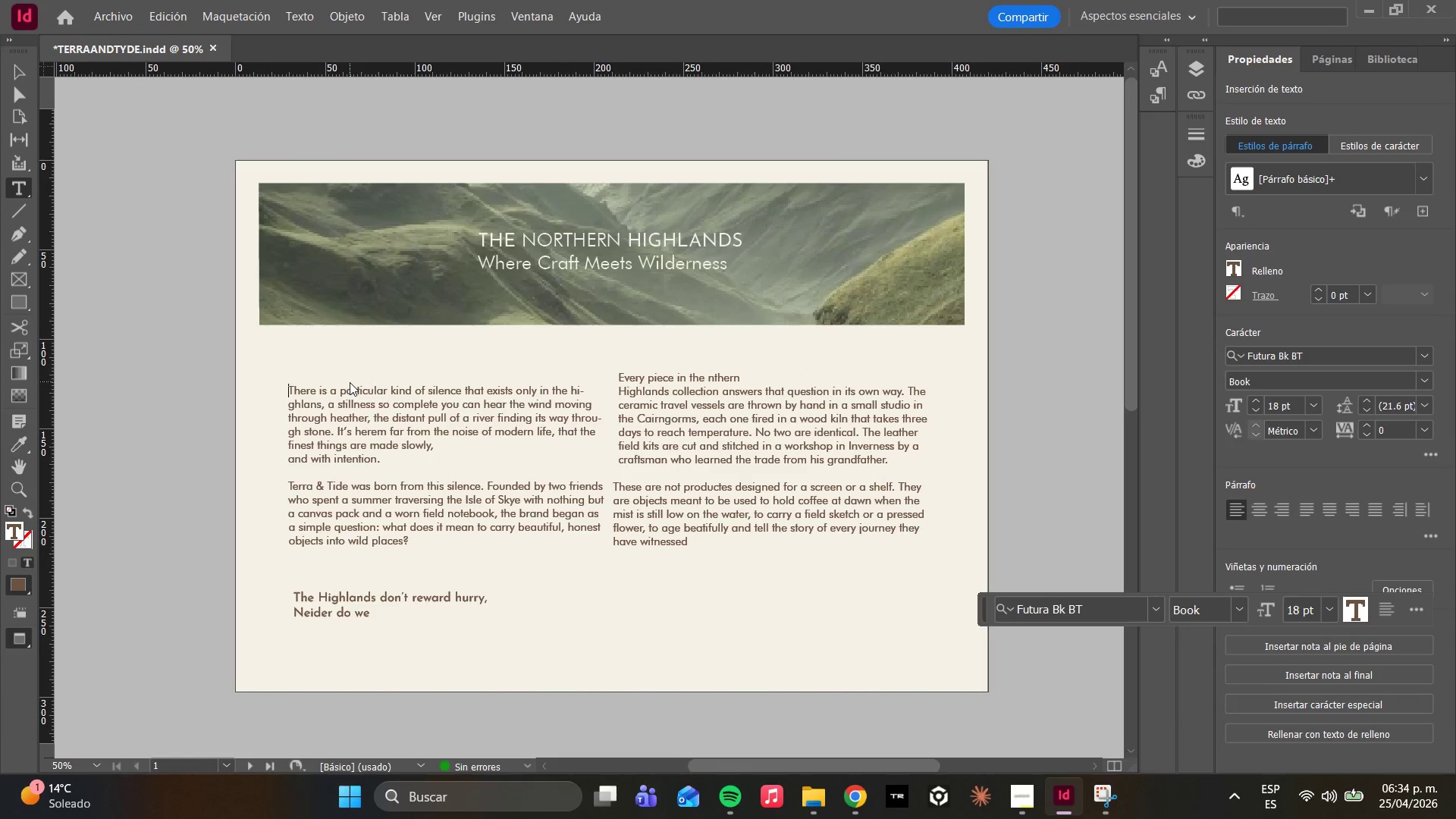 
key(Slash)
 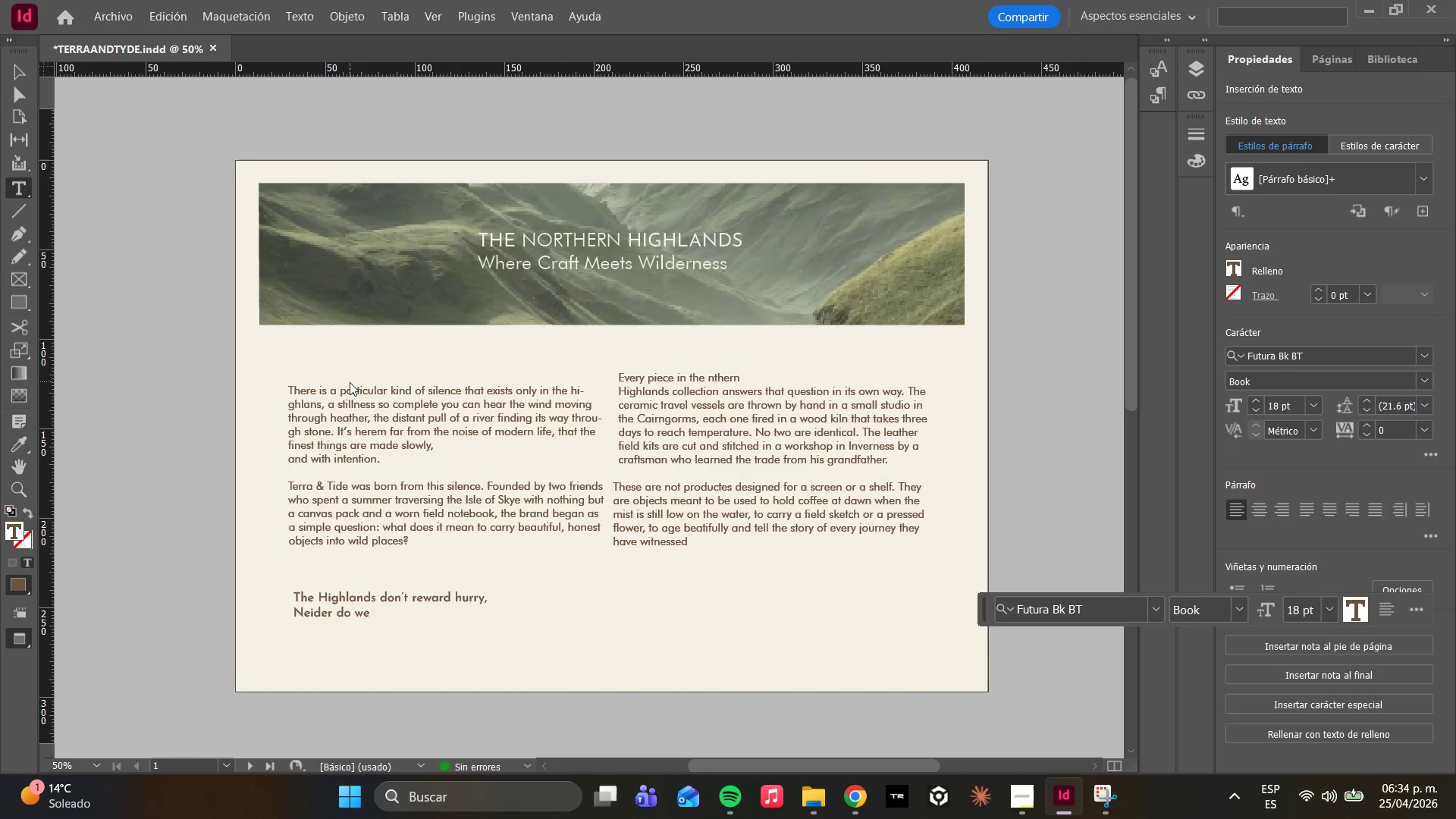 
key(Slash)
 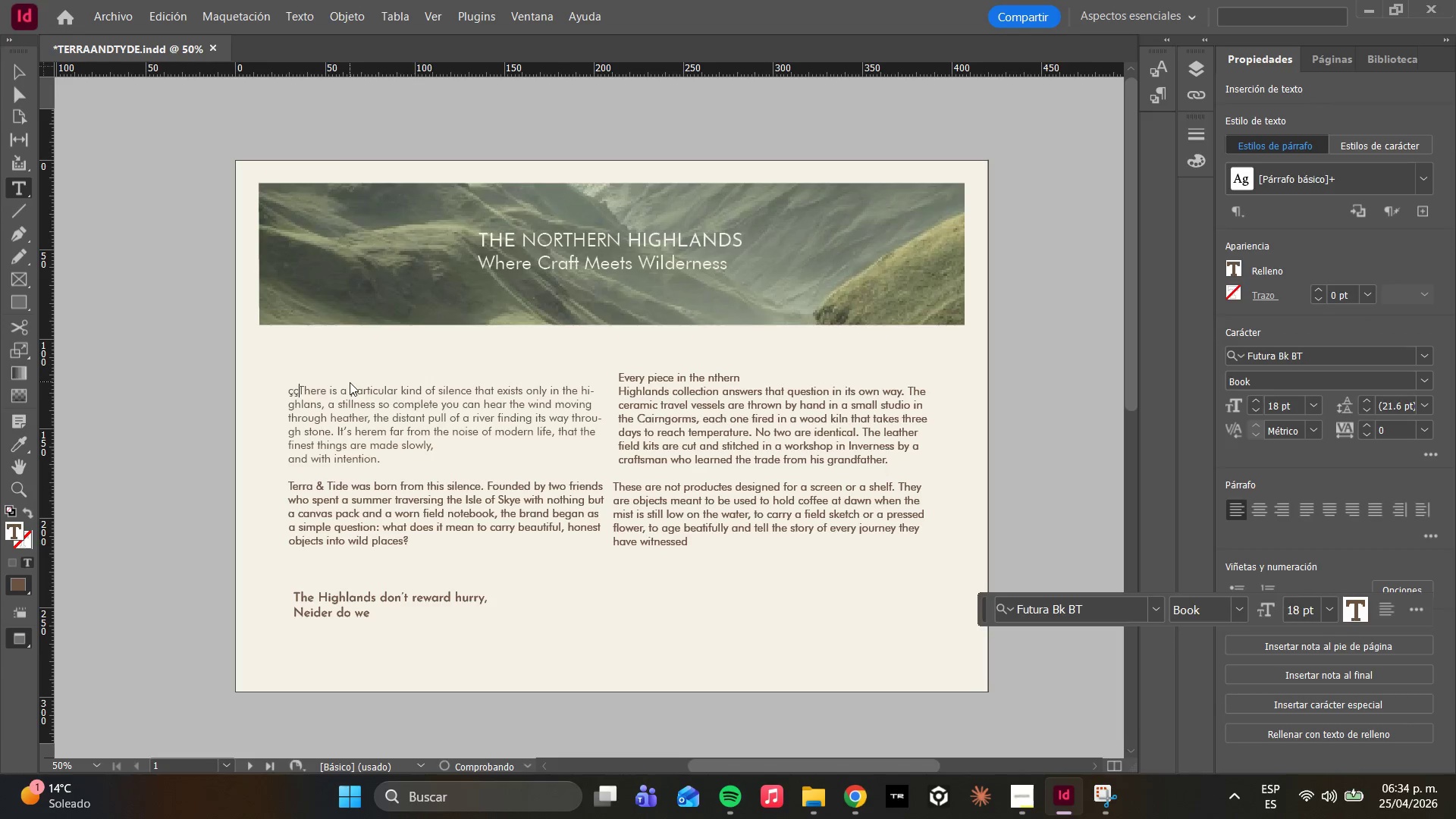 
key(Slash)
 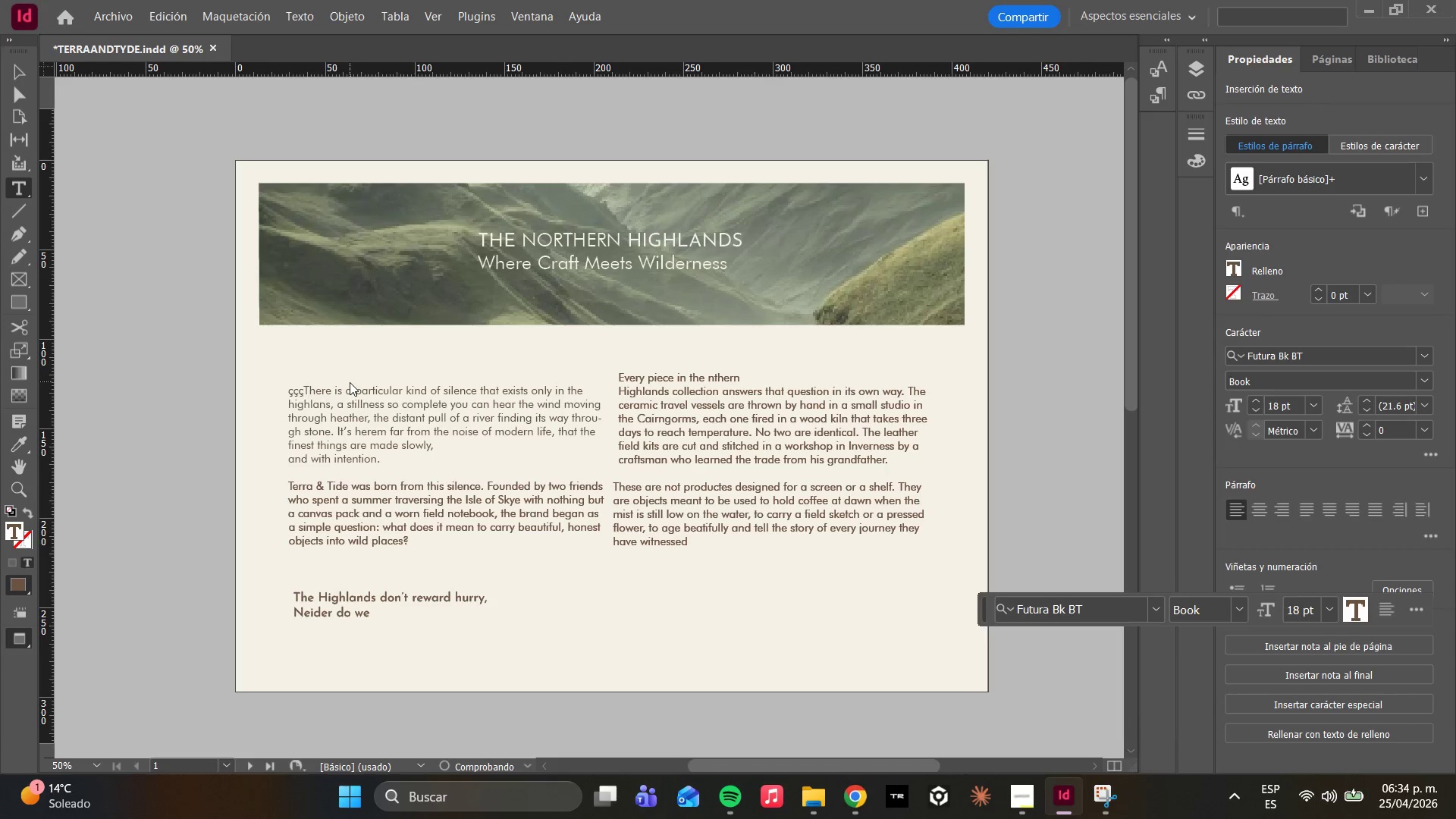 
key(Backspace)
 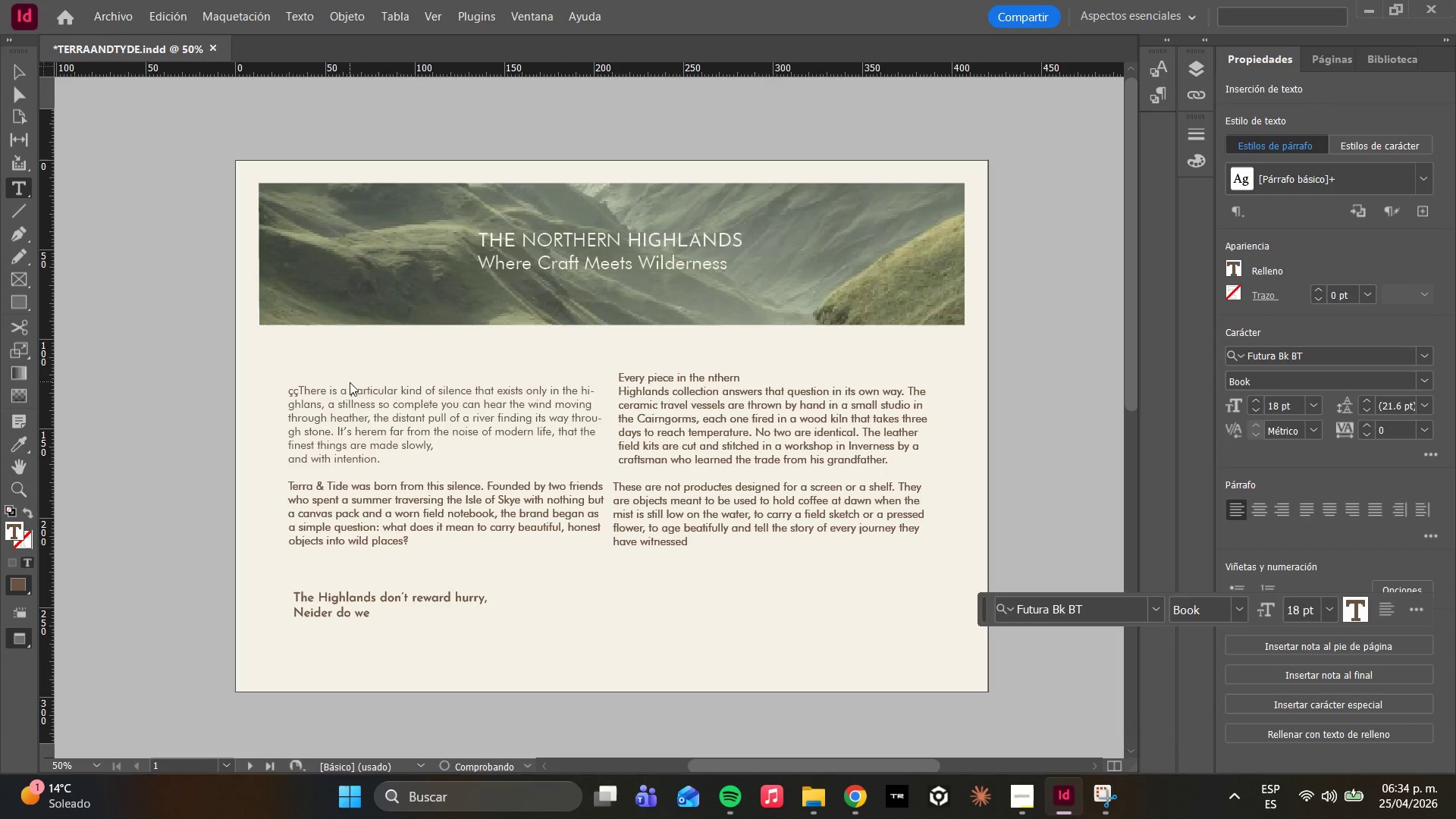 
key(Backspace)
 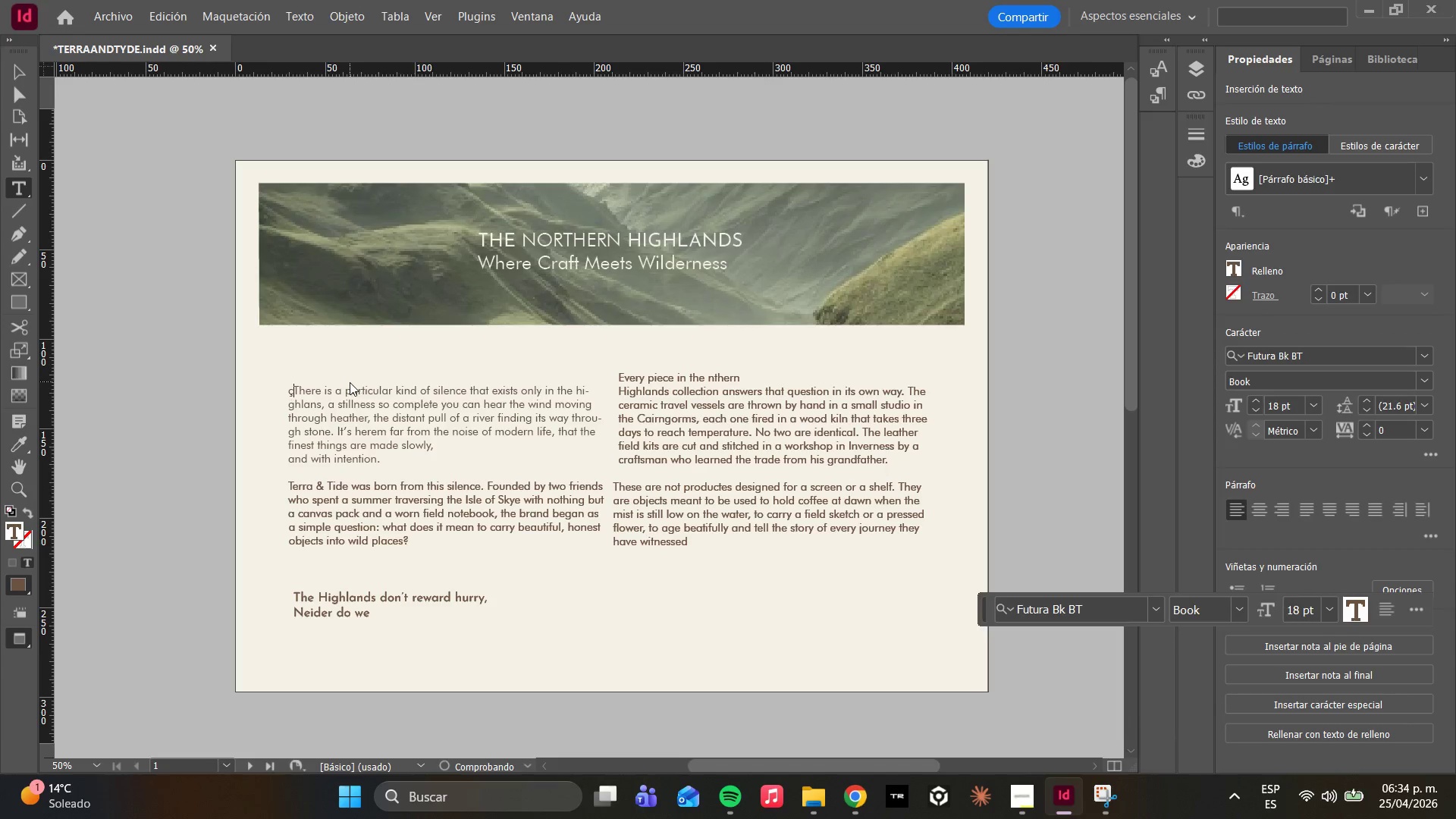 
key(Backspace)
 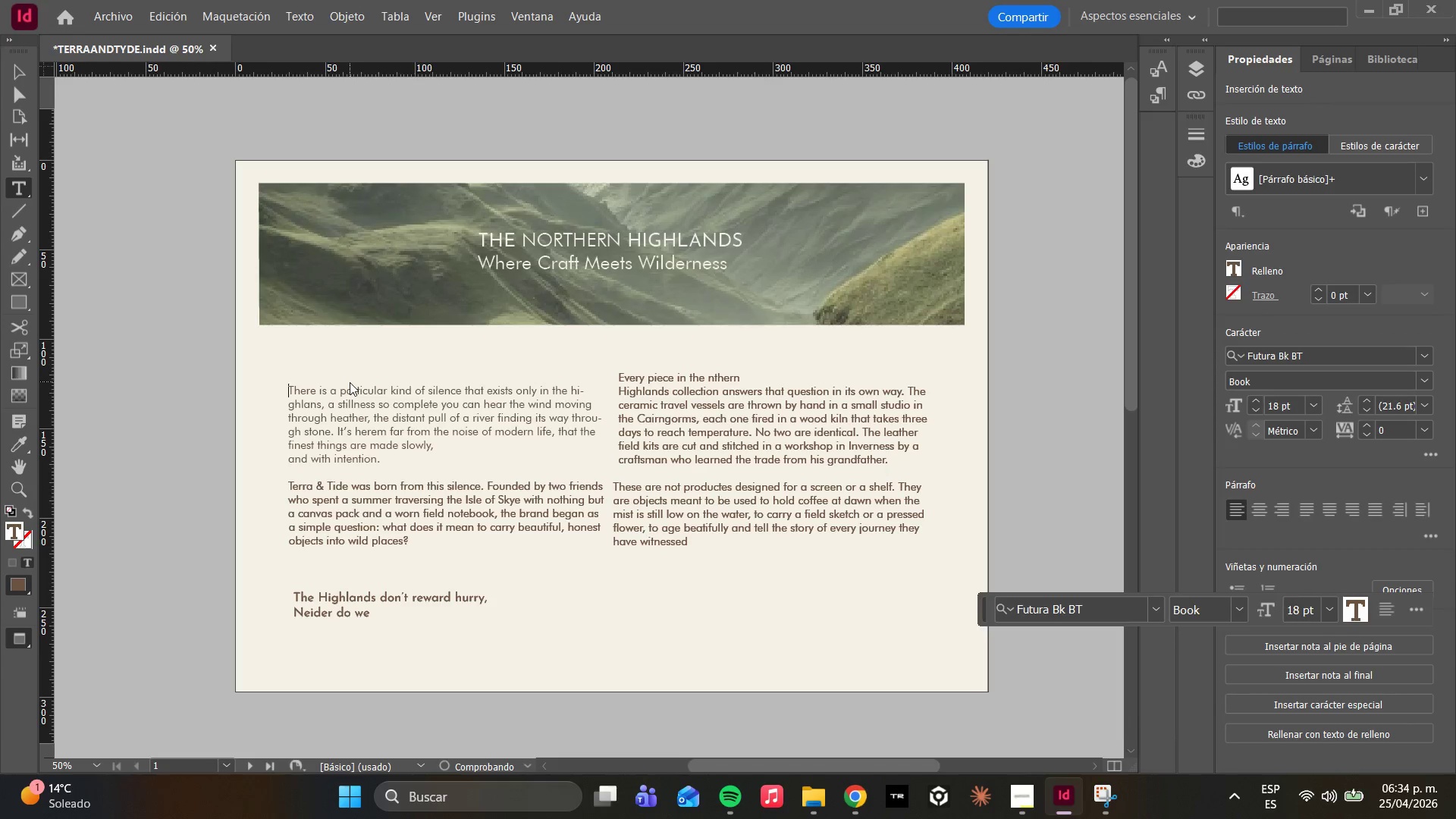 
key(Backspace)
 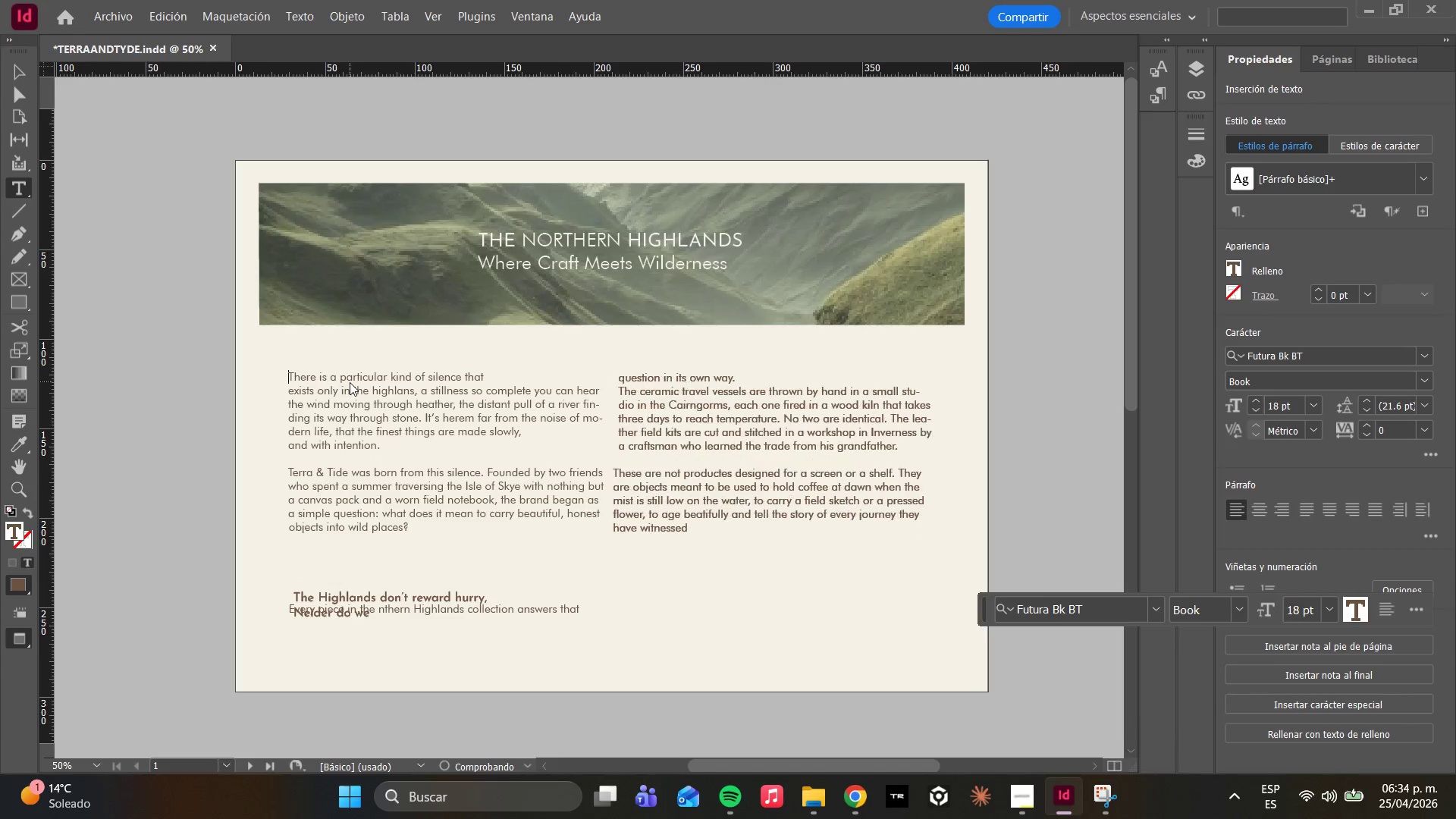 
key(Backspace)
 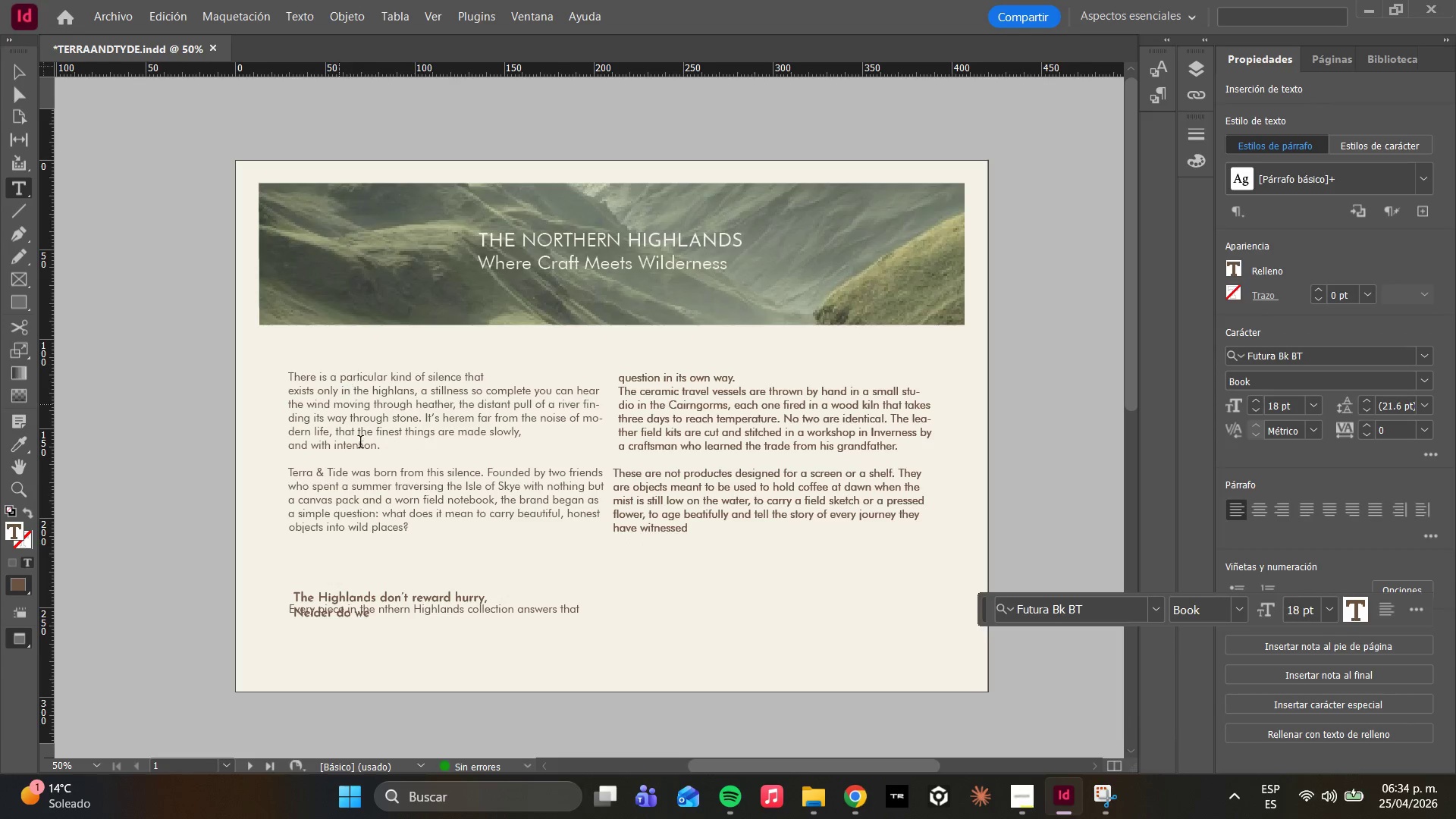 
left_click([416, 526])
 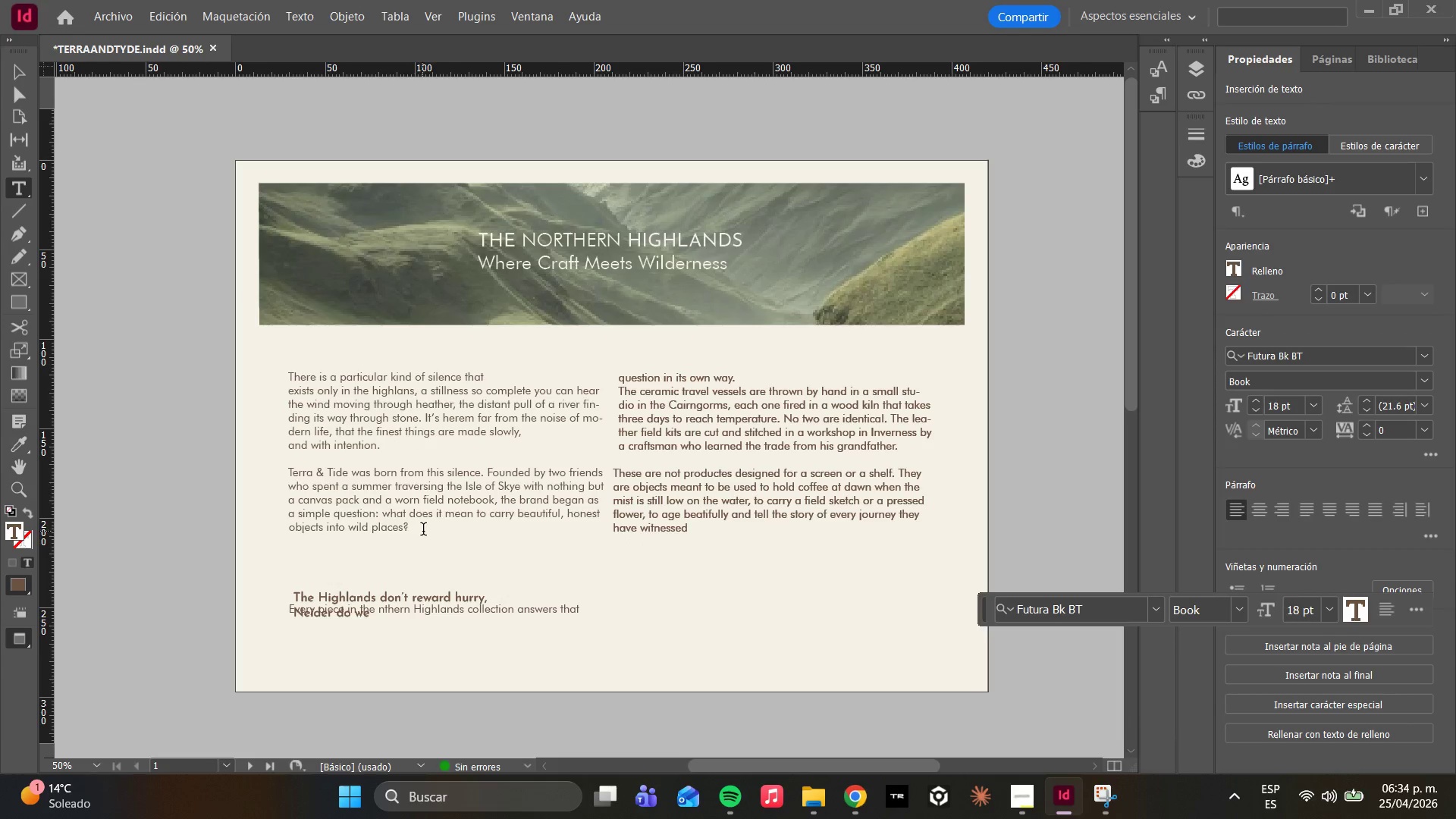 
left_click([423, 531])
 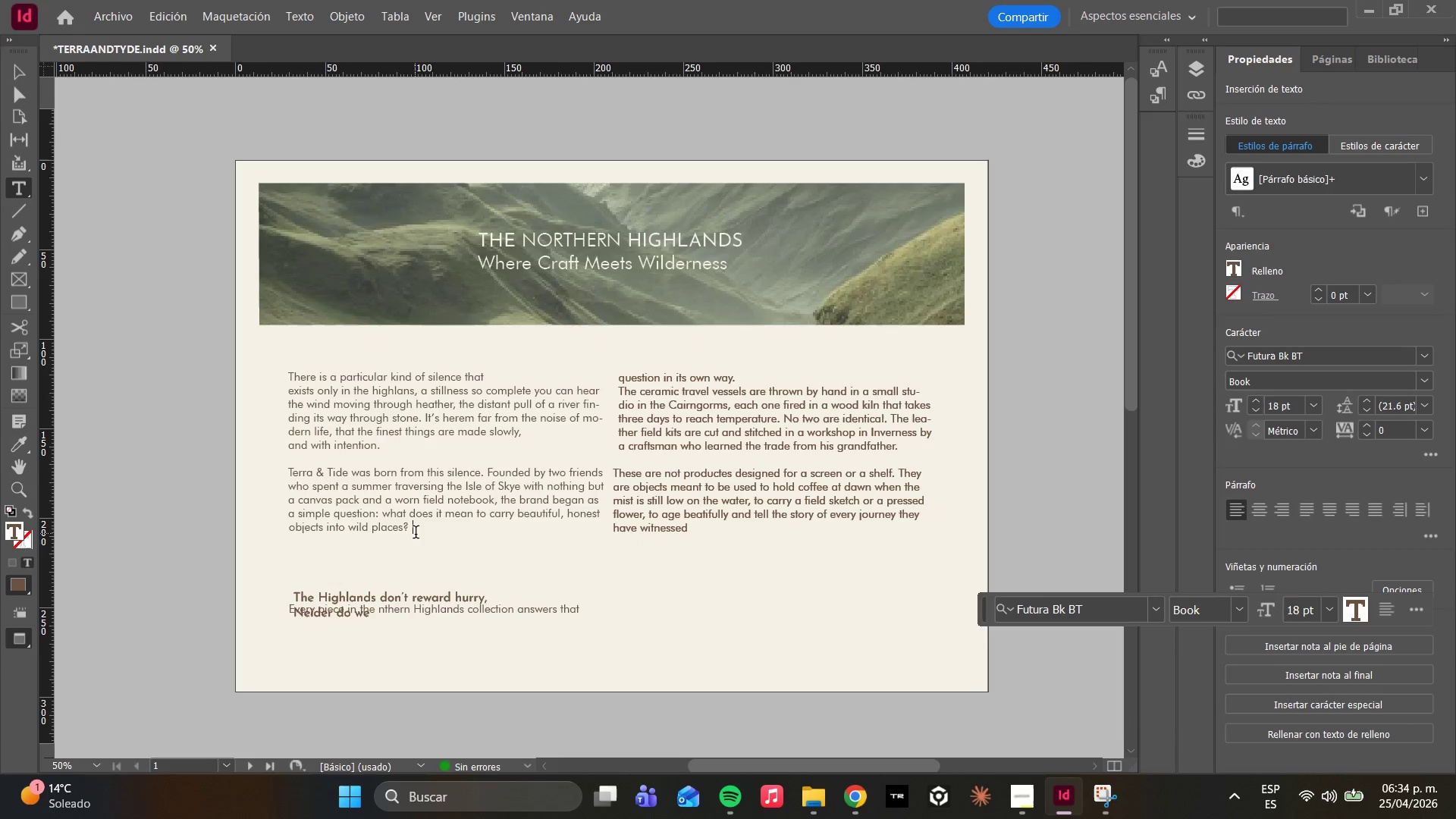 
key(Enter)
 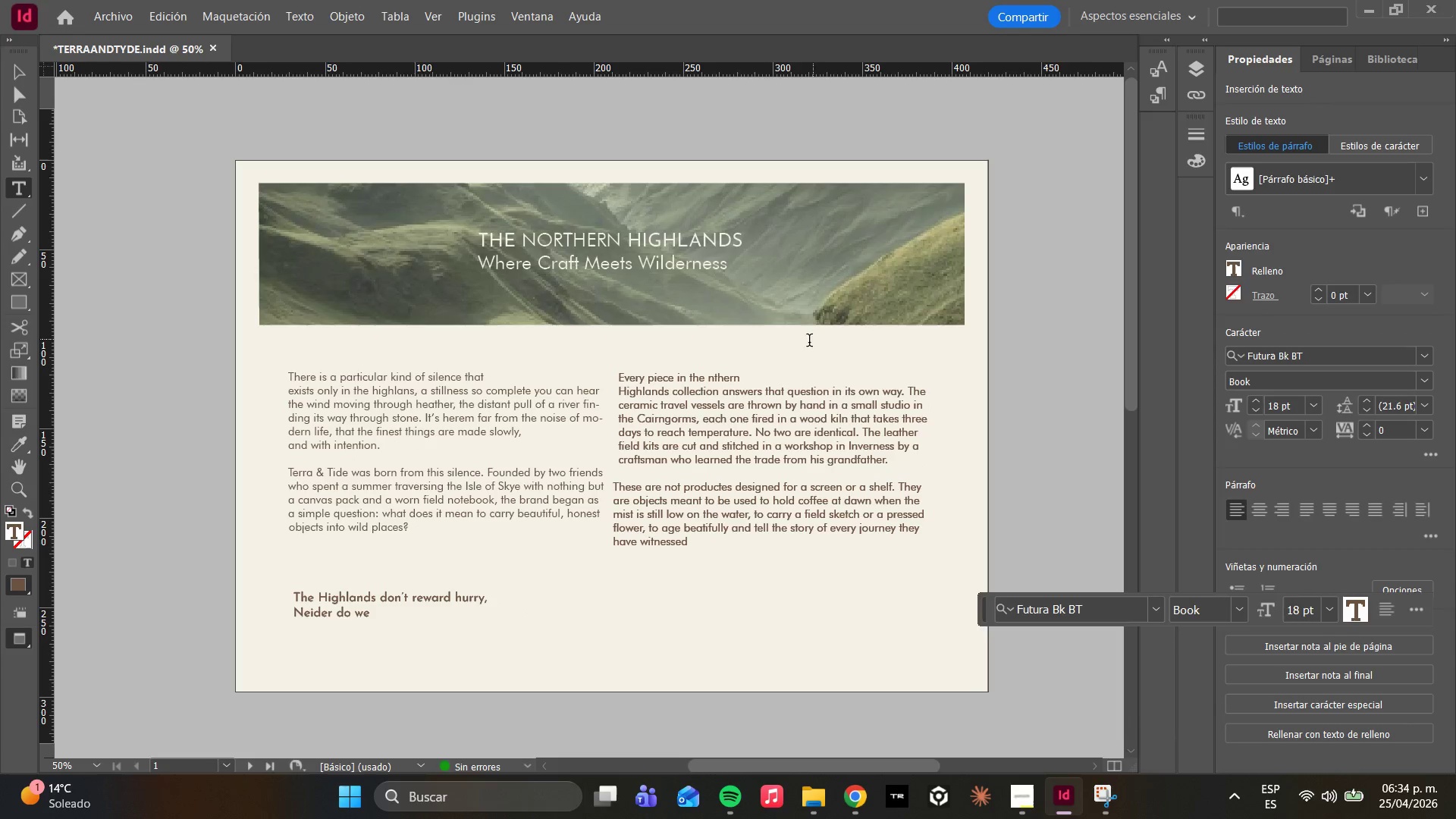 
left_click([714, 381])
 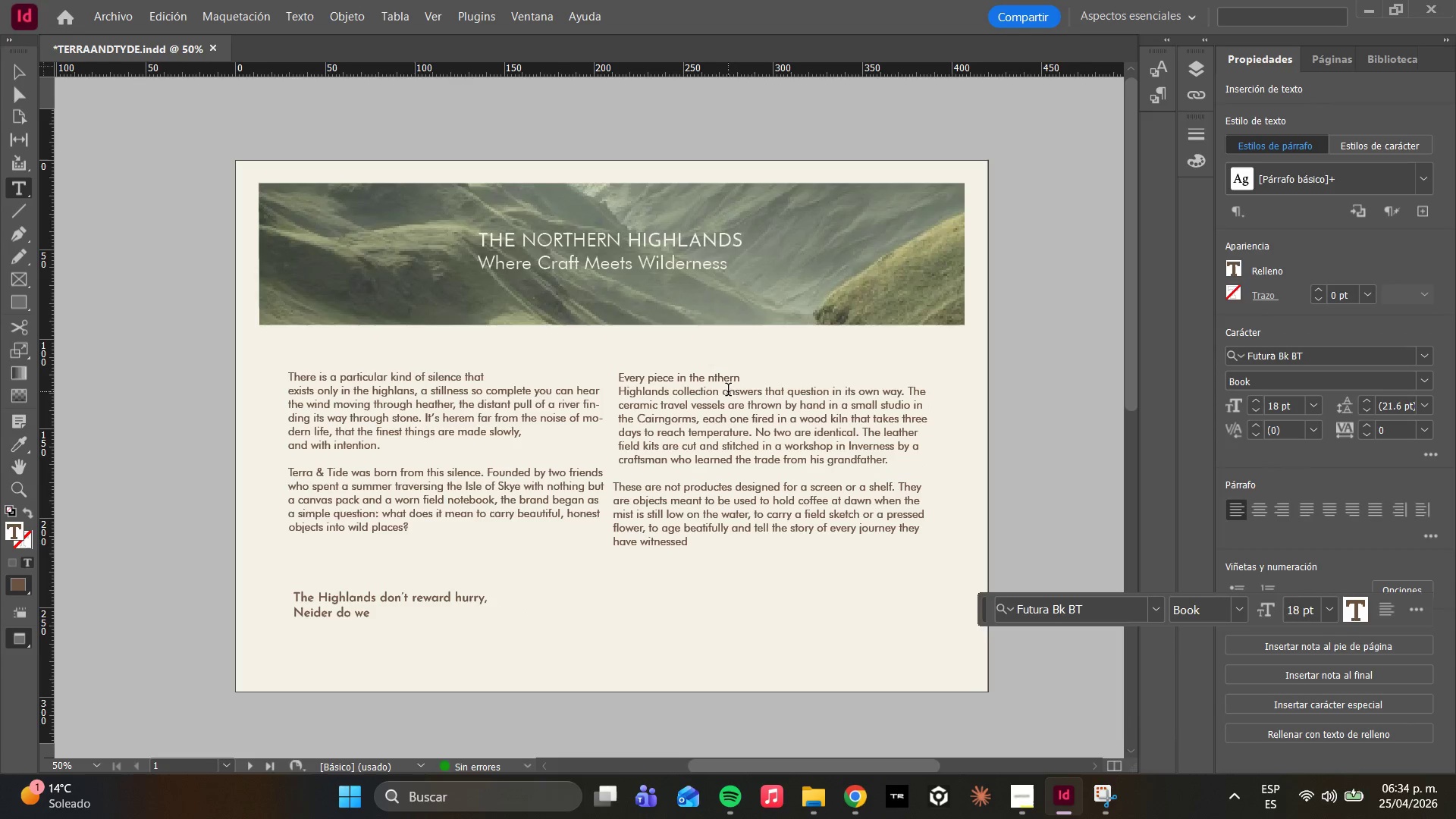 
key(Backspace)
type(Norther)
 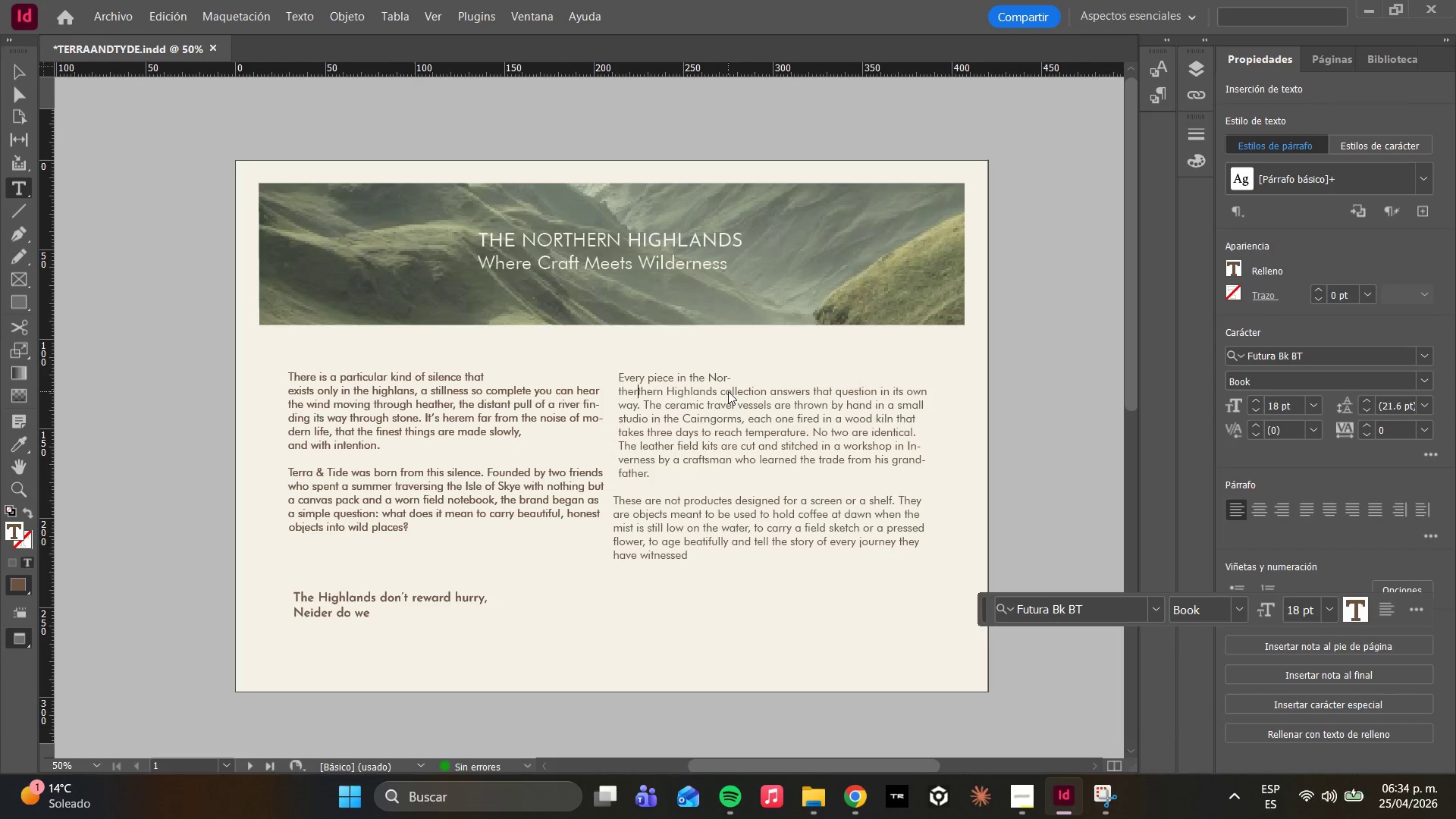 
key(ArrowRight)
 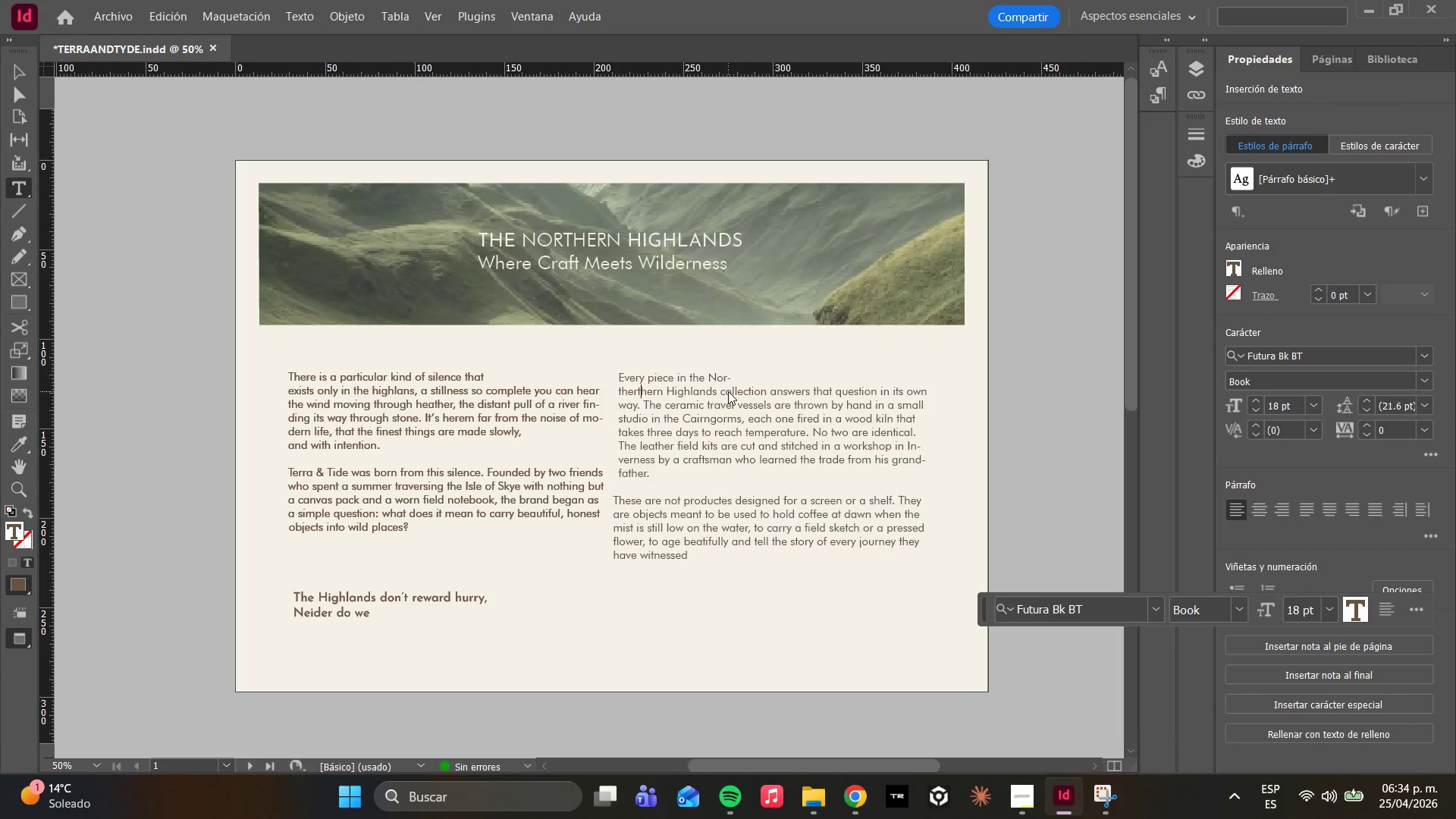 
key(ArrowRight)
 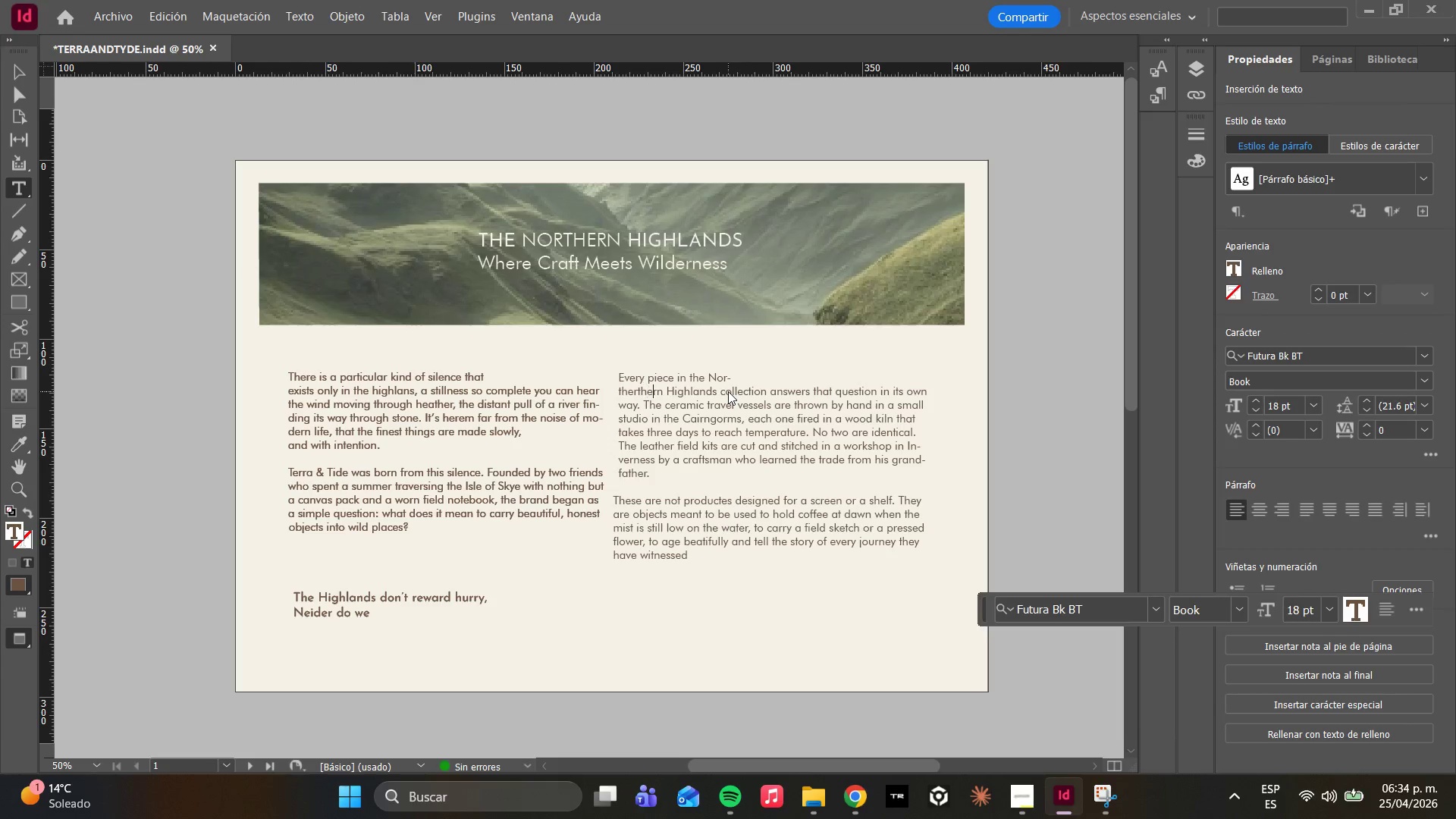 
key(ArrowRight)
 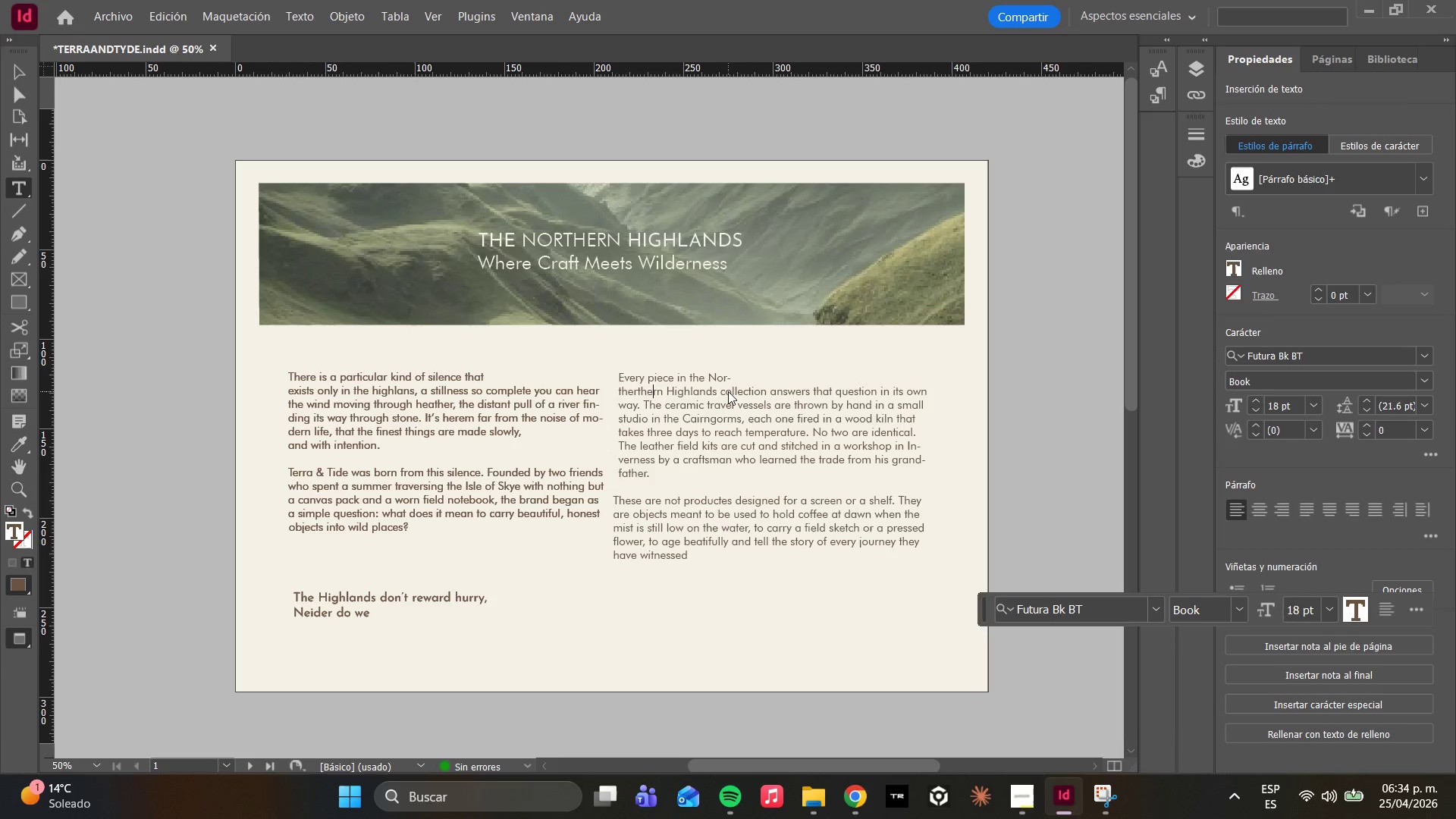 
key(ArrowRight)
 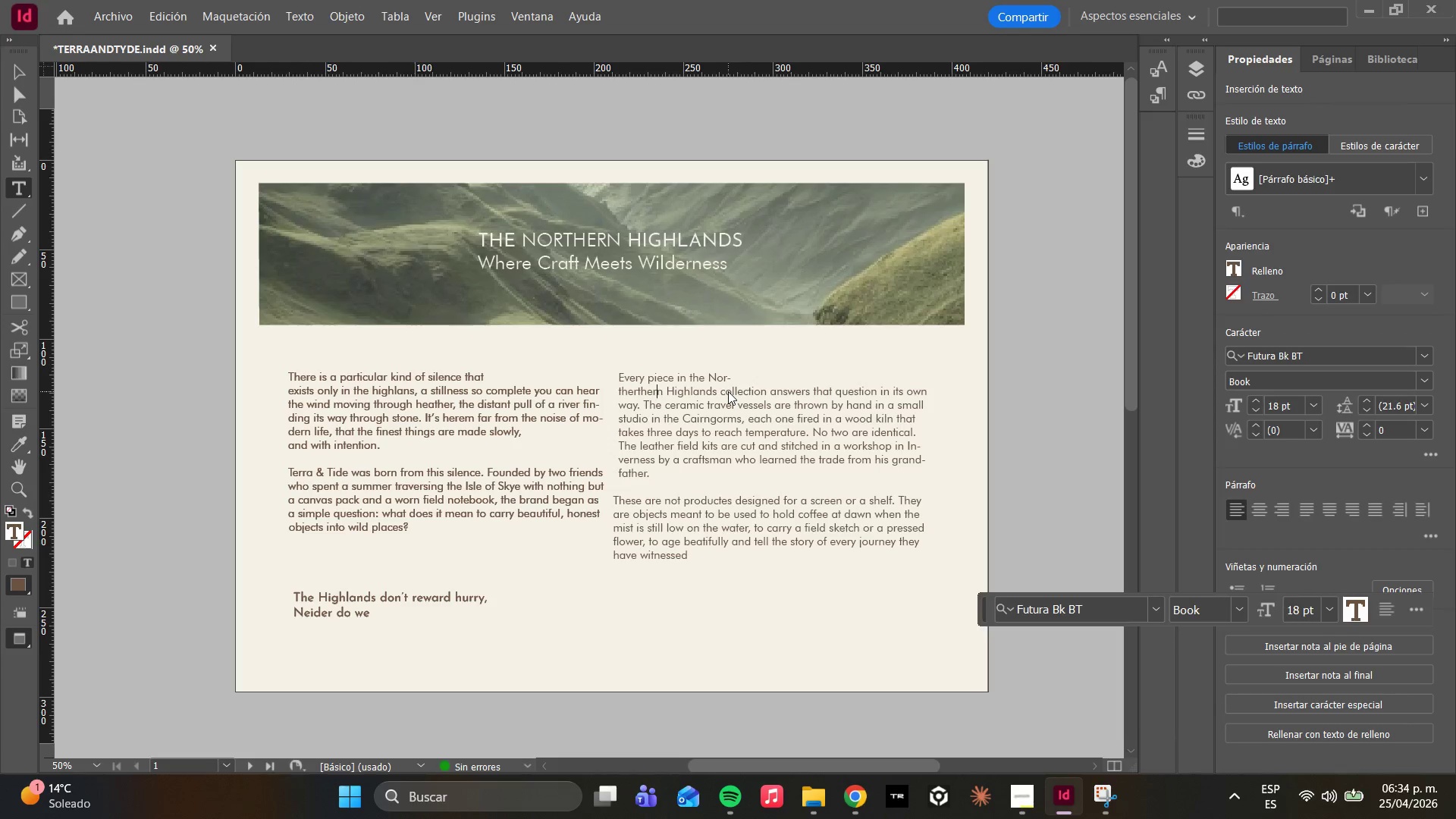 
key(ArrowRight)
 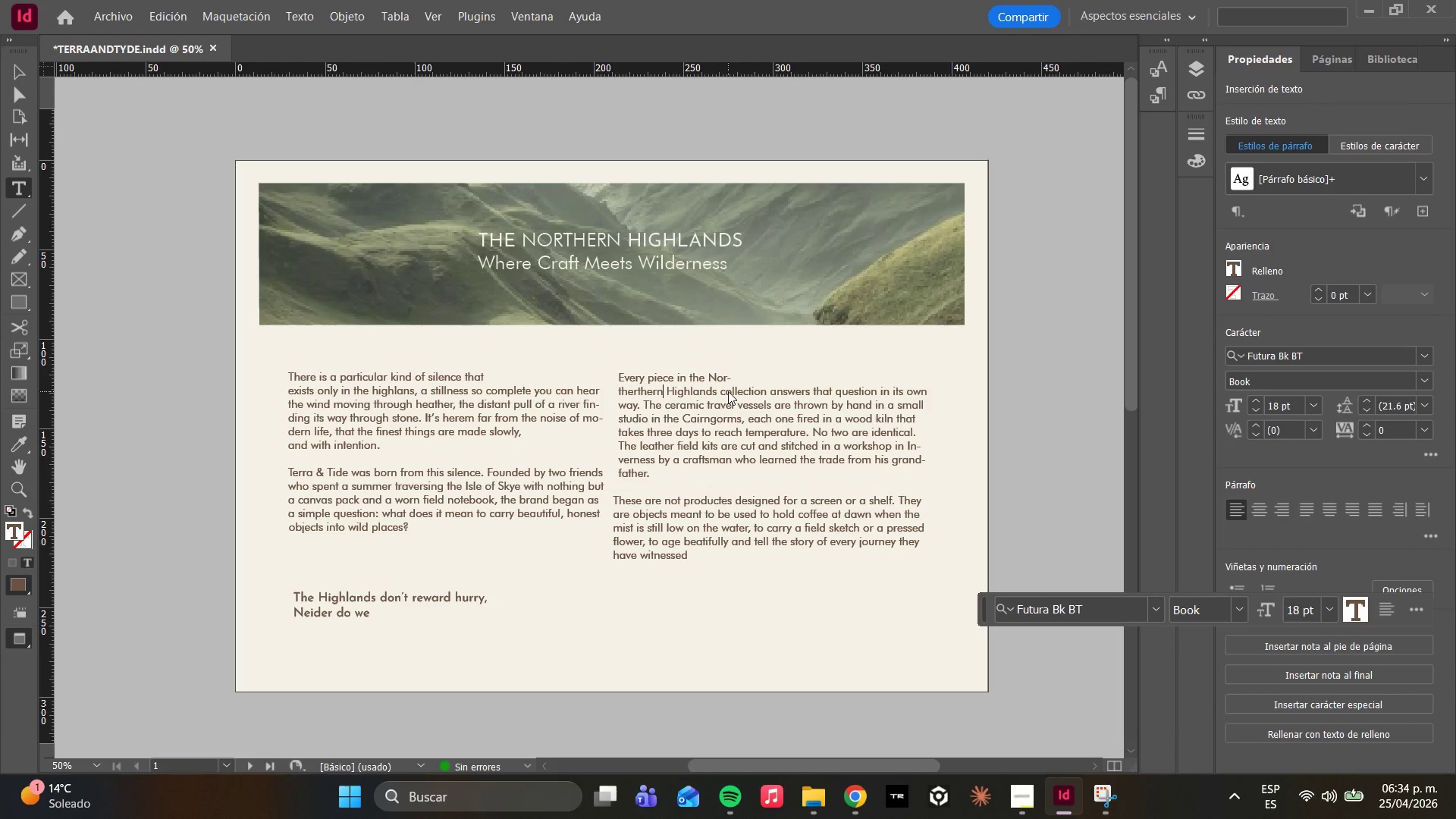 
key(Backspace)
 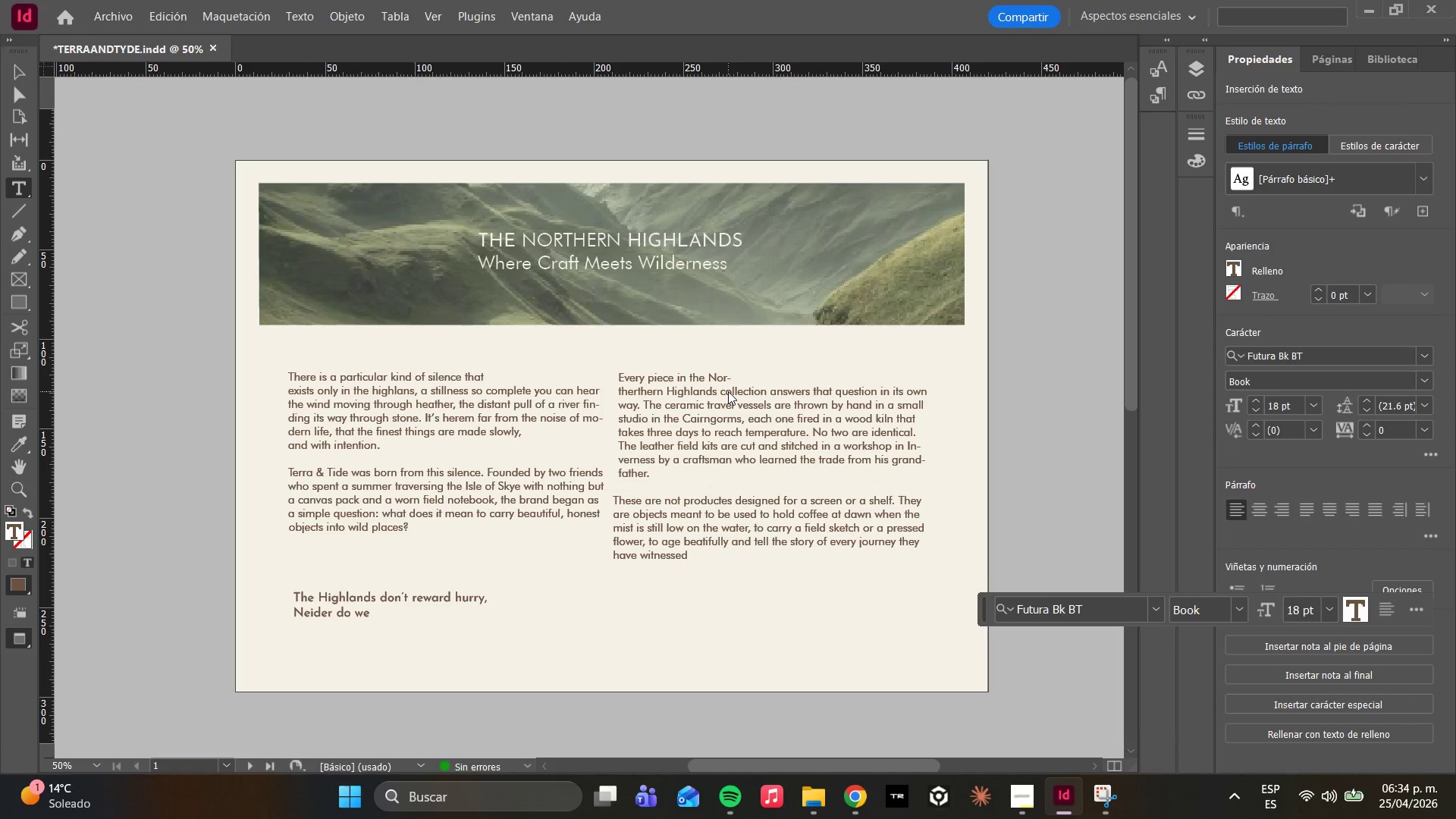 
key(Backspace)
 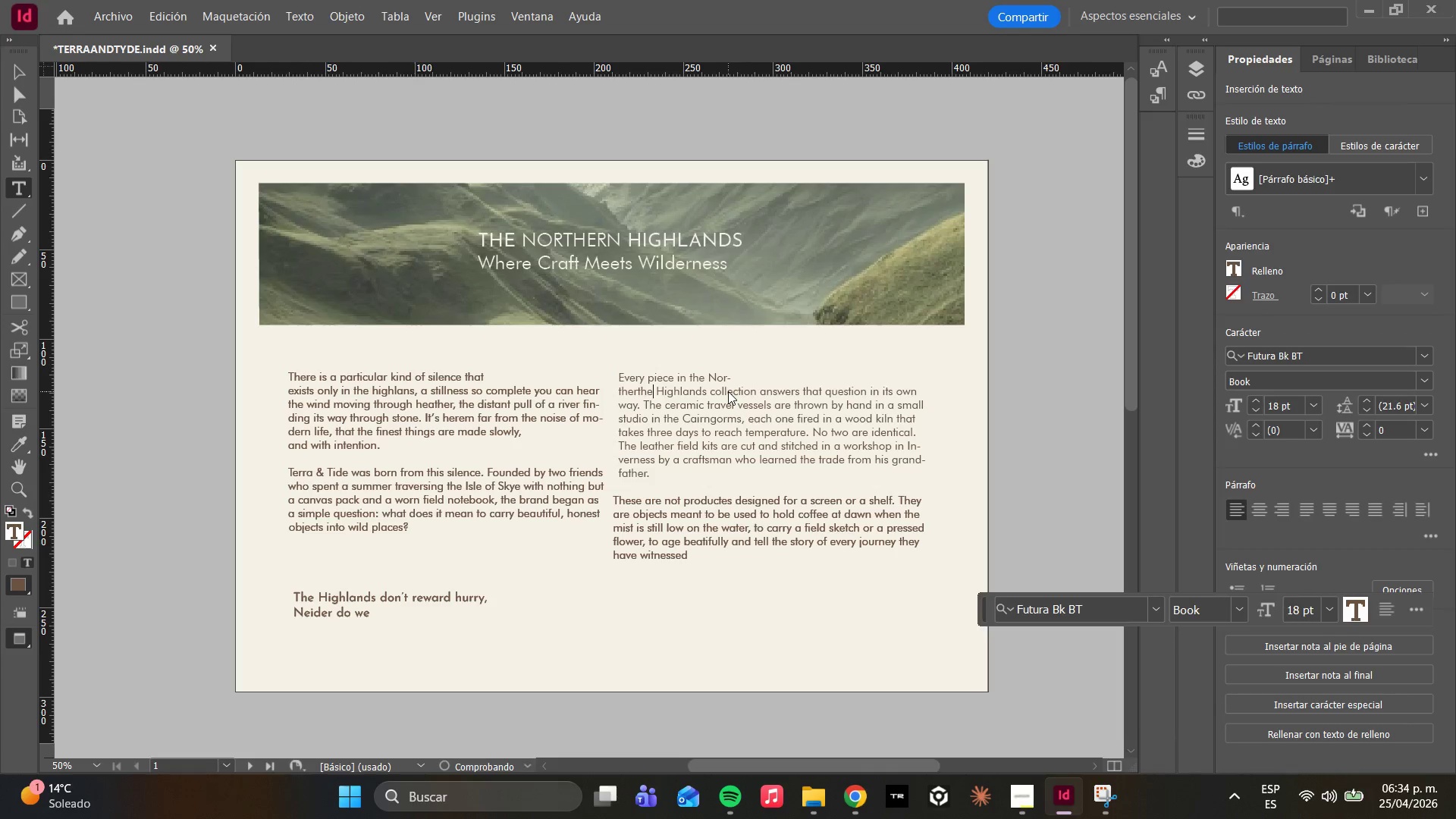 
key(Backspace)
 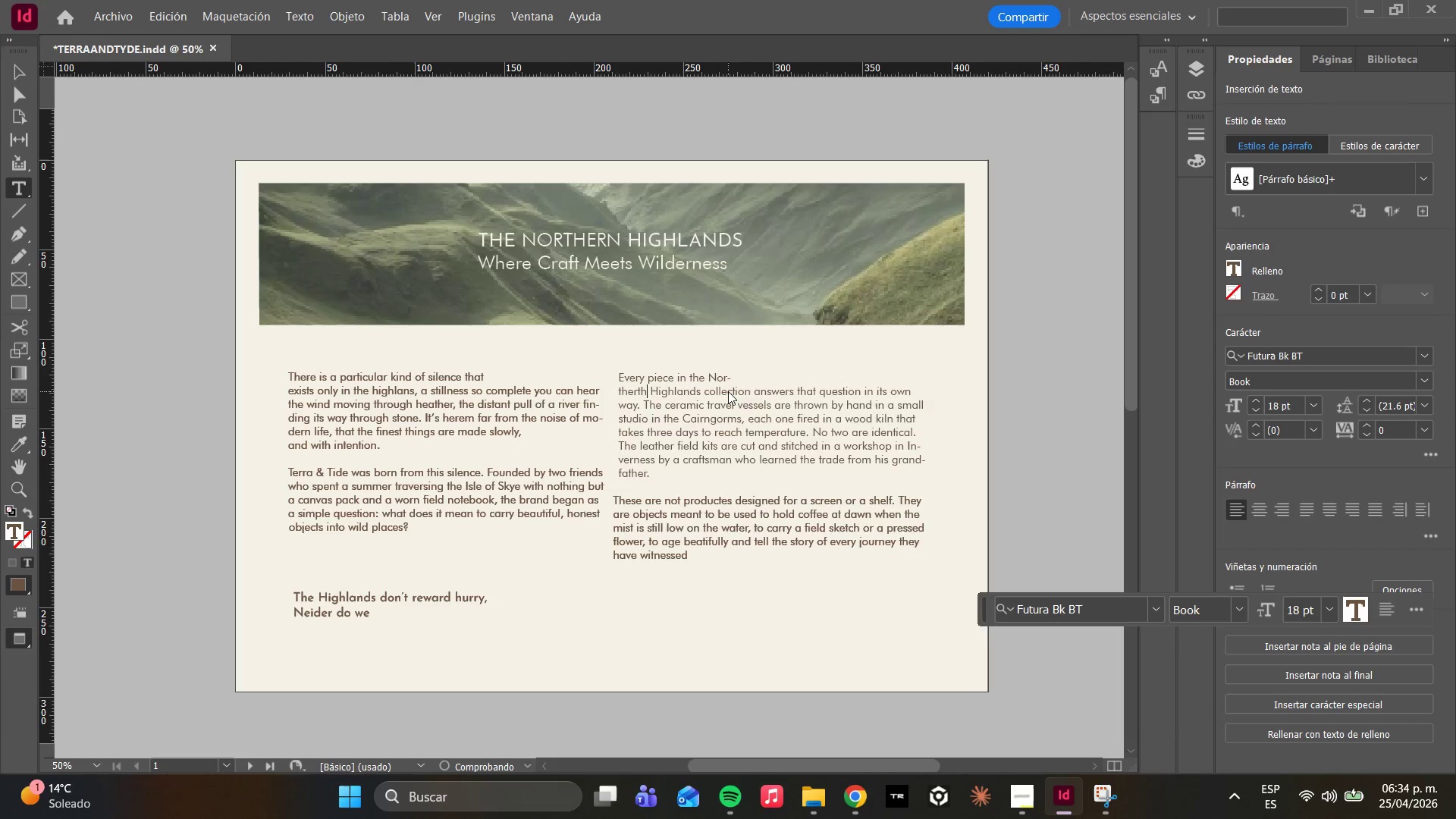 
key(Backspace)
 